 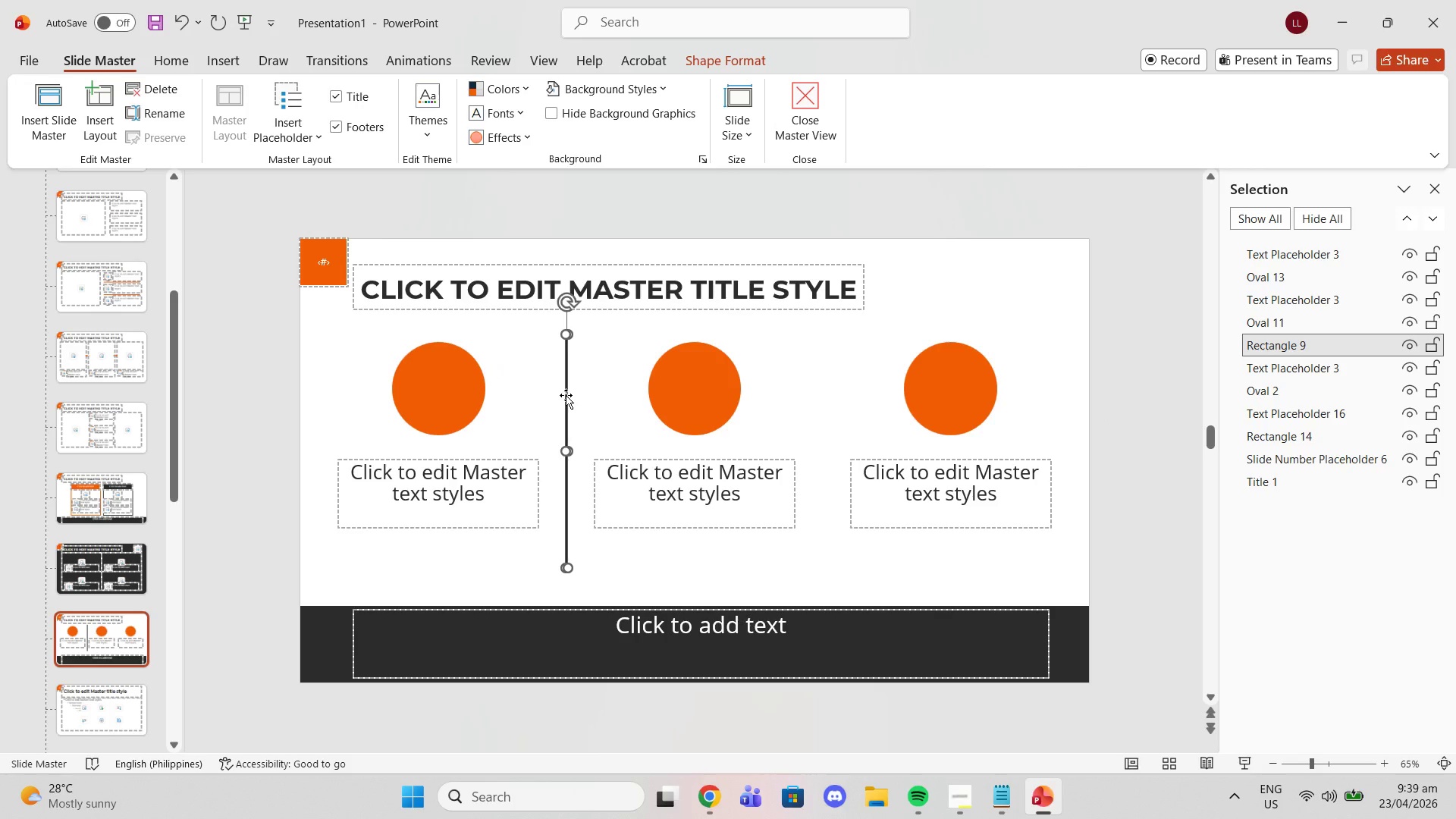 
key(Control+C)
 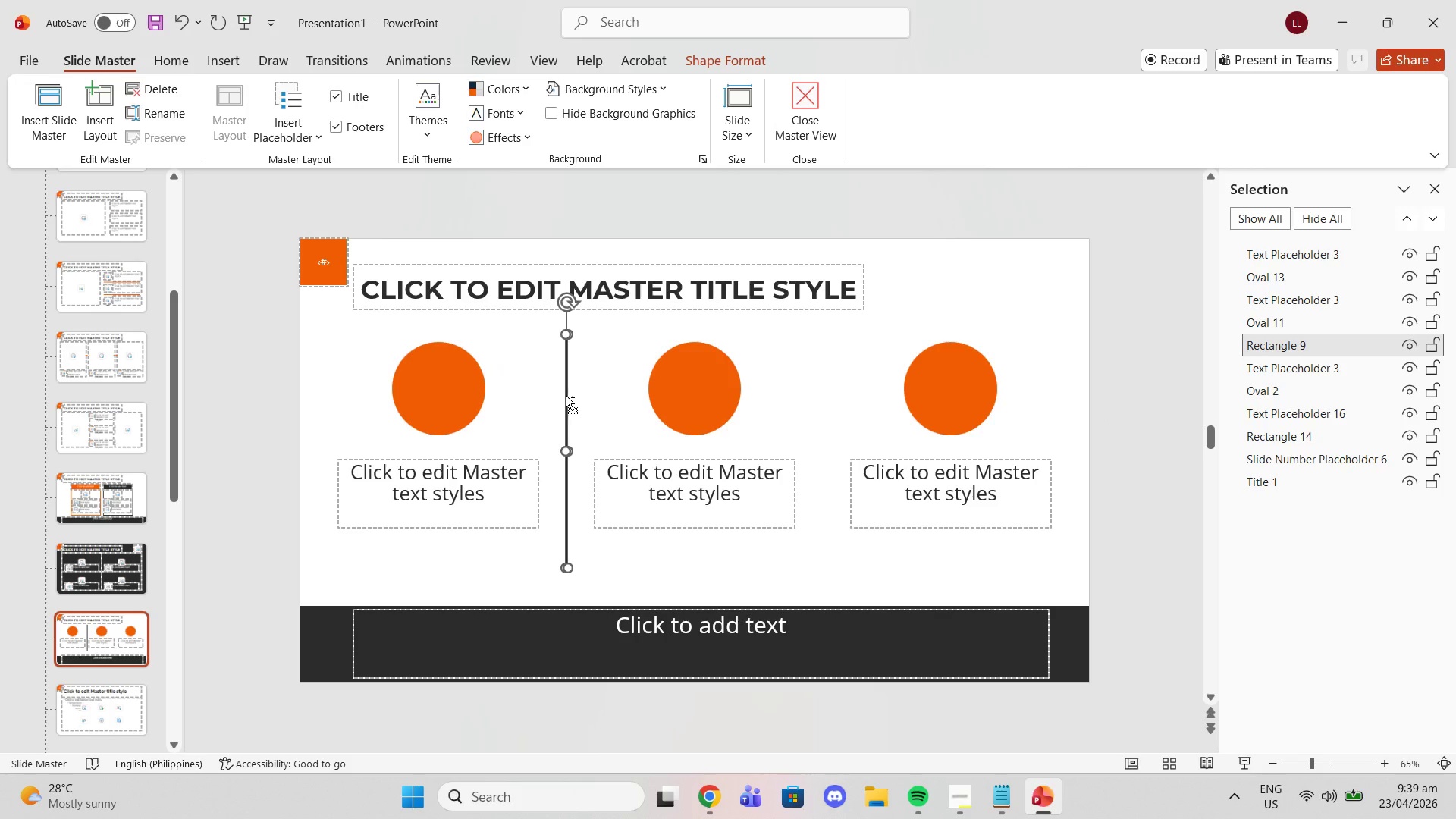 
key(Control+ControlLeft)
 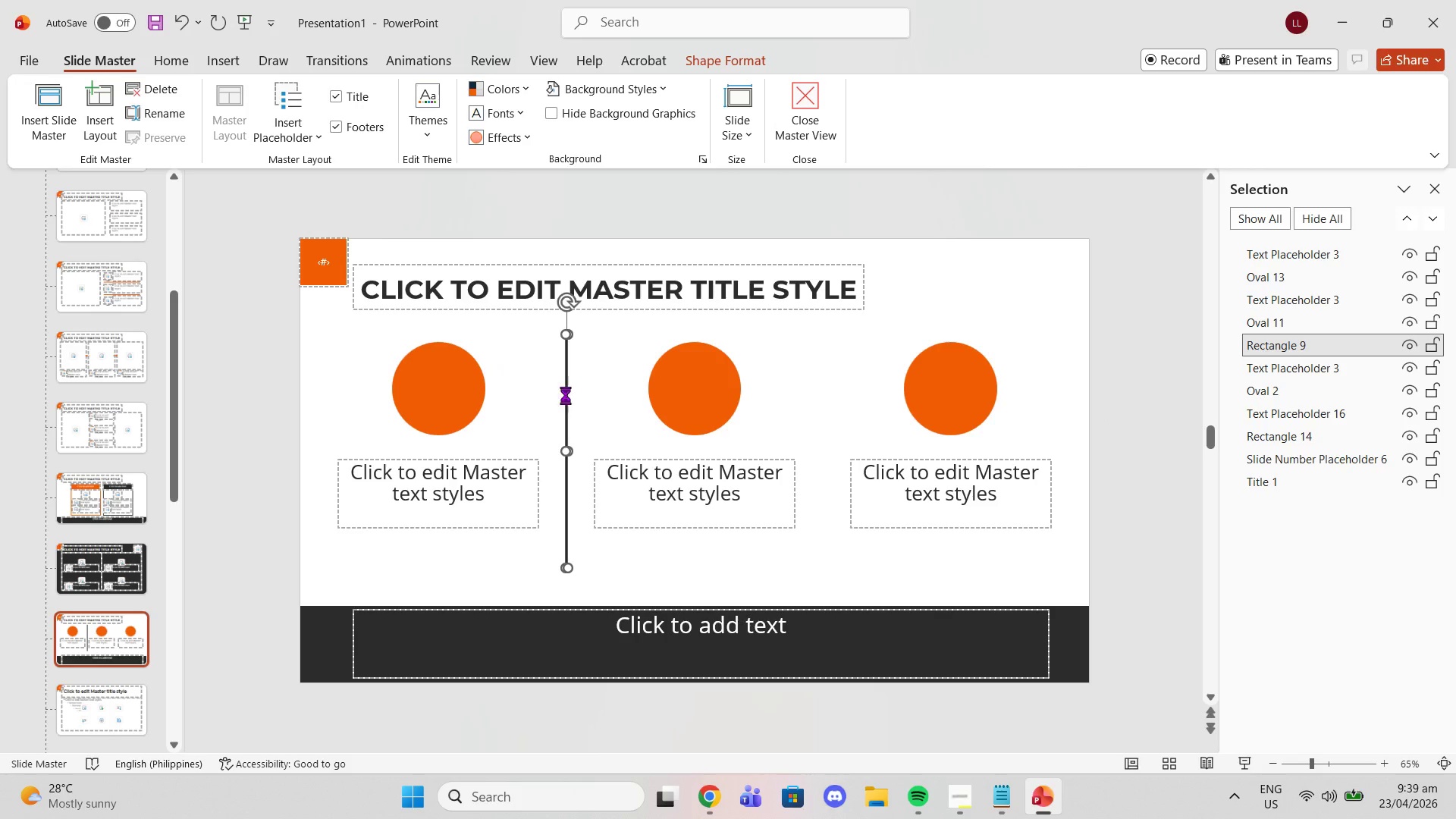 
key(Control+V)
 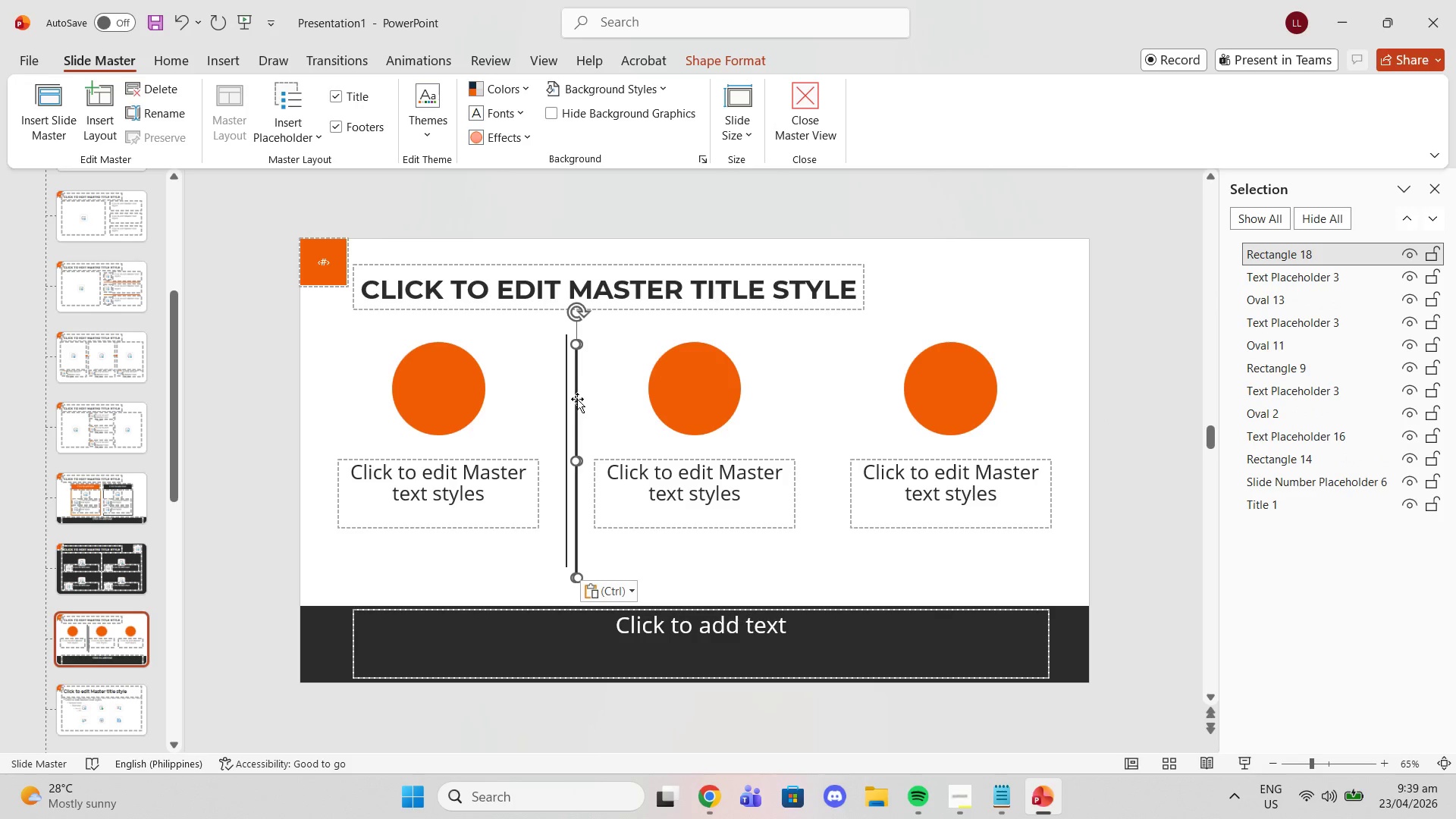 
left_click_drag(start_coordinate=[578, 400], to_coordinate=[824, 391])
 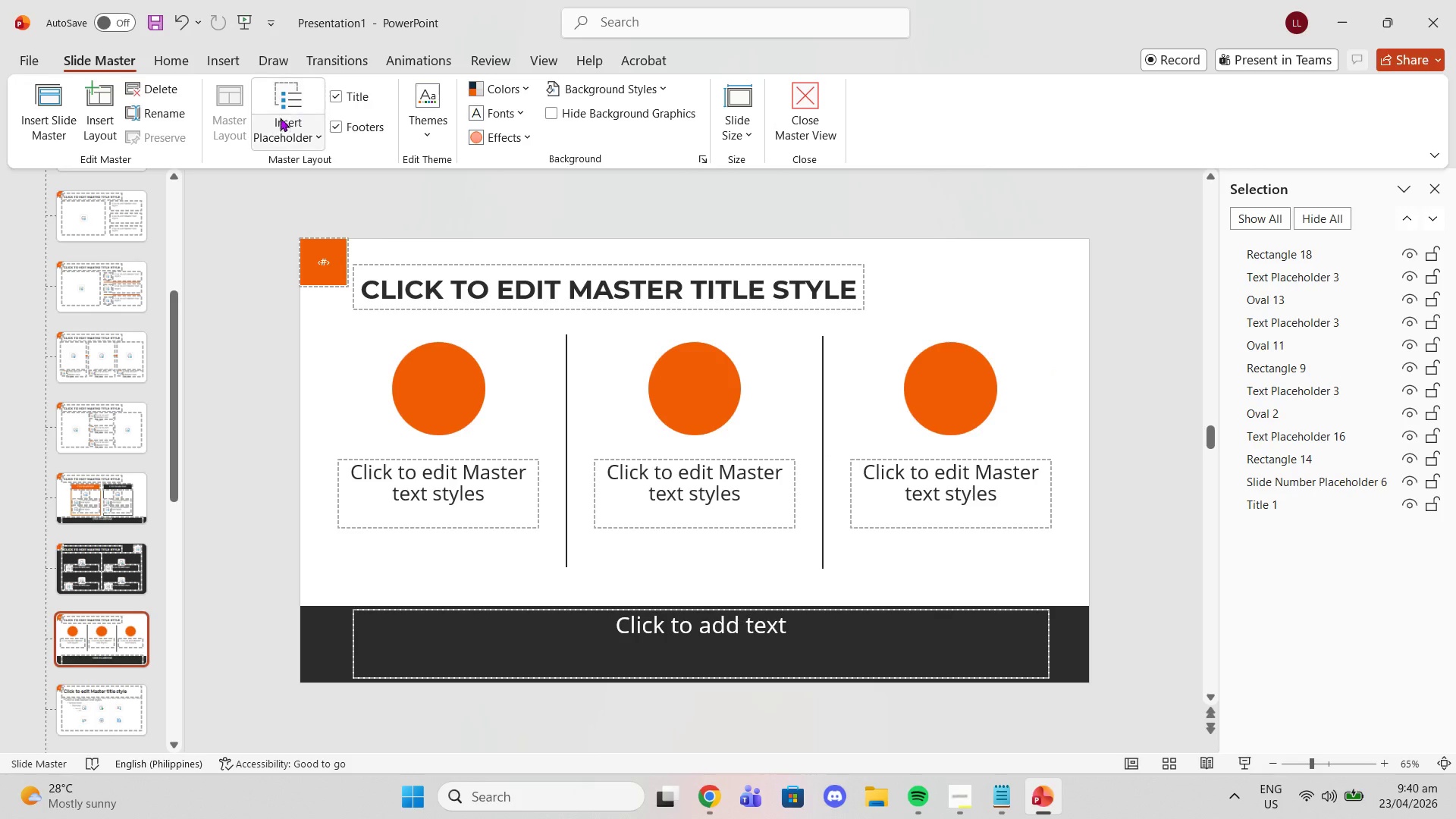 
left_click([296, 132])
 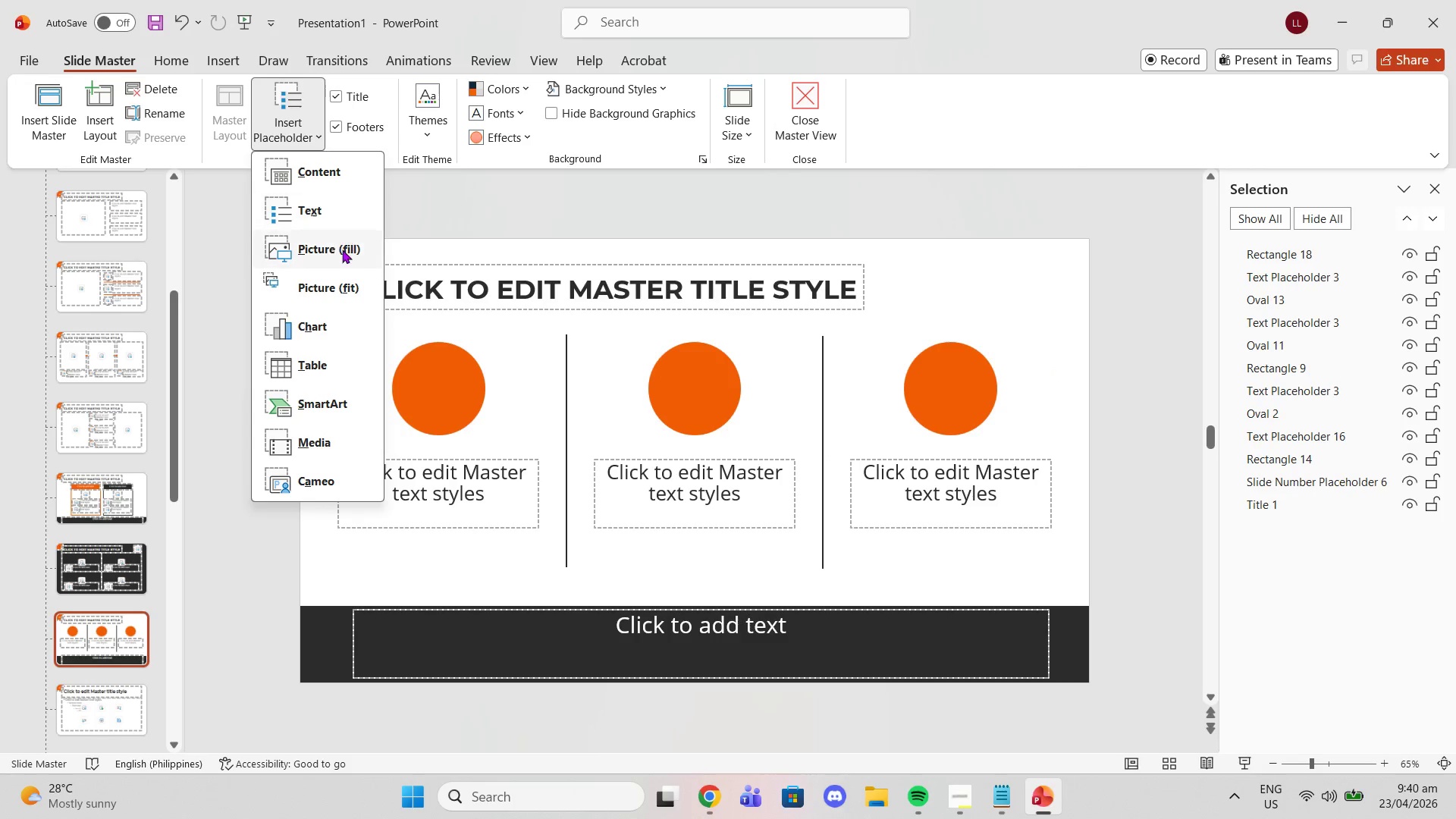 
left_click([344, 251])
 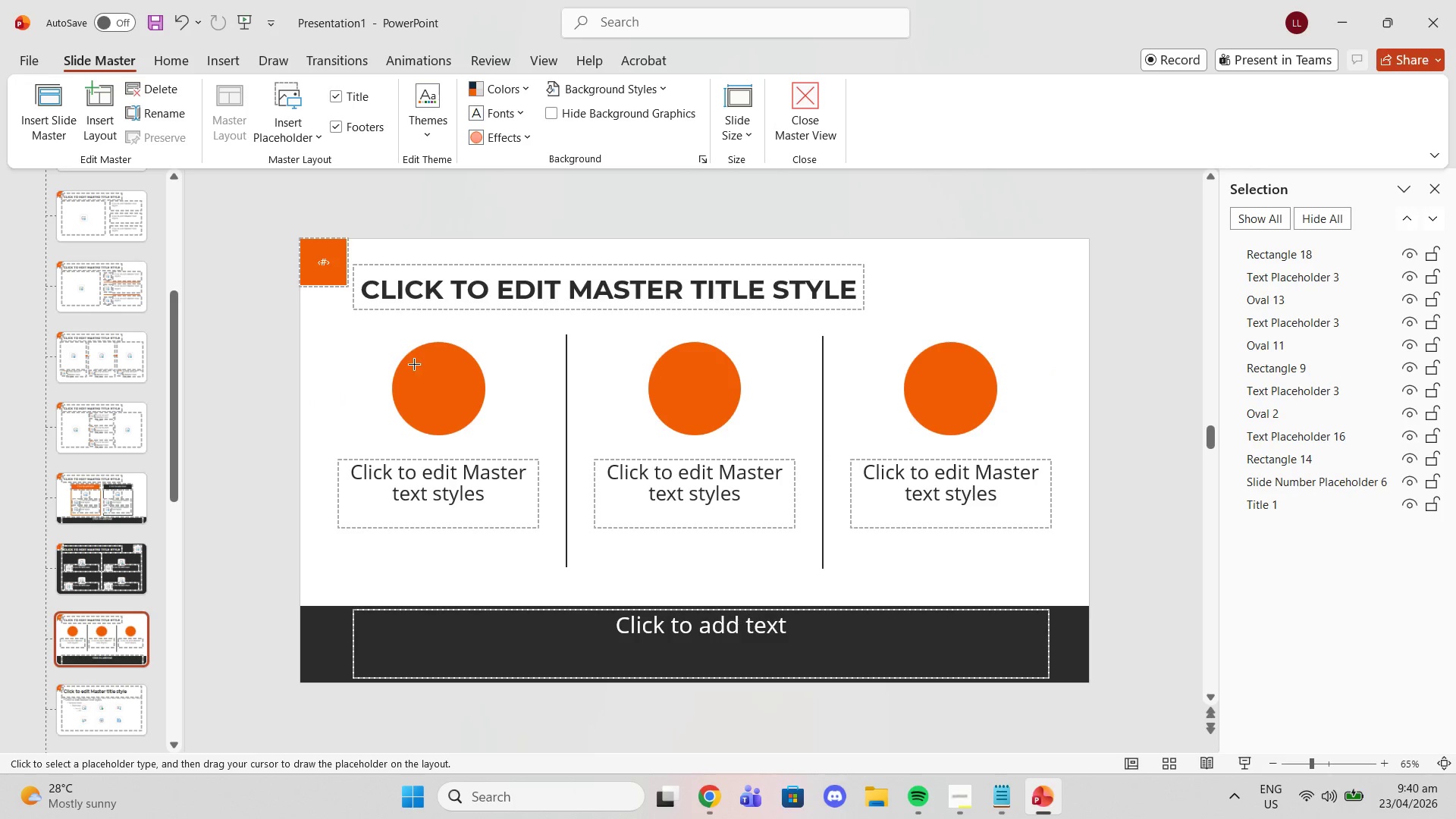 
left_click_drag(start_coordinate=[407, 362], to_coordinate=[469, 415])
 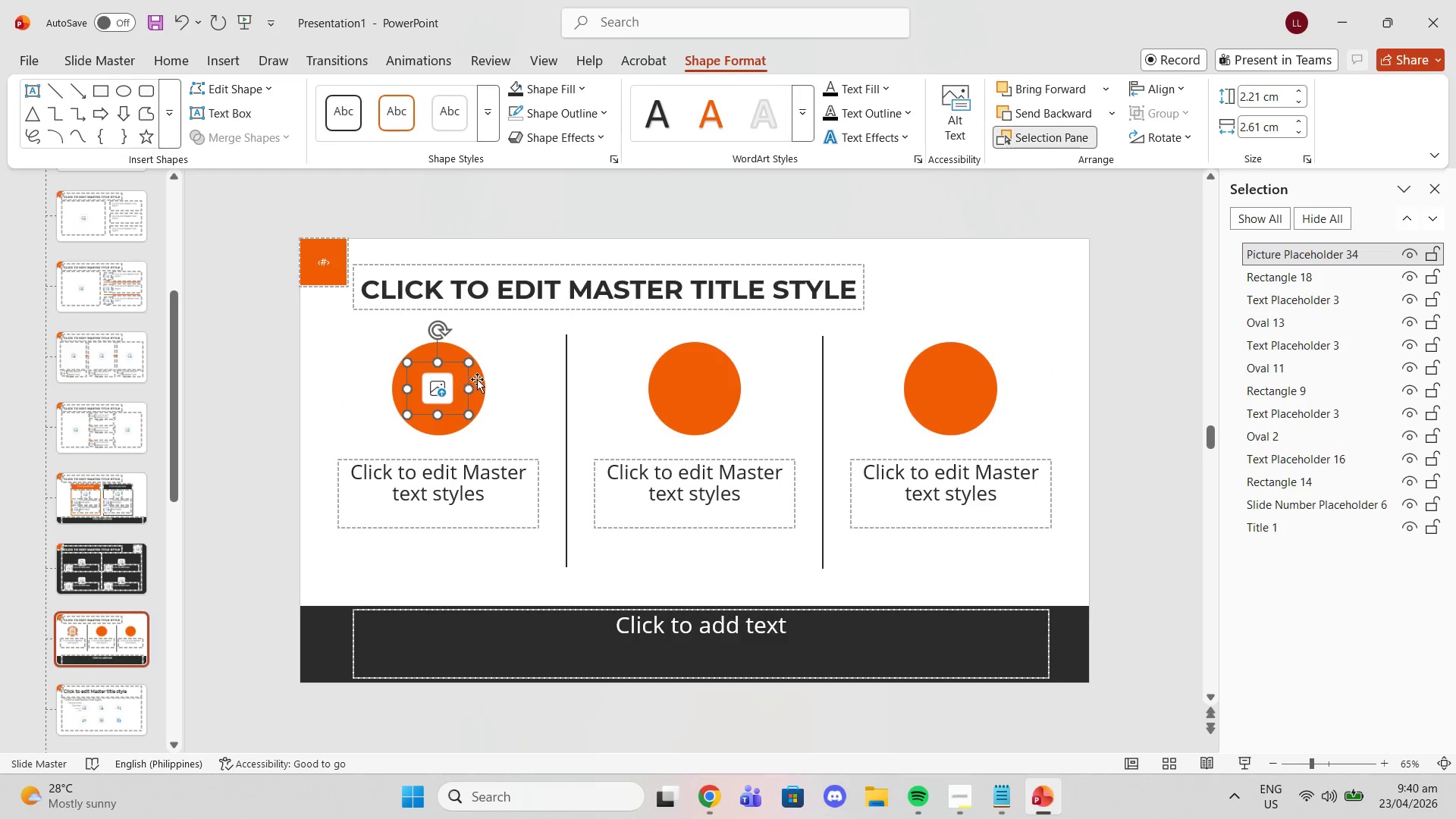 
left_click([478, 379])
 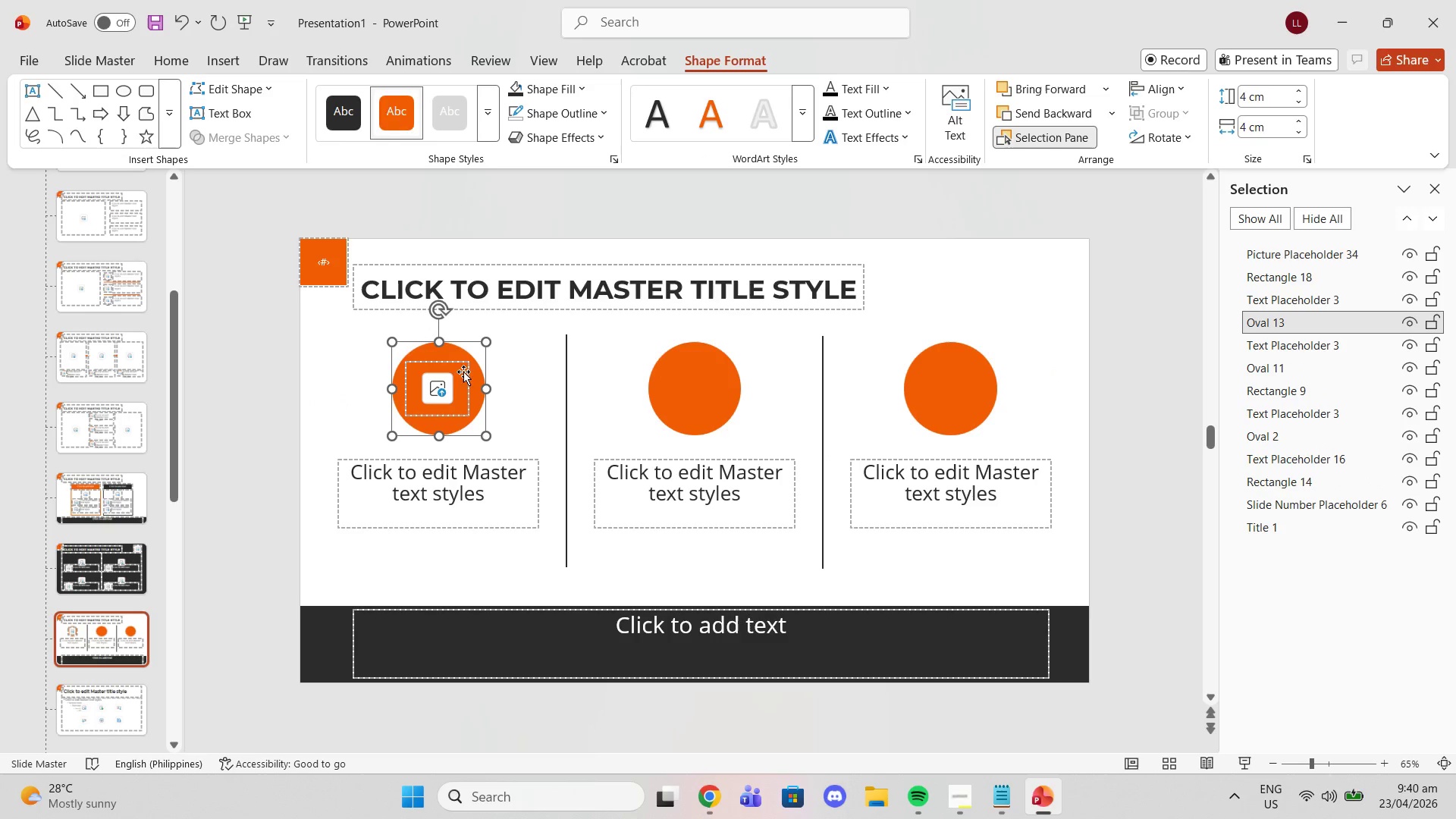 
left_click([441, 373])
 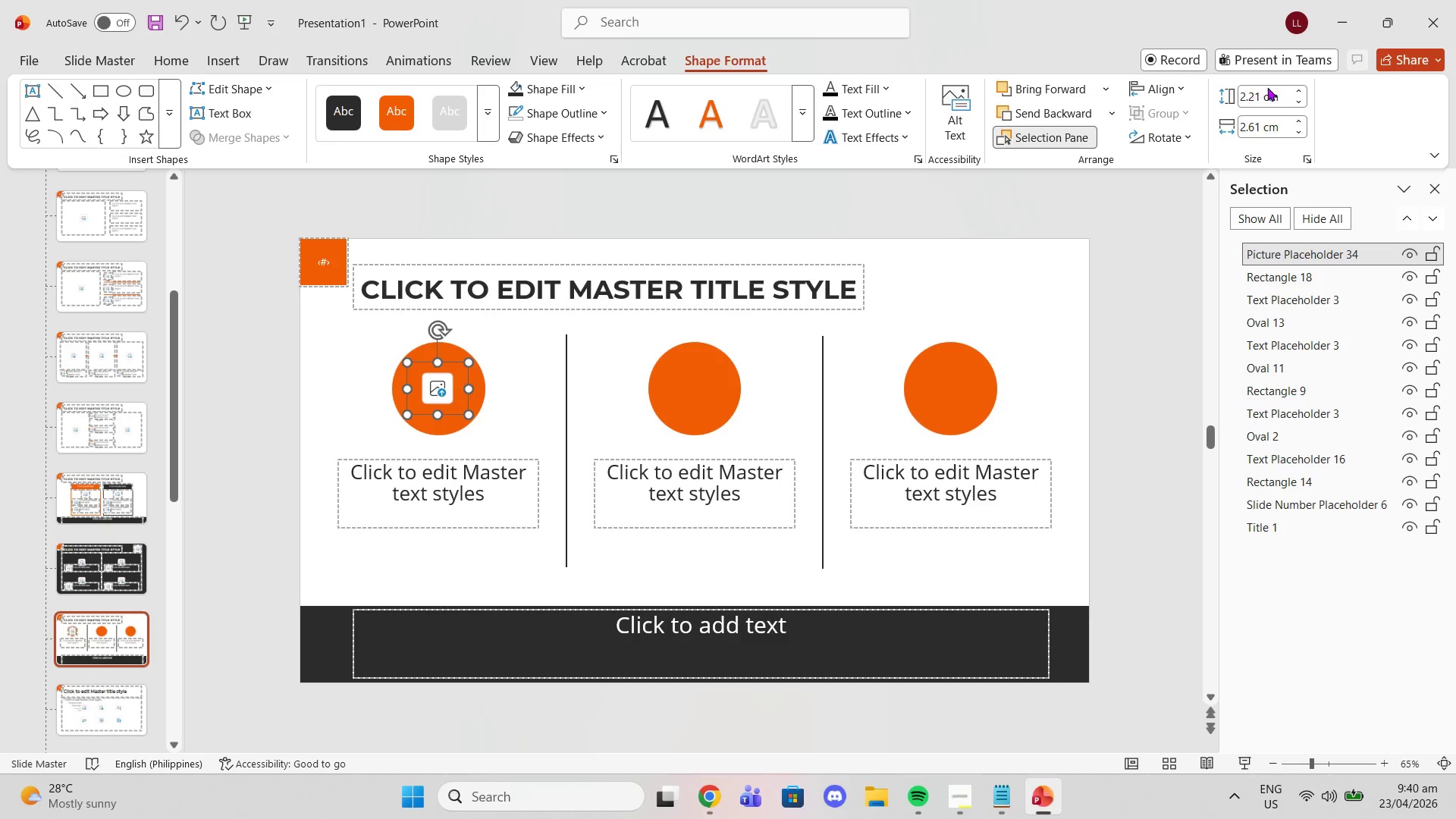 
left_click([1235, 107])
 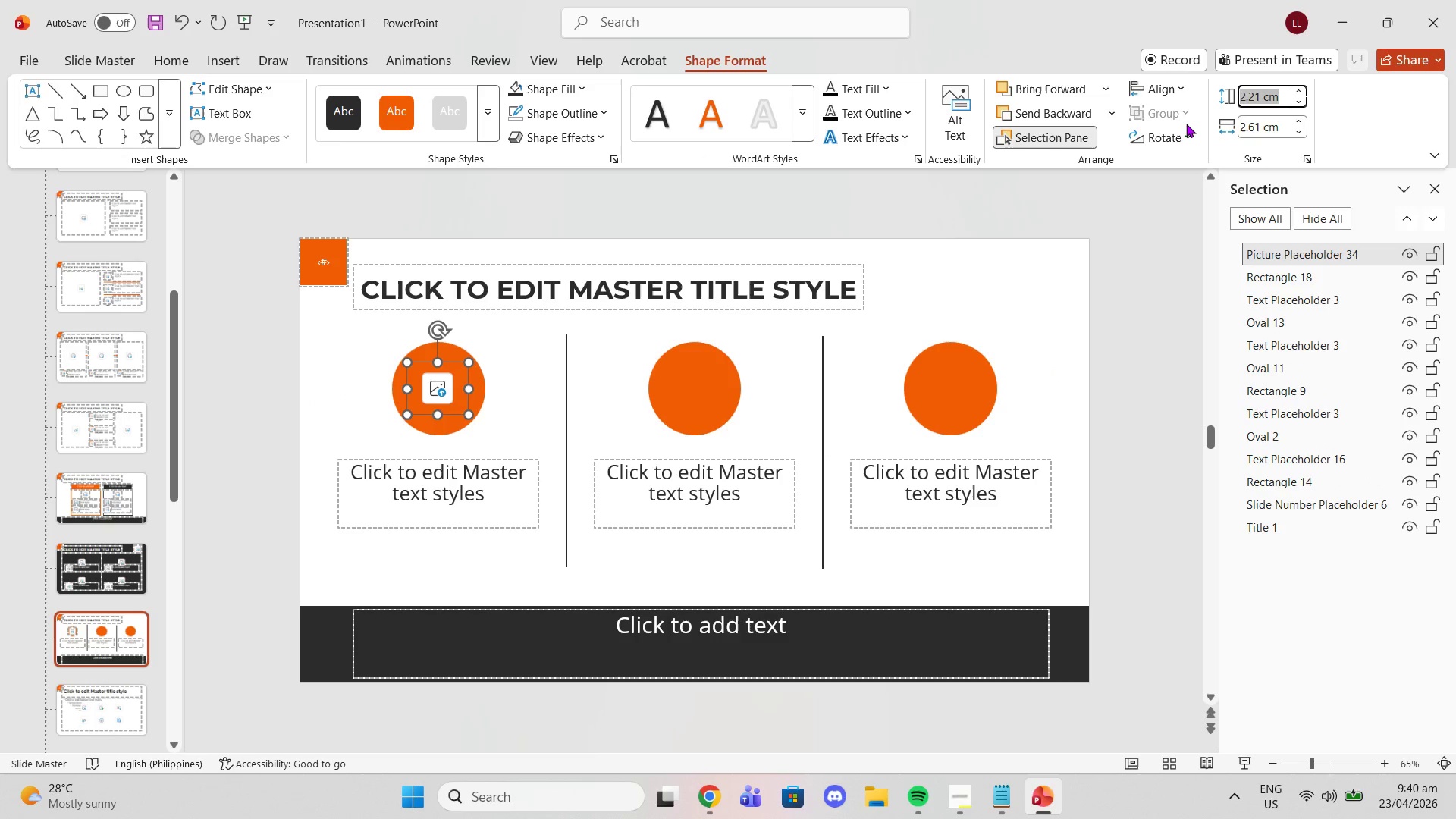 
key(3)
 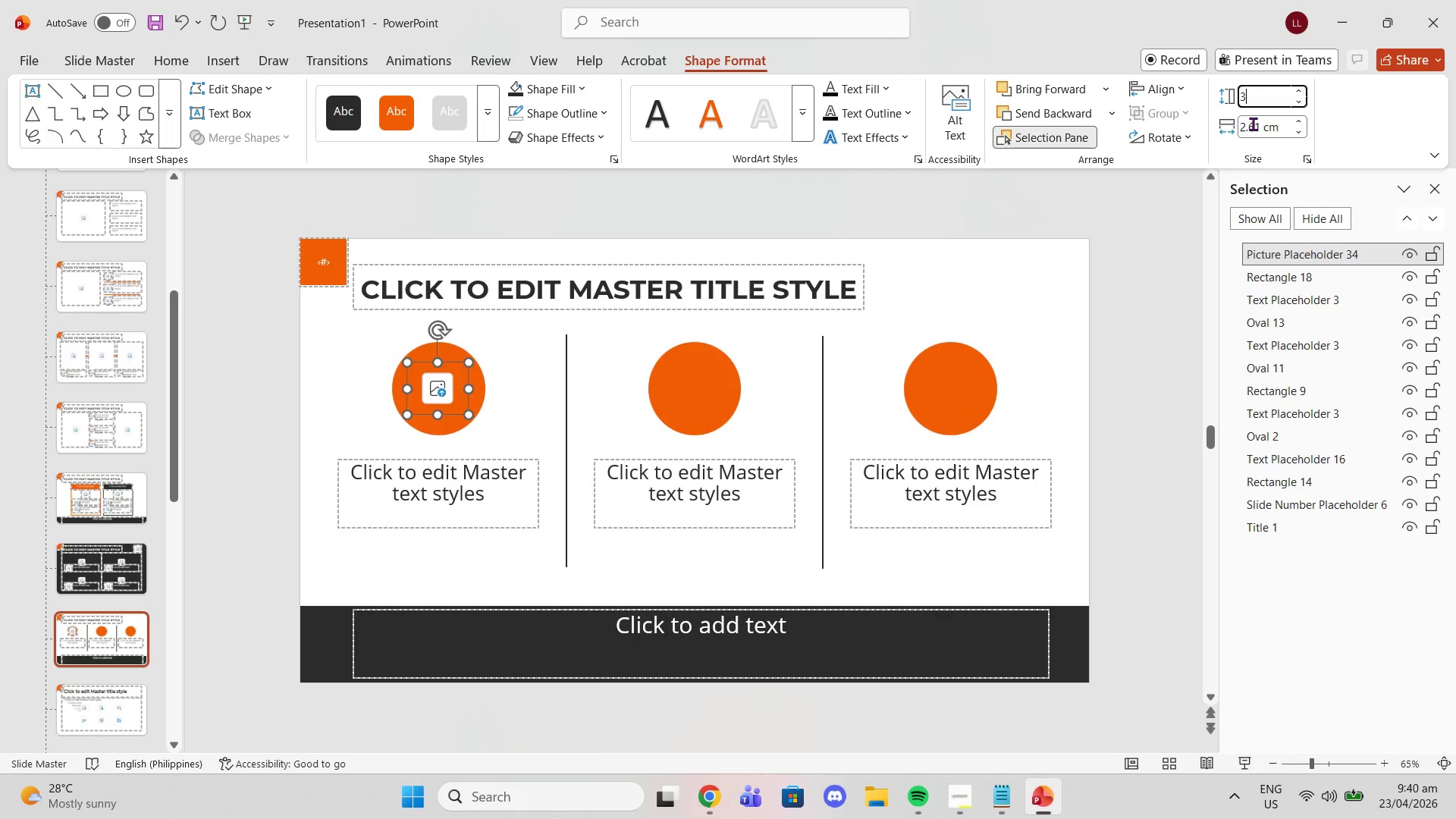 
left_click([1253, 124])
 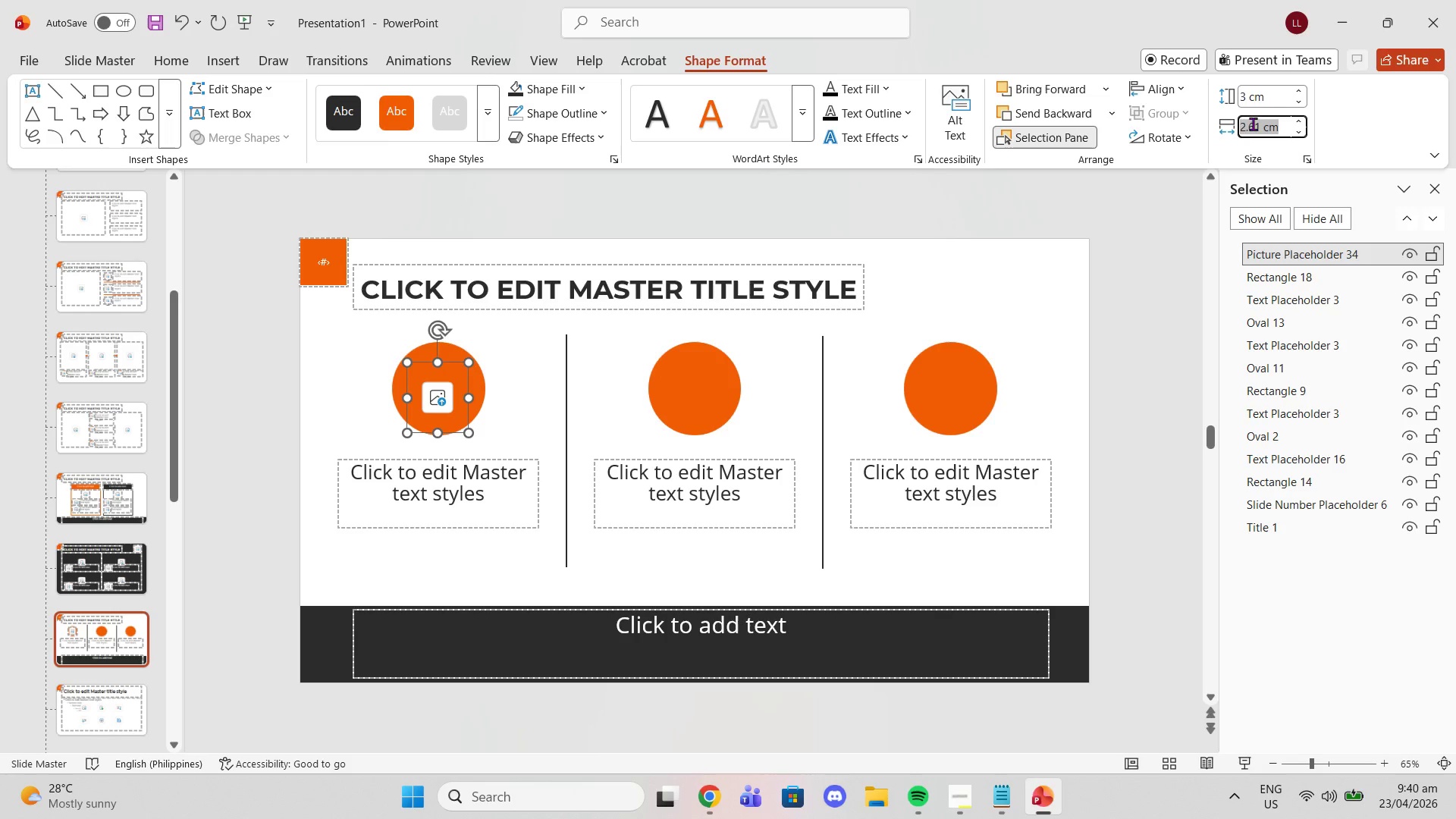 
key(3)
 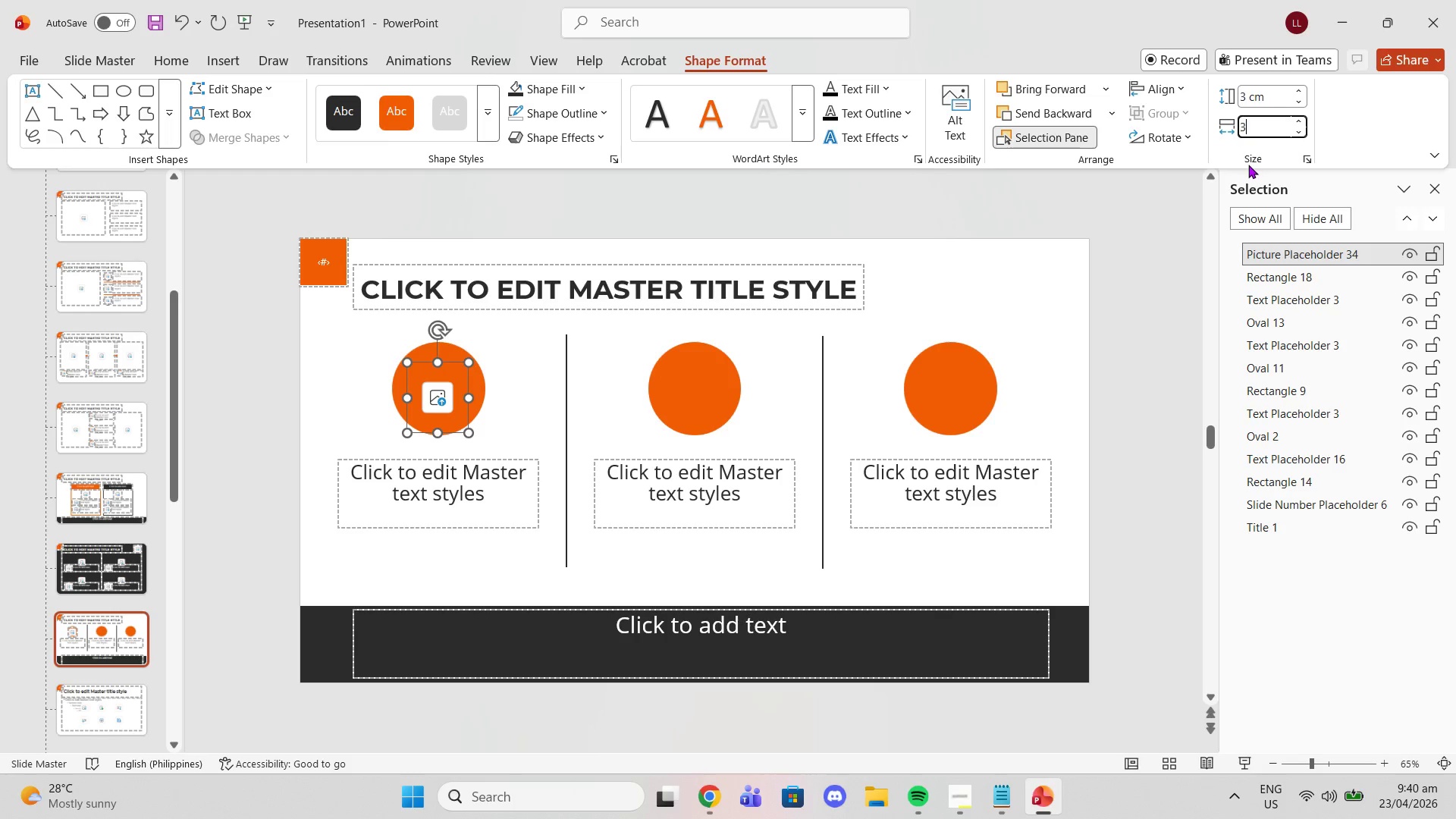 
key(Enter)
 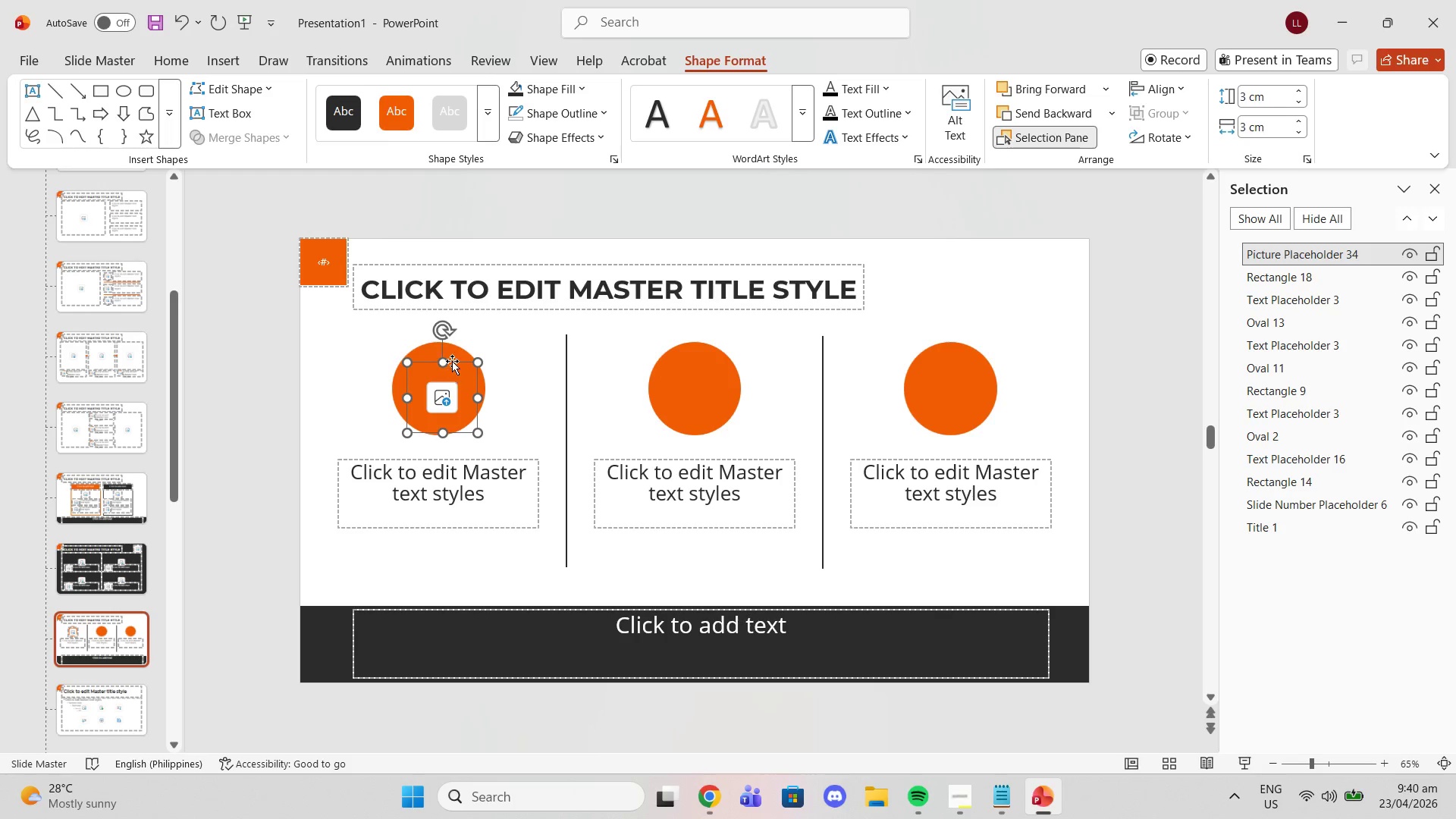 
left_click_drag(start_coordinate=[452, 360], to_coordinate=[449, 353])
 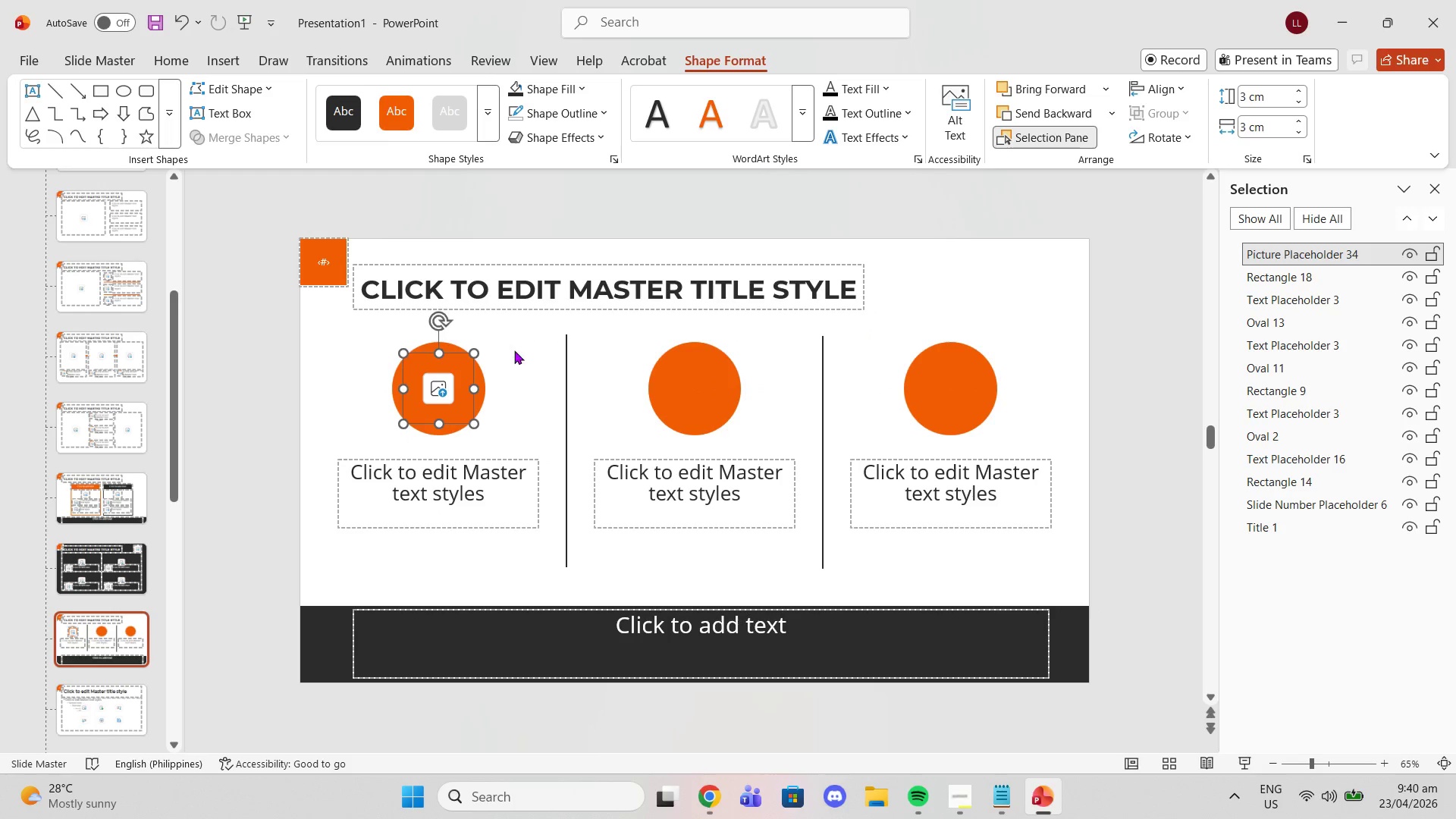 
left_click([514, 350])
 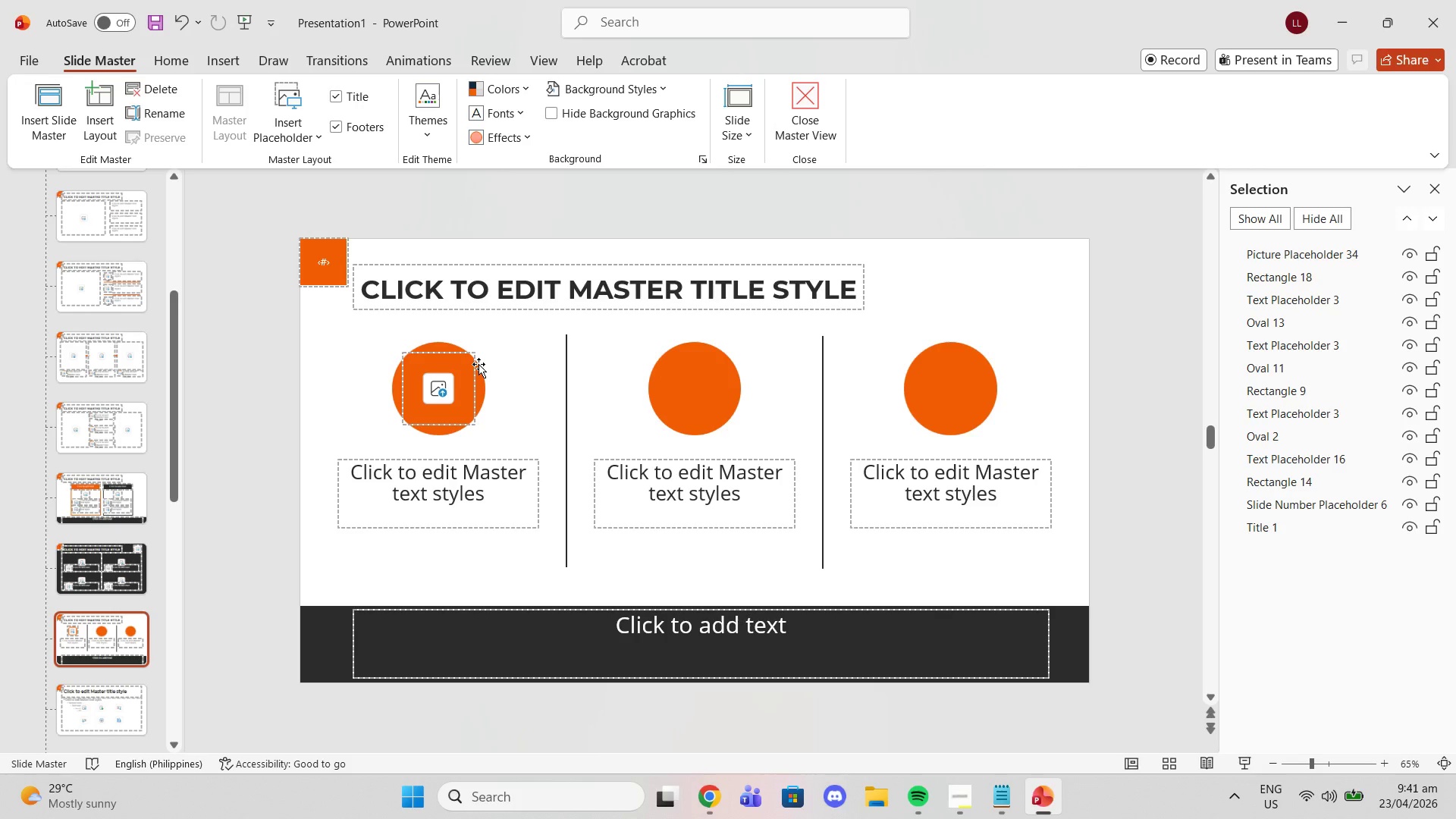 
wait(46.05)
 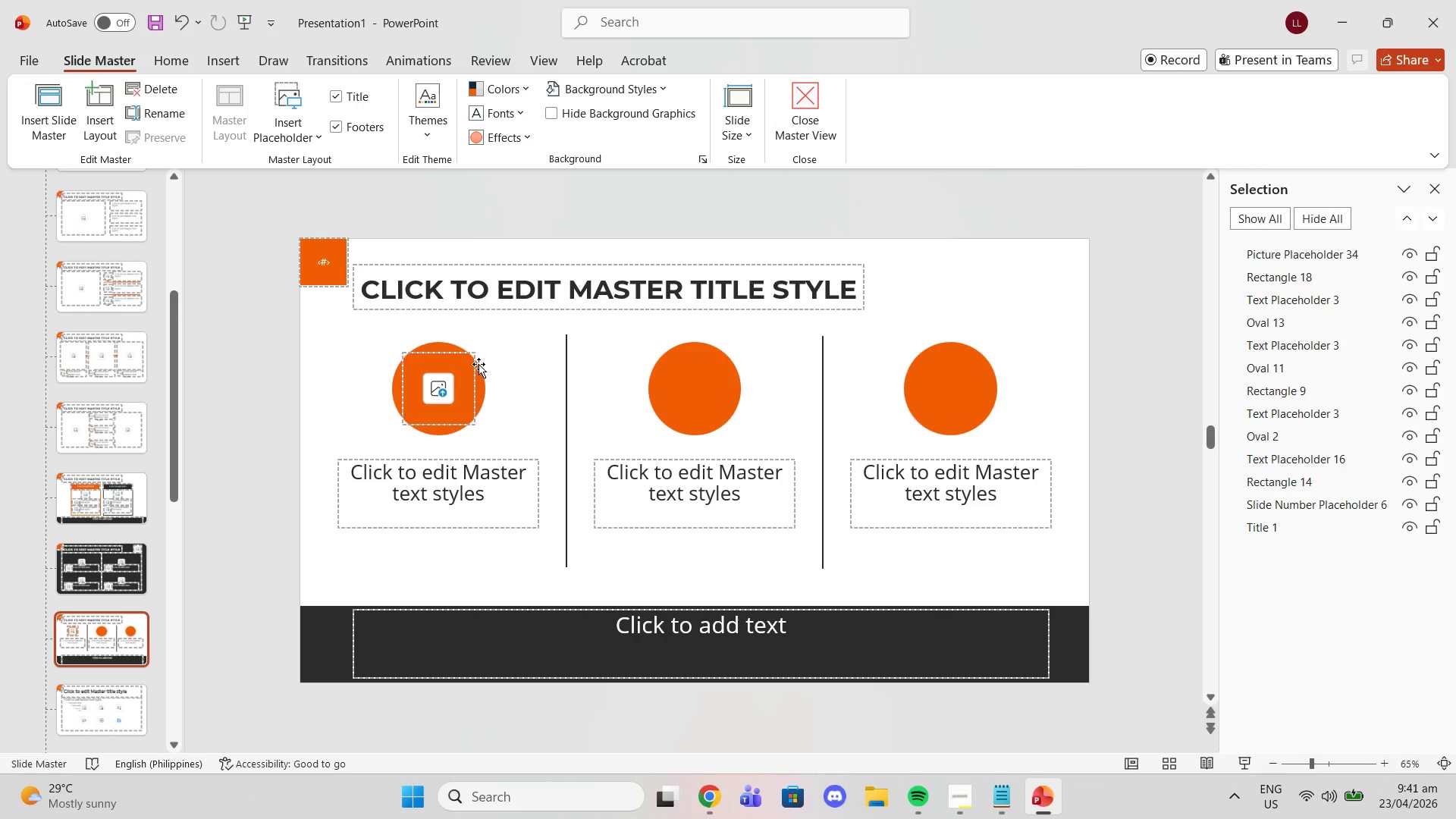 
left_click([473, 377])
 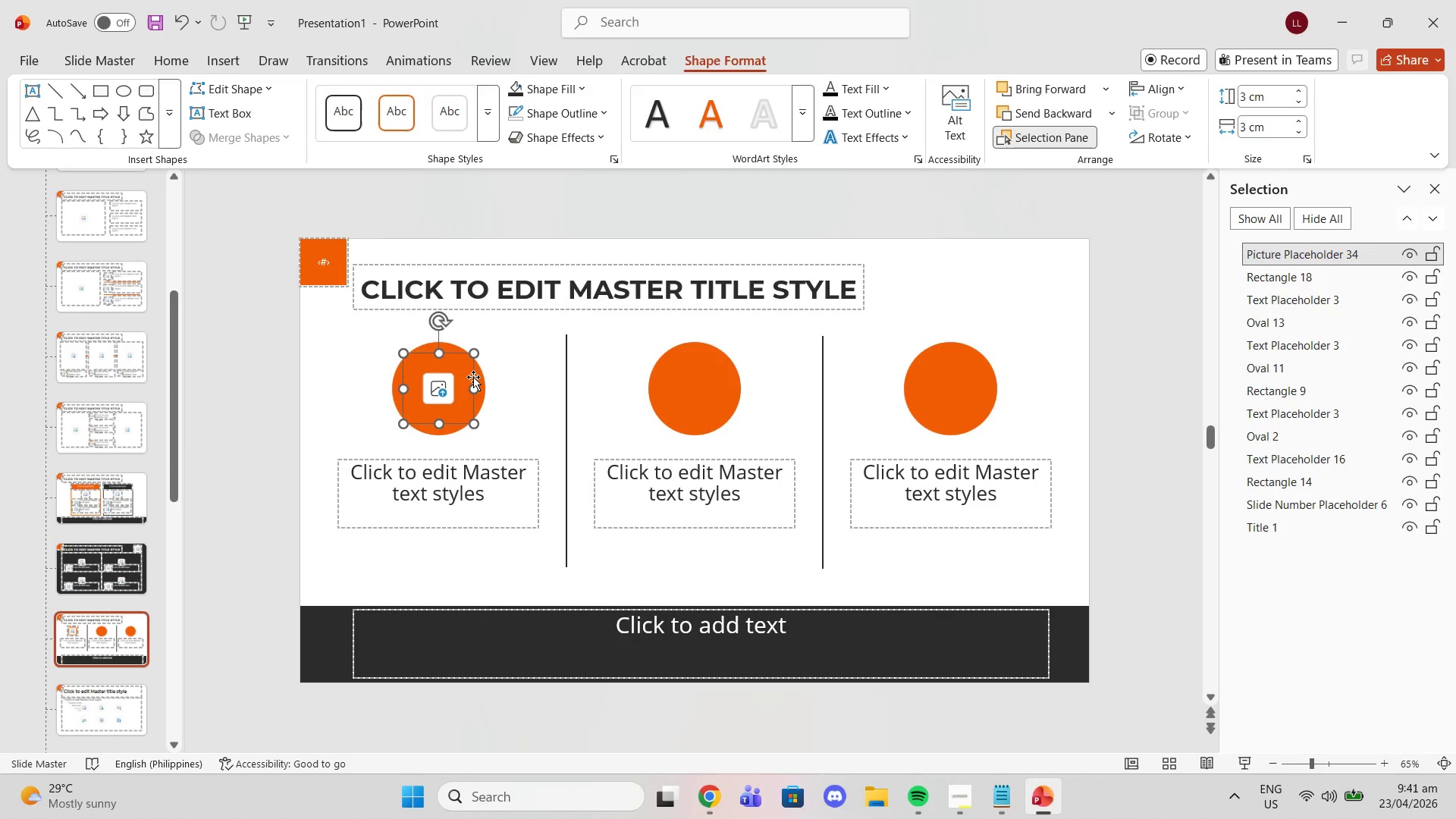 
key(Control+C)
 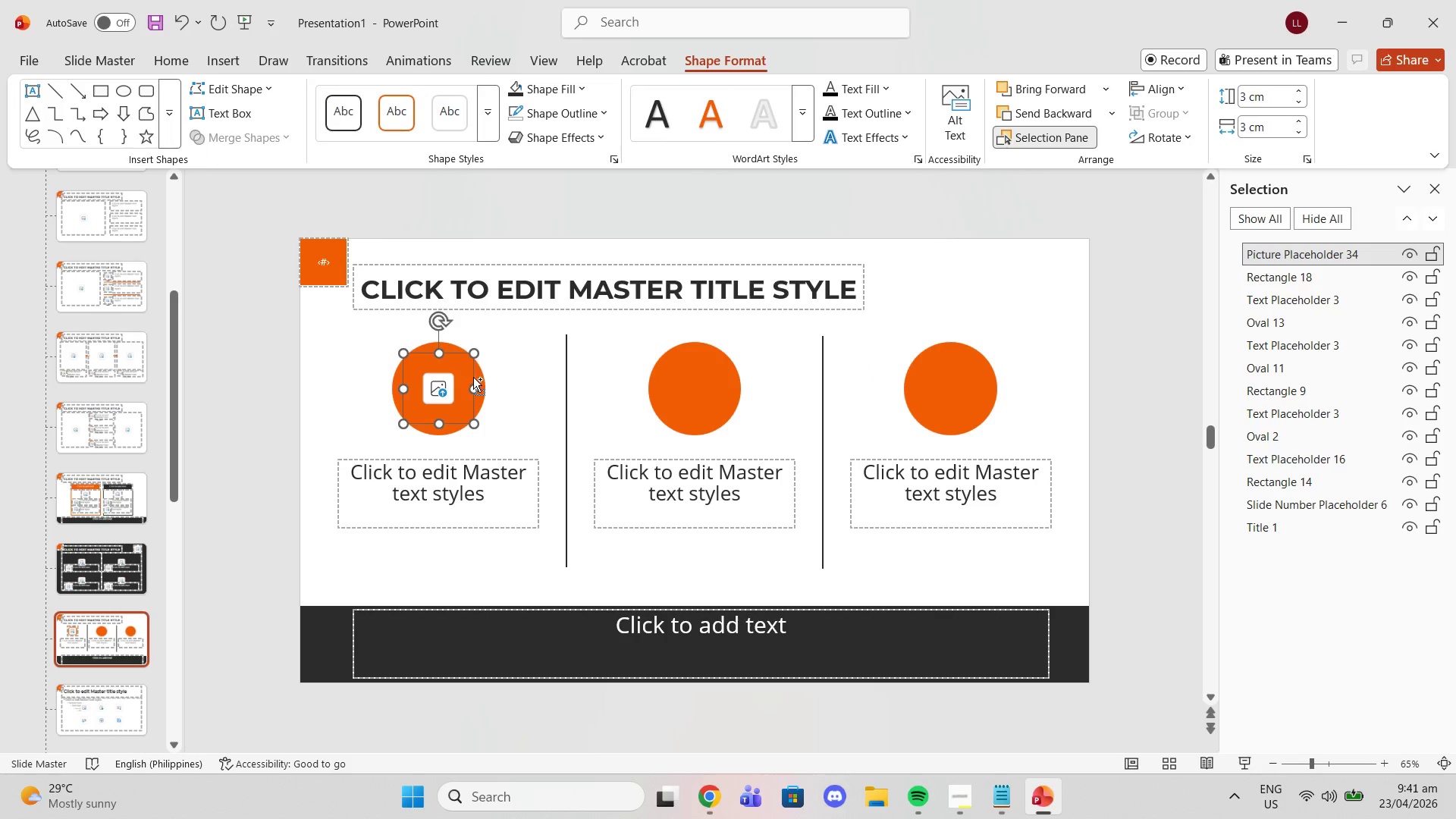 
key(Control+ControlLeft)
 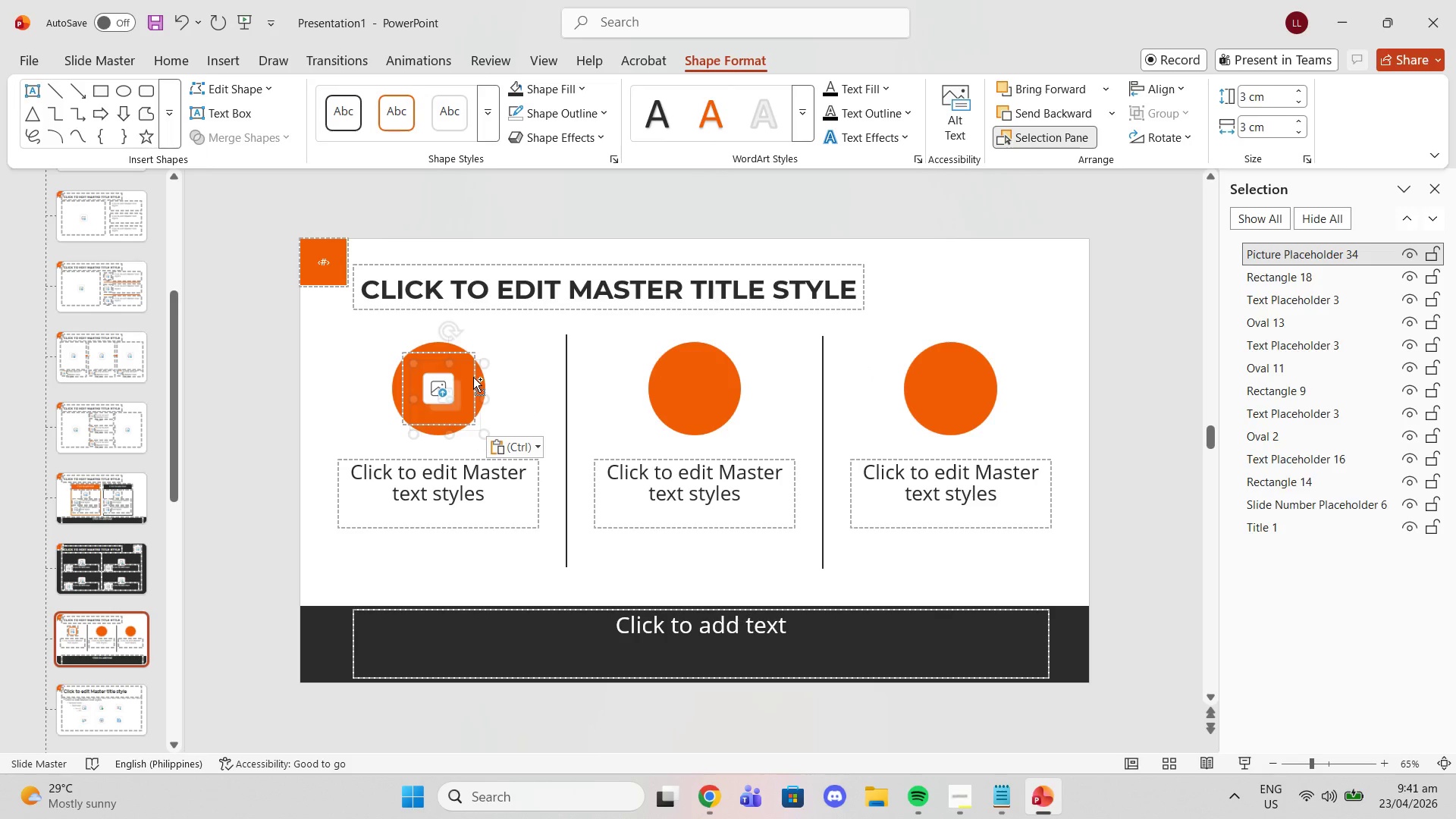 
key(Control+V)
 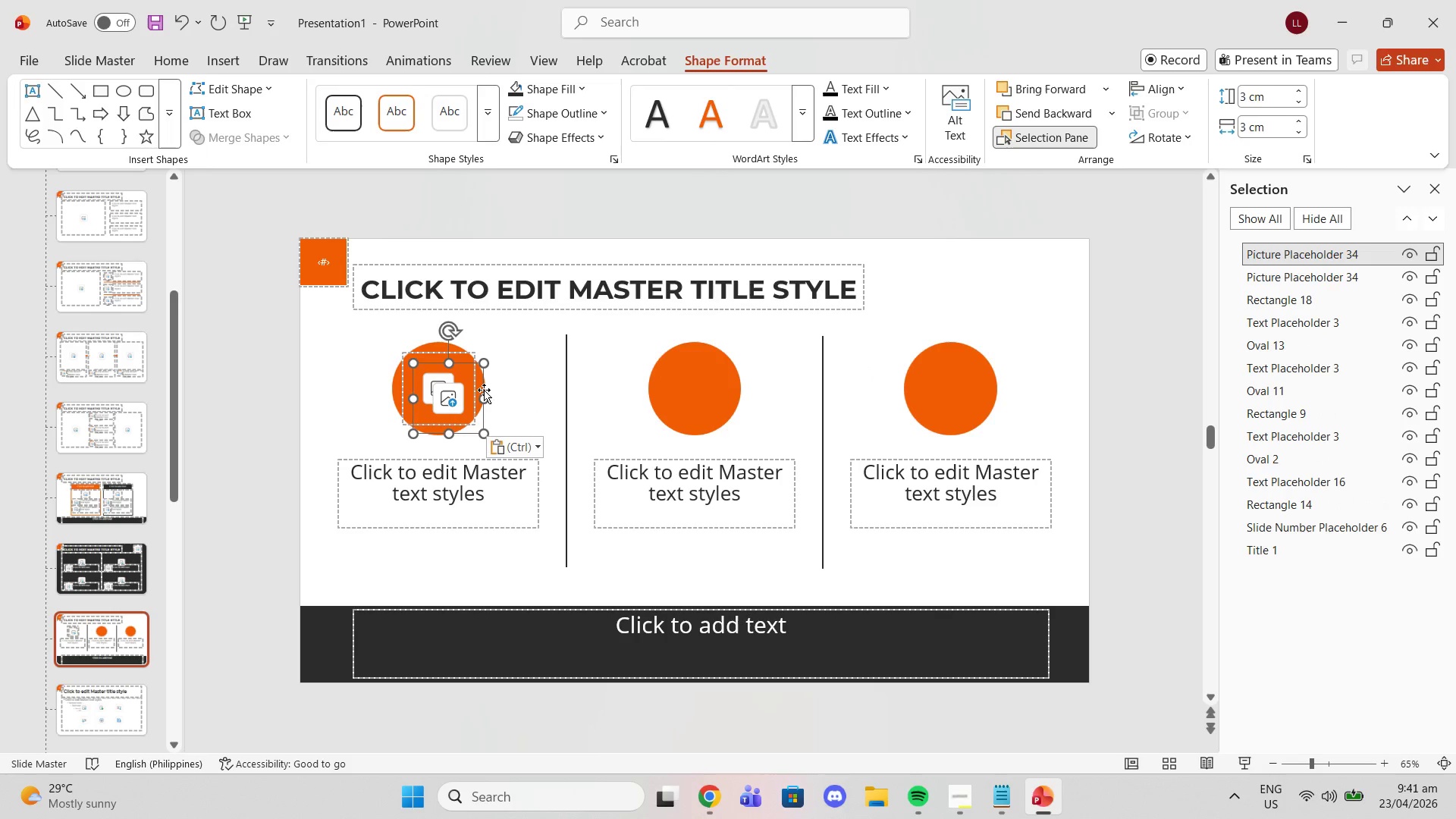 
left_click_drag(start_coordinate=[484, 386], to_coordinate=[730, 375])
 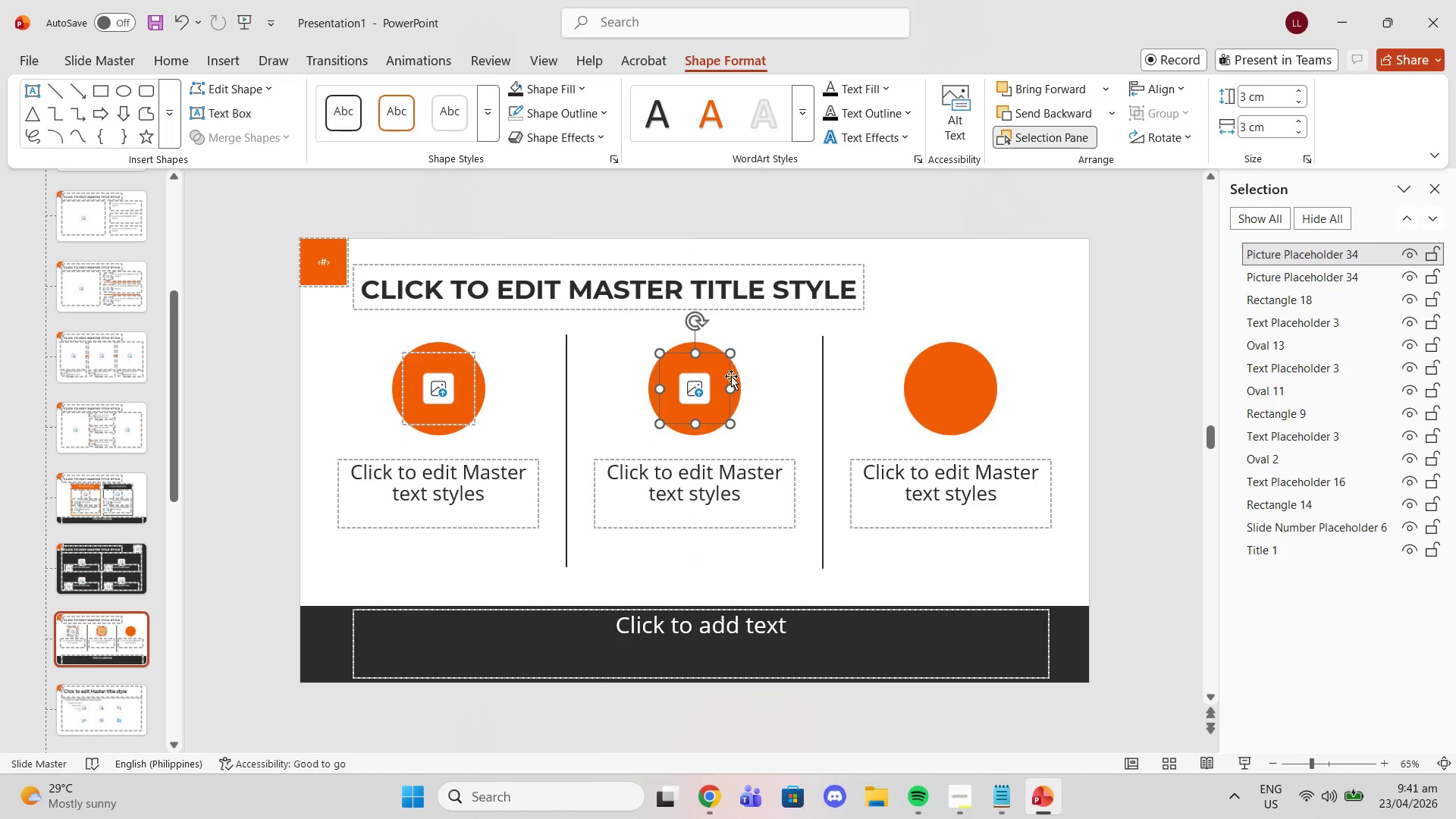 
key(Control+V)
 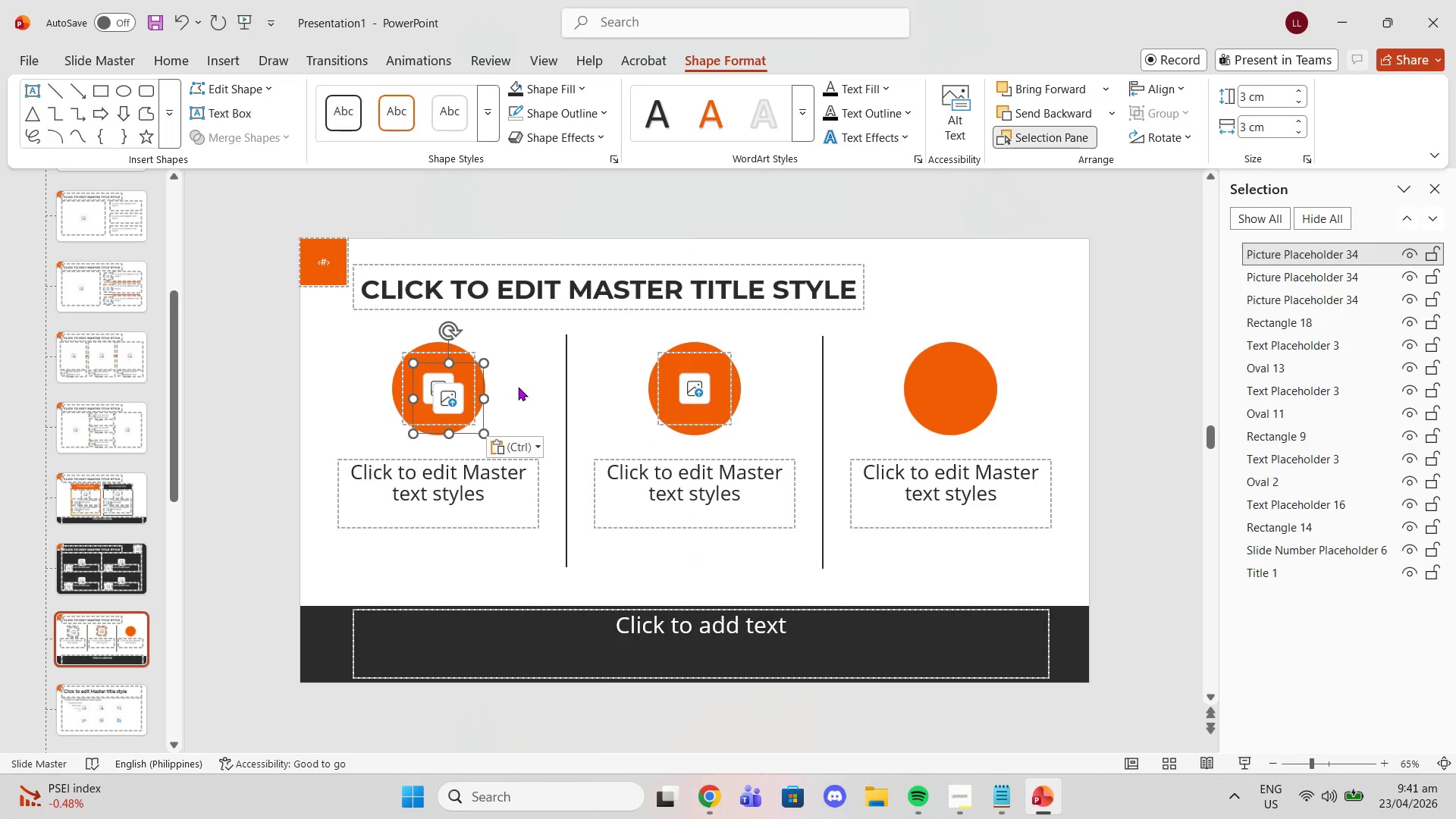 
left_click_drag(start_coordinate=[487, 381], to_coordinate=[993, 372])
 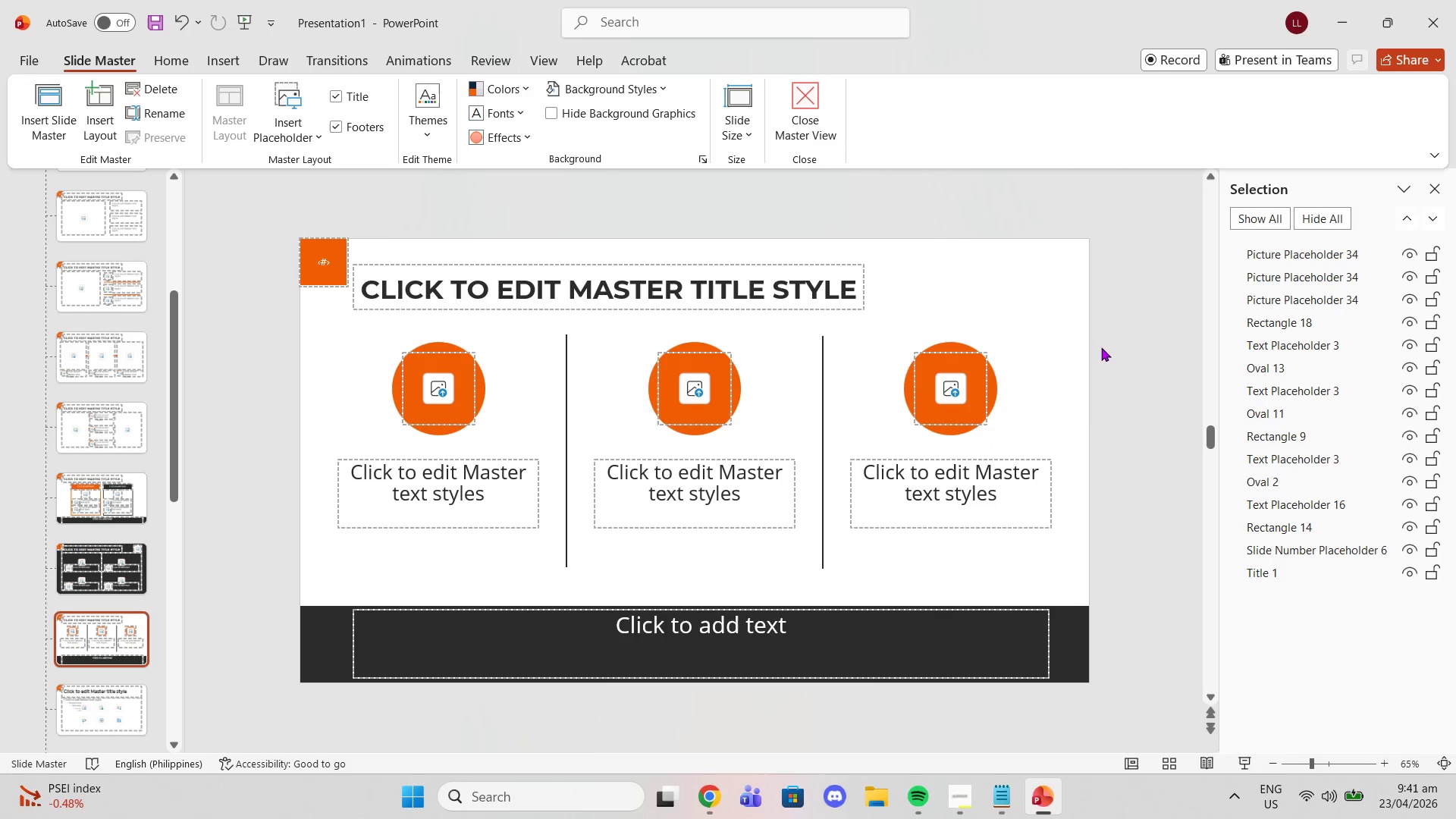 
scroll: coordinate [1026, 457], scroll_direction: down, amount: 3.0
 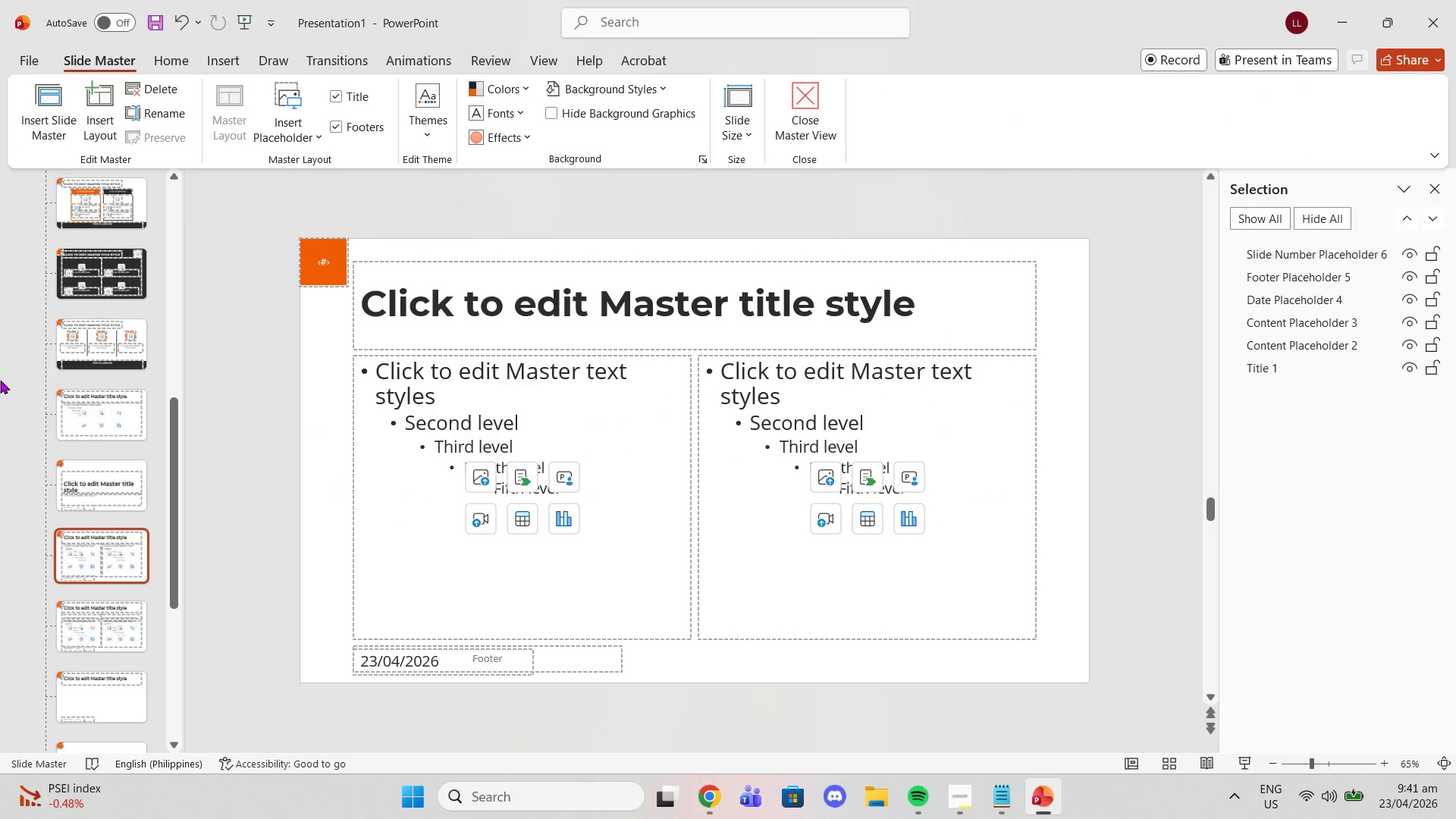 
left_click([118, 420])
 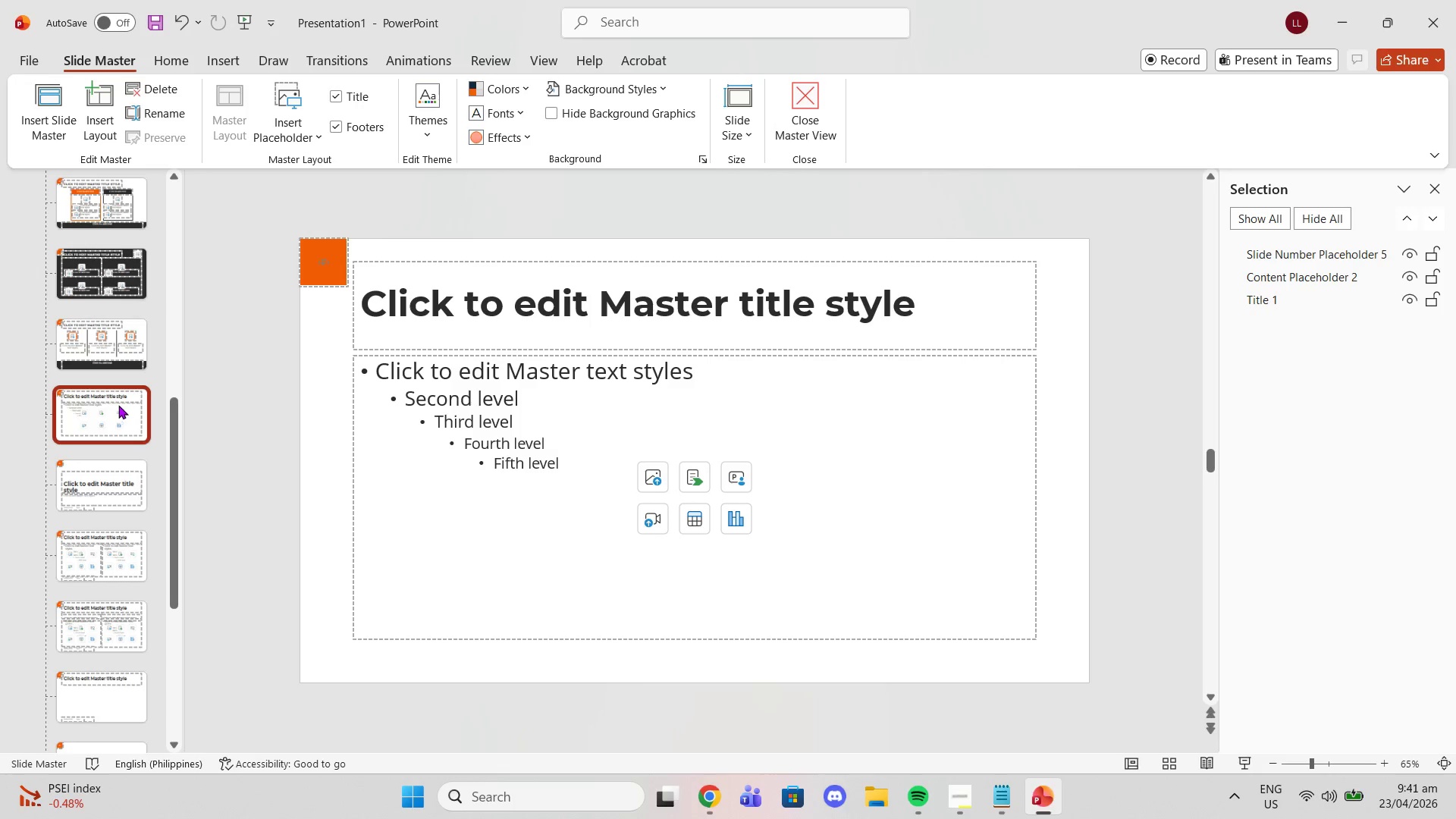 
key(Control+Delete)
 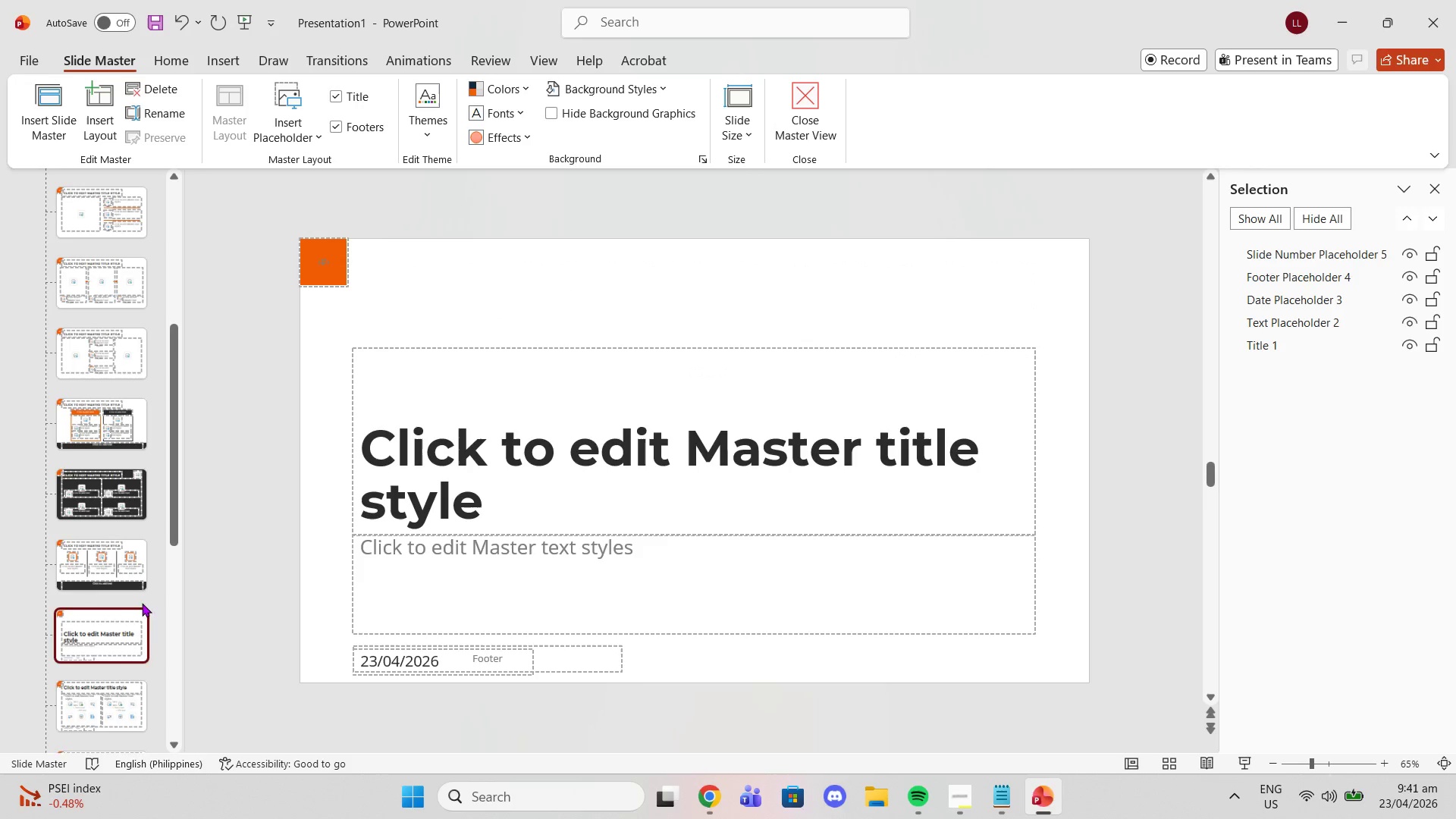 
key(Control+Delete)
 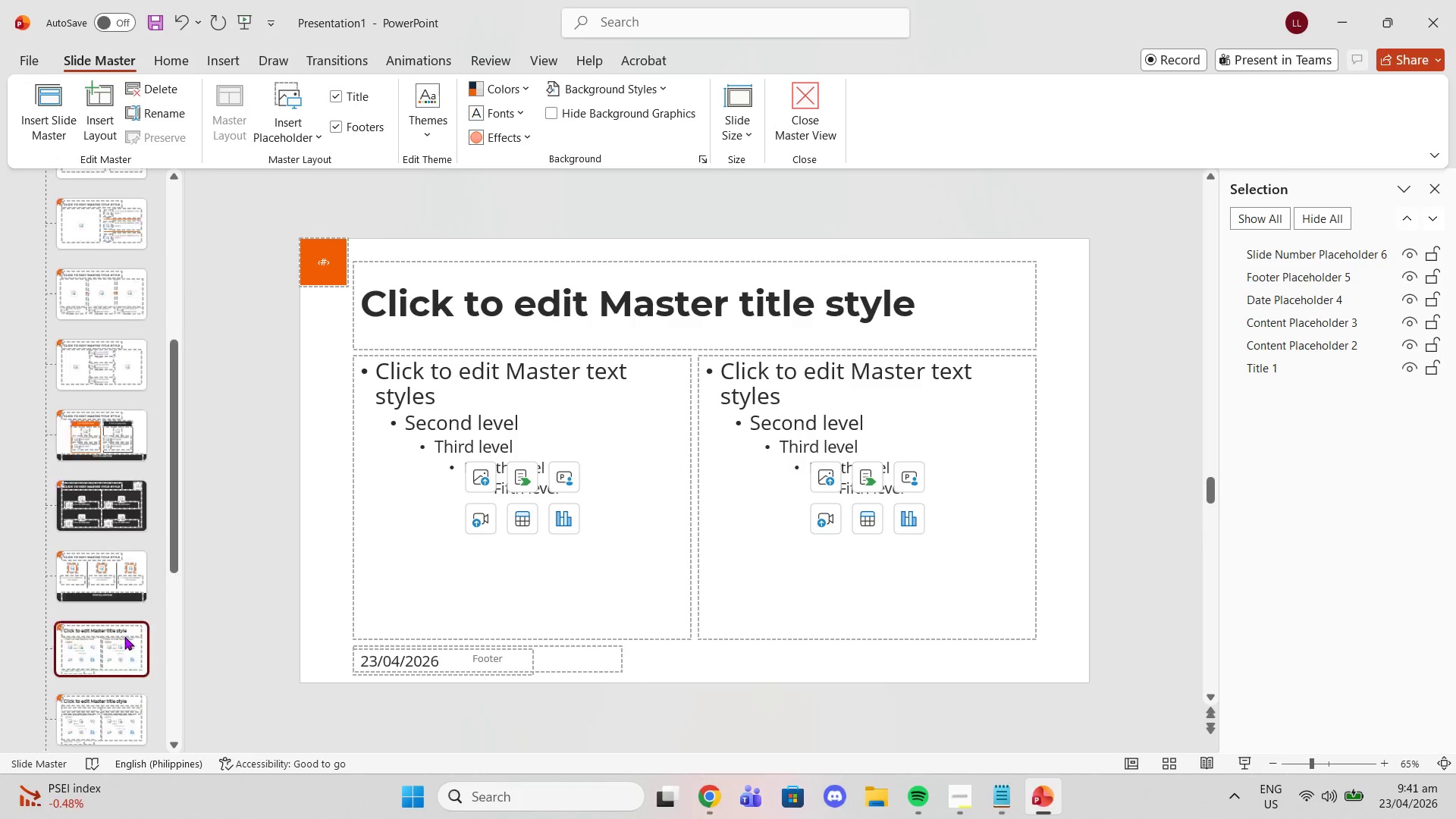 
scroll: coordinate [127, 606], scroll_direction: down, amount: 2.0
 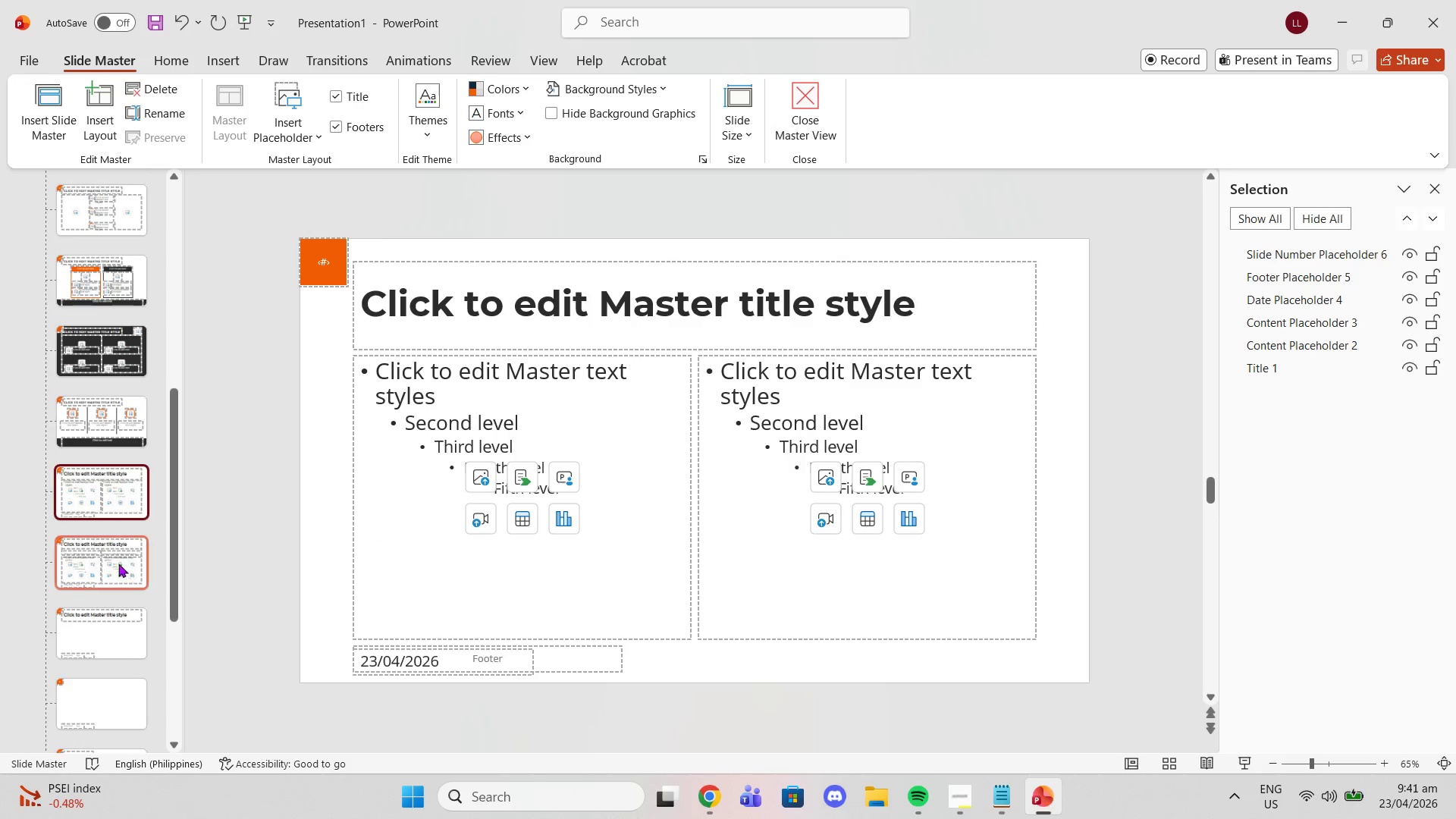 
key(Control+Delete)
 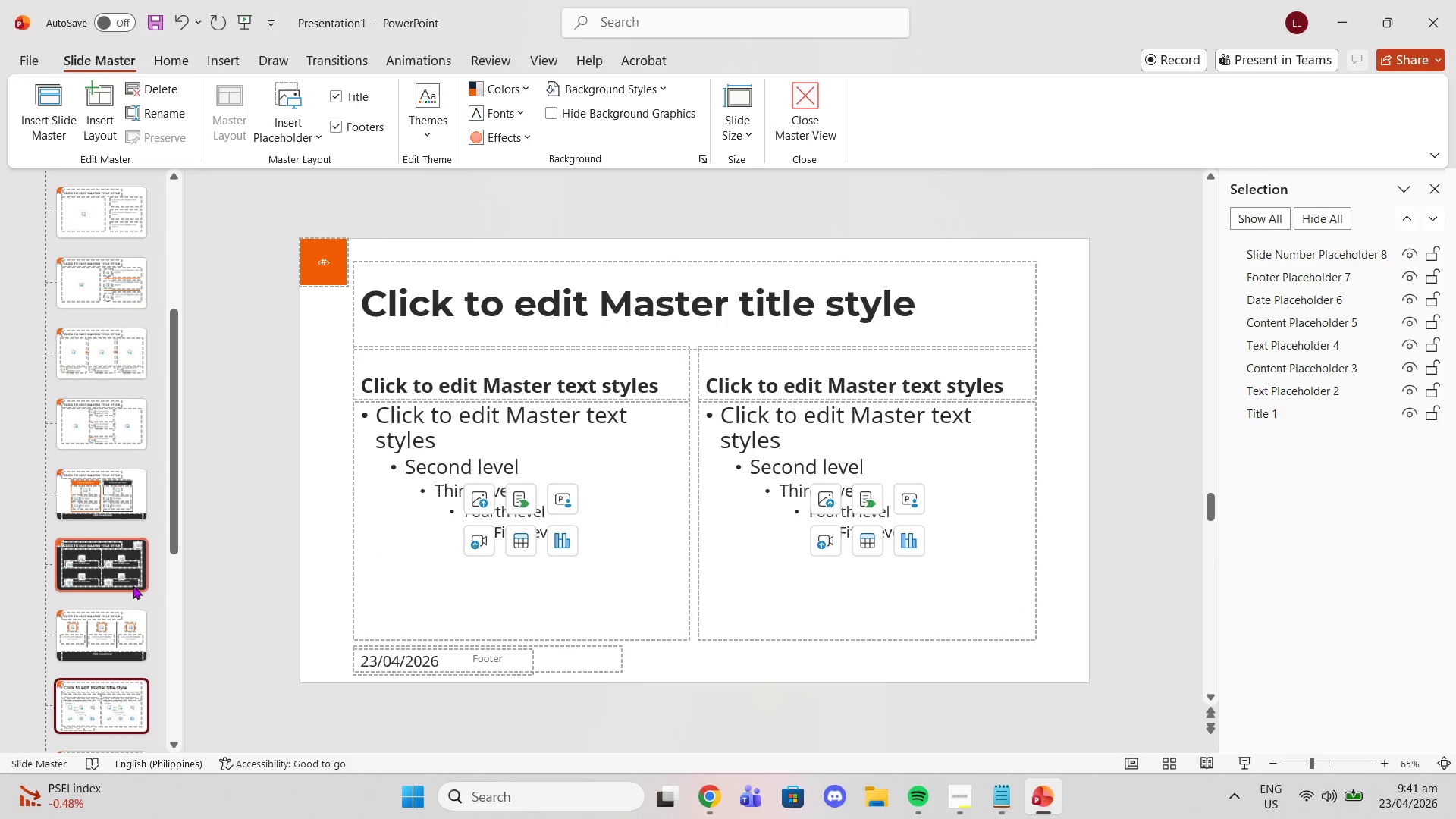 
key(Delete)
 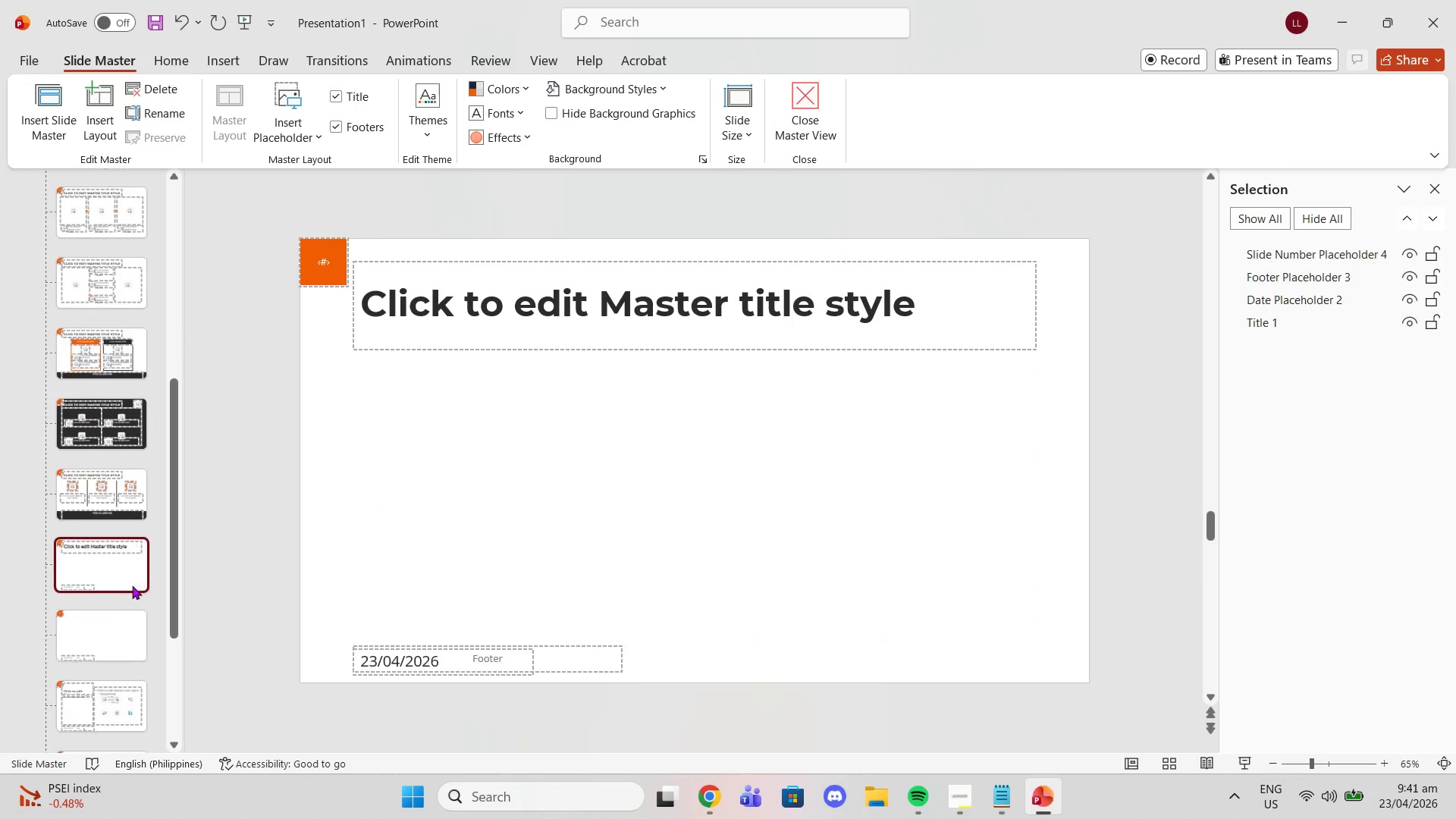 
key(Delete)
 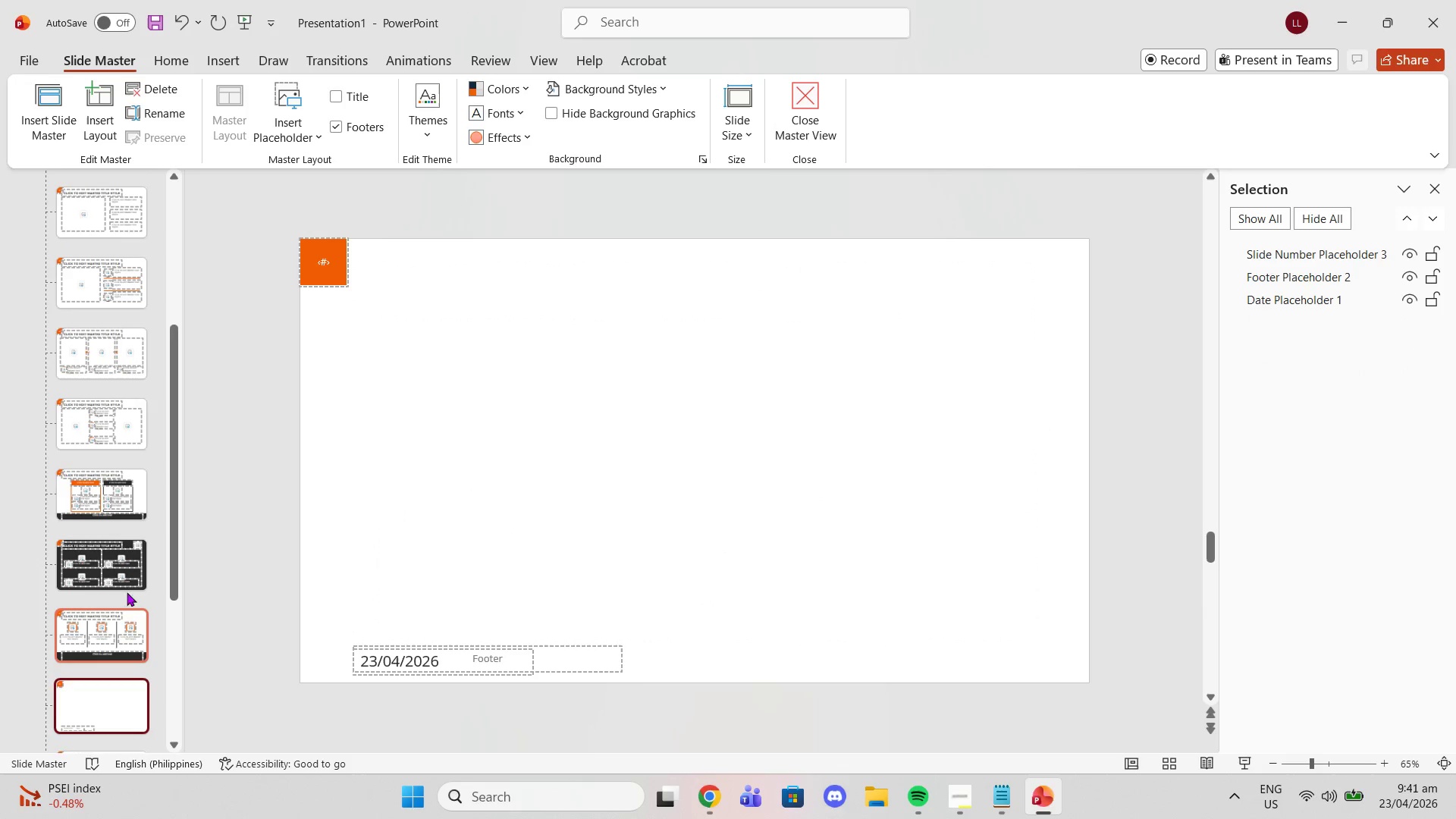 
scroll: coordinate [130, 585], scroll_direction: down, amount: 2.0
 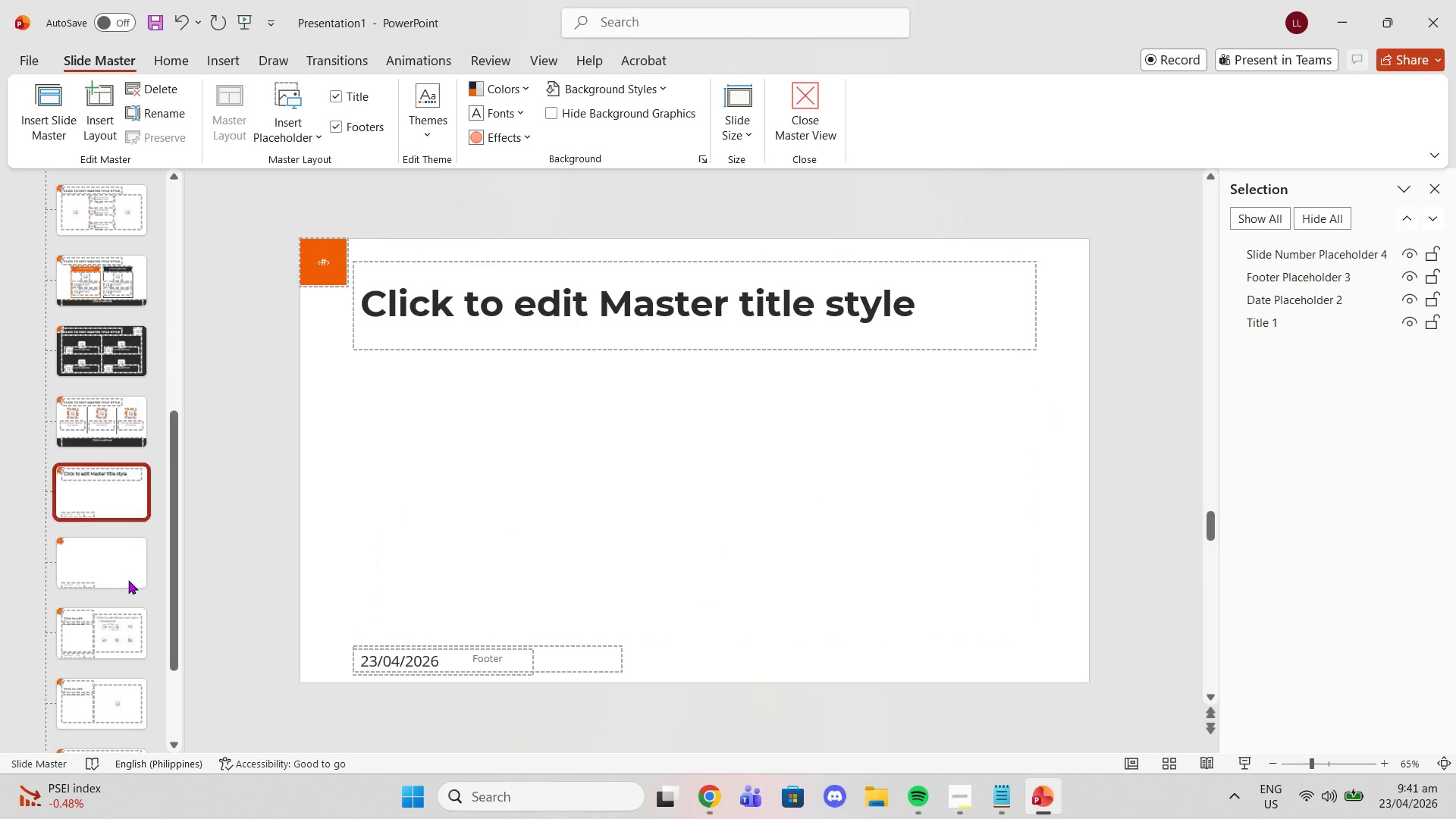 
key(Delete)
 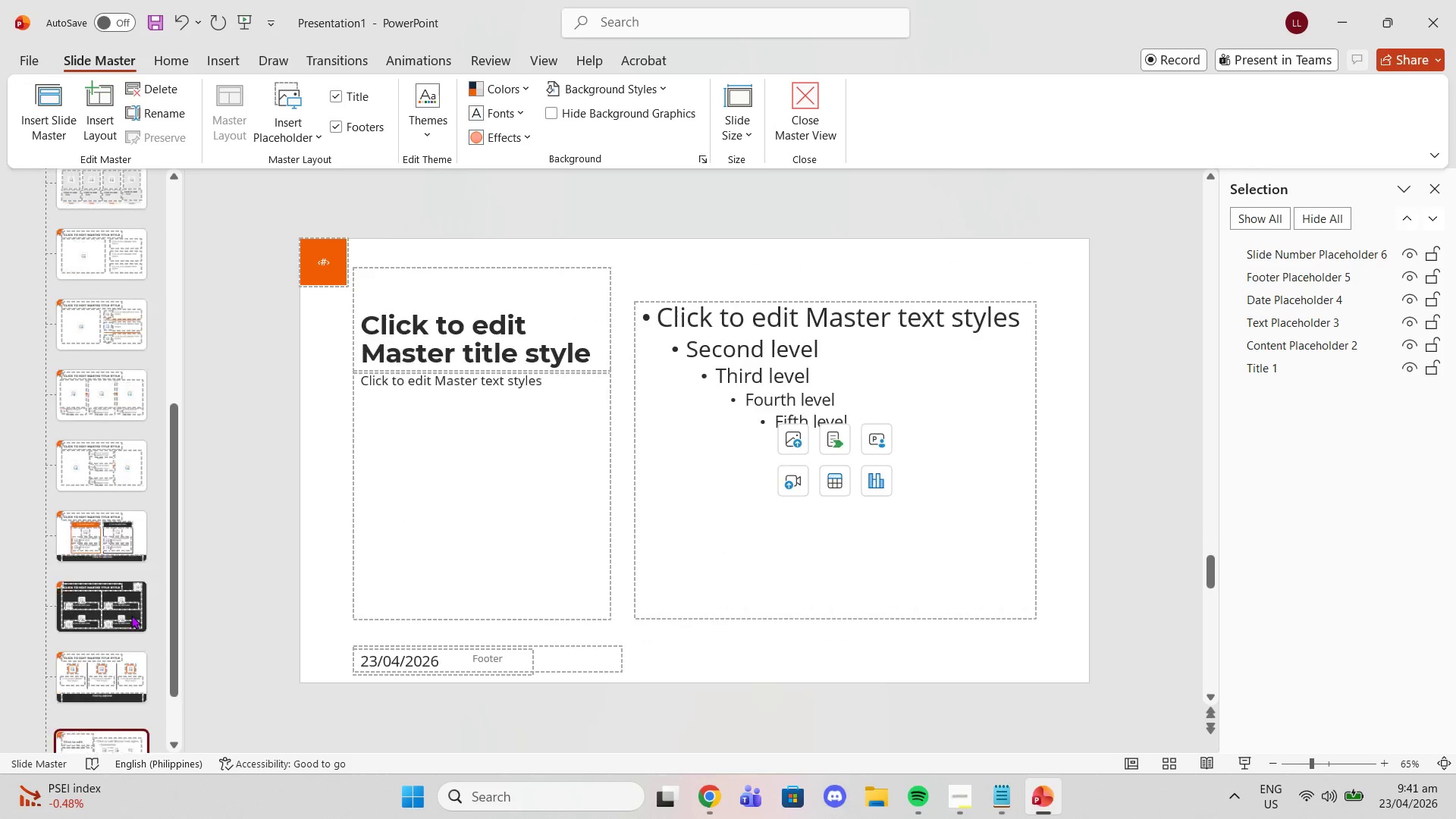 
key(Delete)
 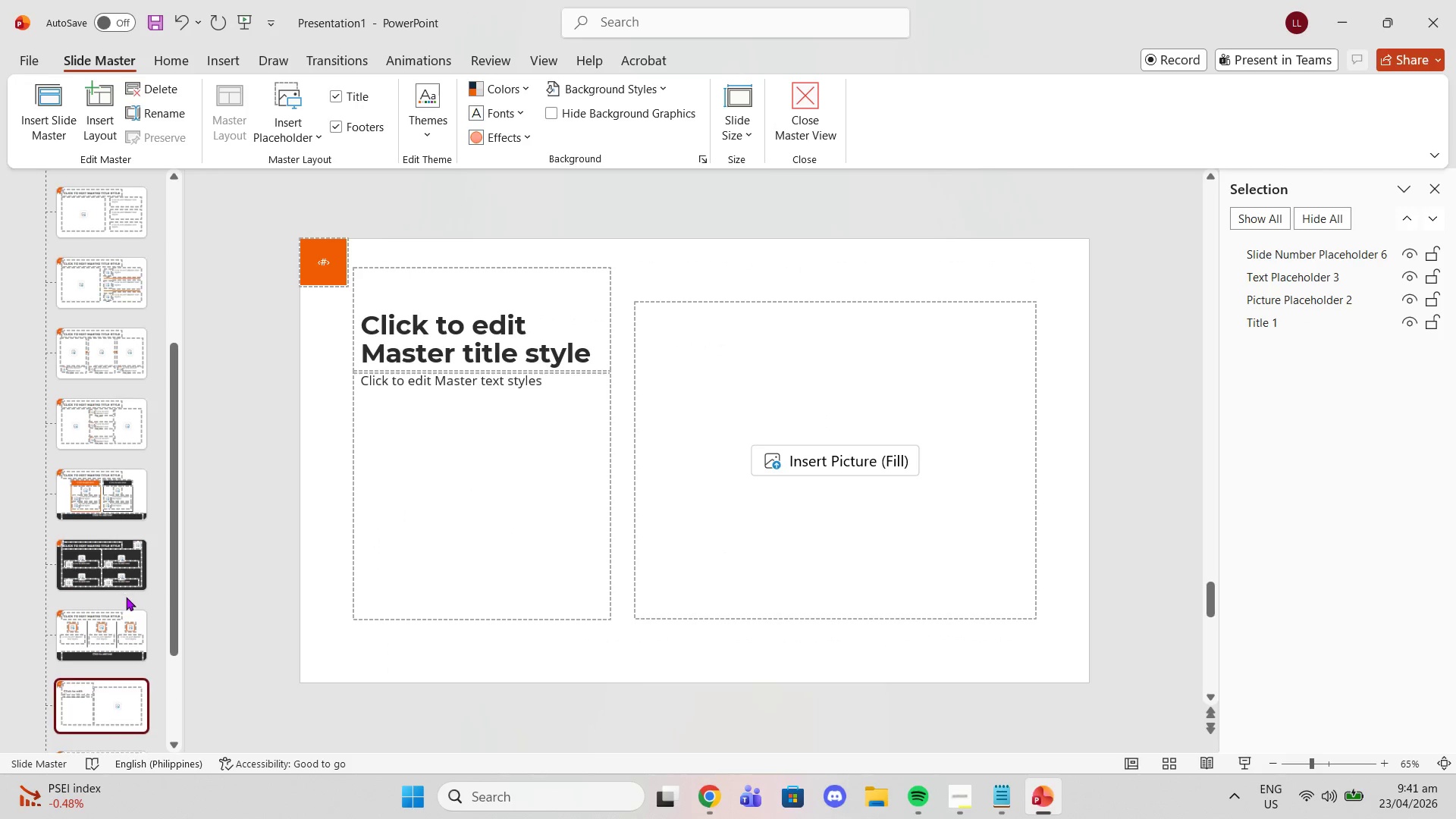 
scroll: coordinate [127, 610], scroll_direction: down, amount: 2.0
 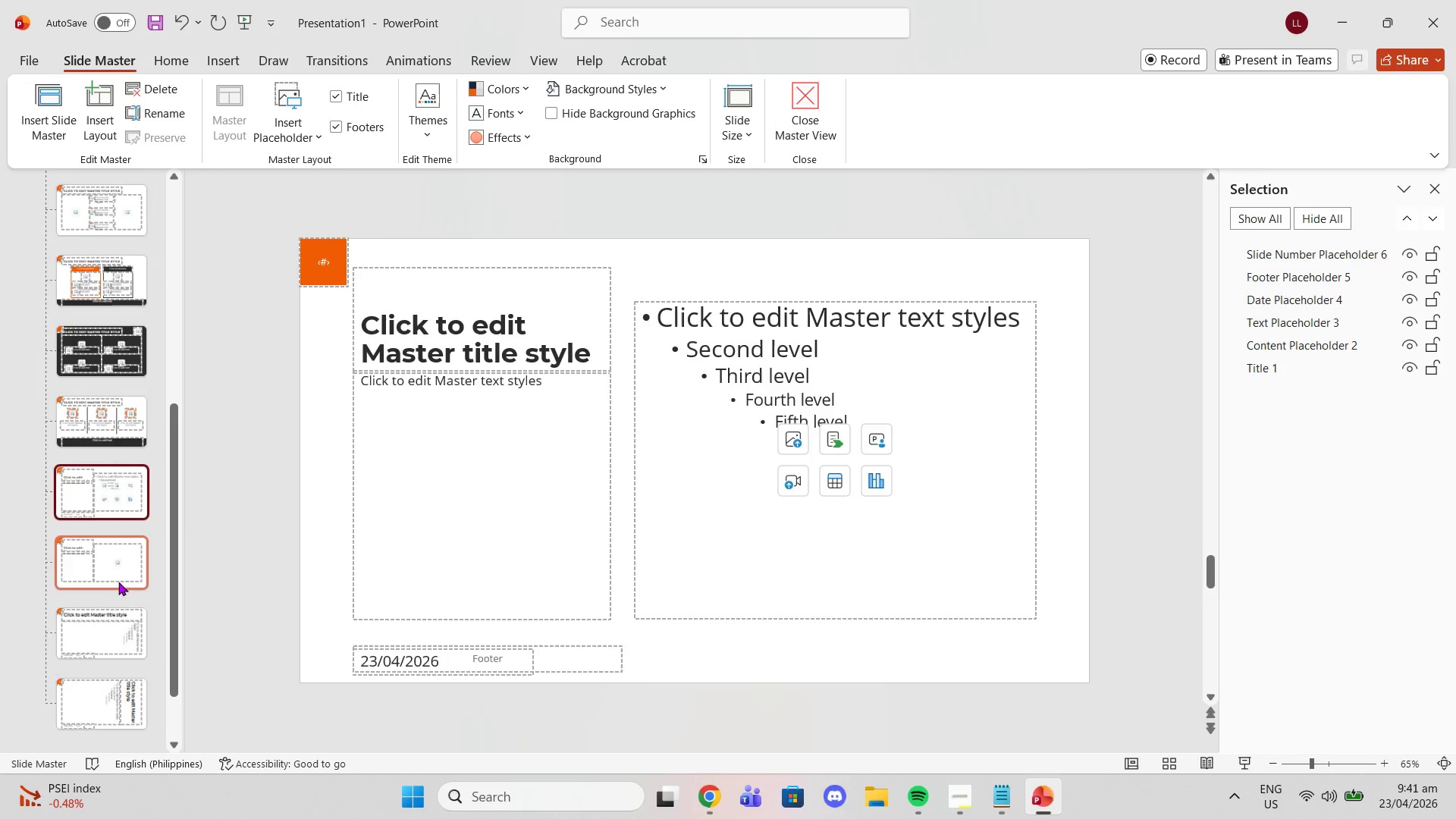 
key(Delete)
 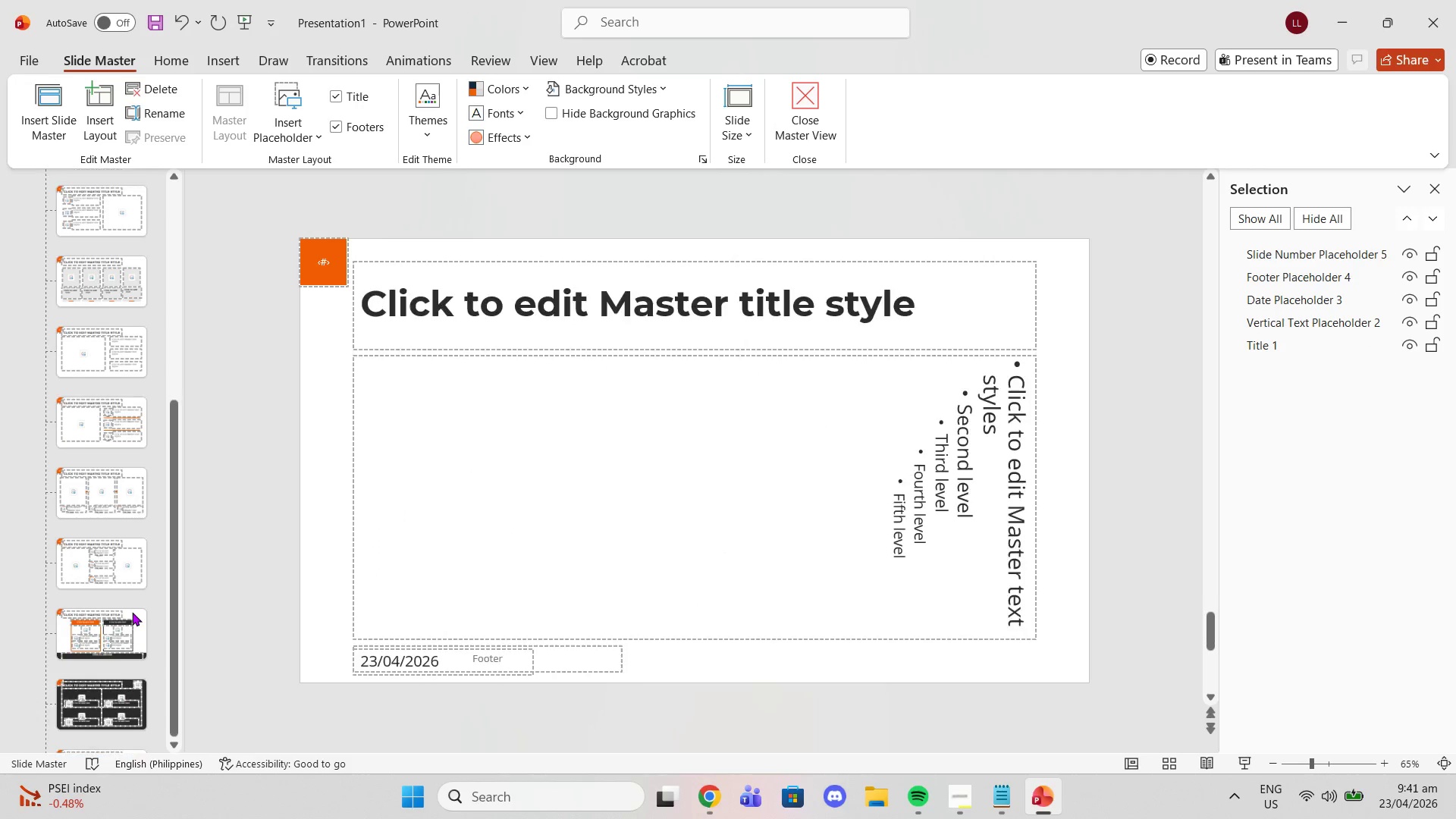 
key(Delete)
 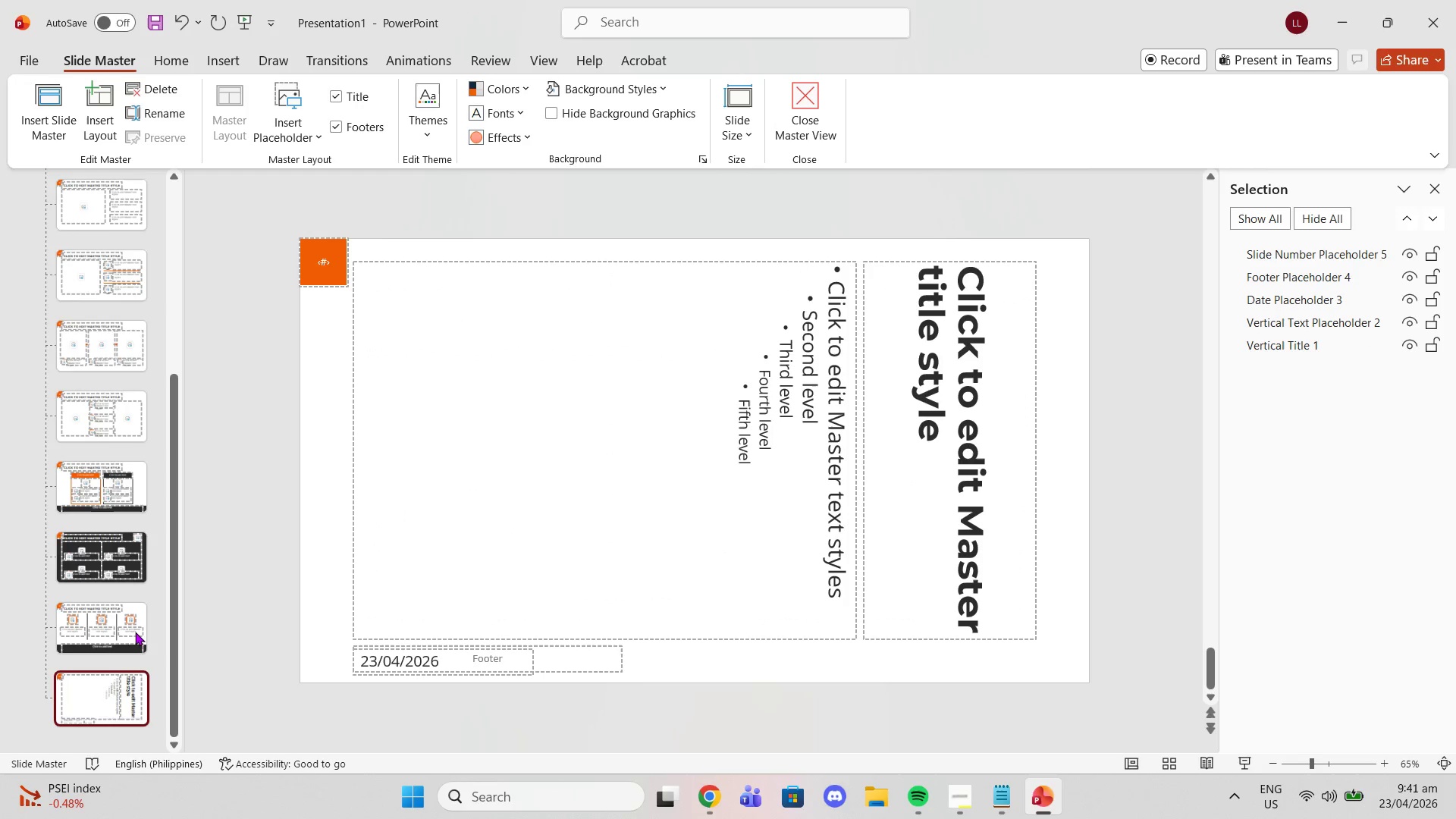 
scroll: coordinate [127, 609], scroll_direction: down, amount: 4.0
 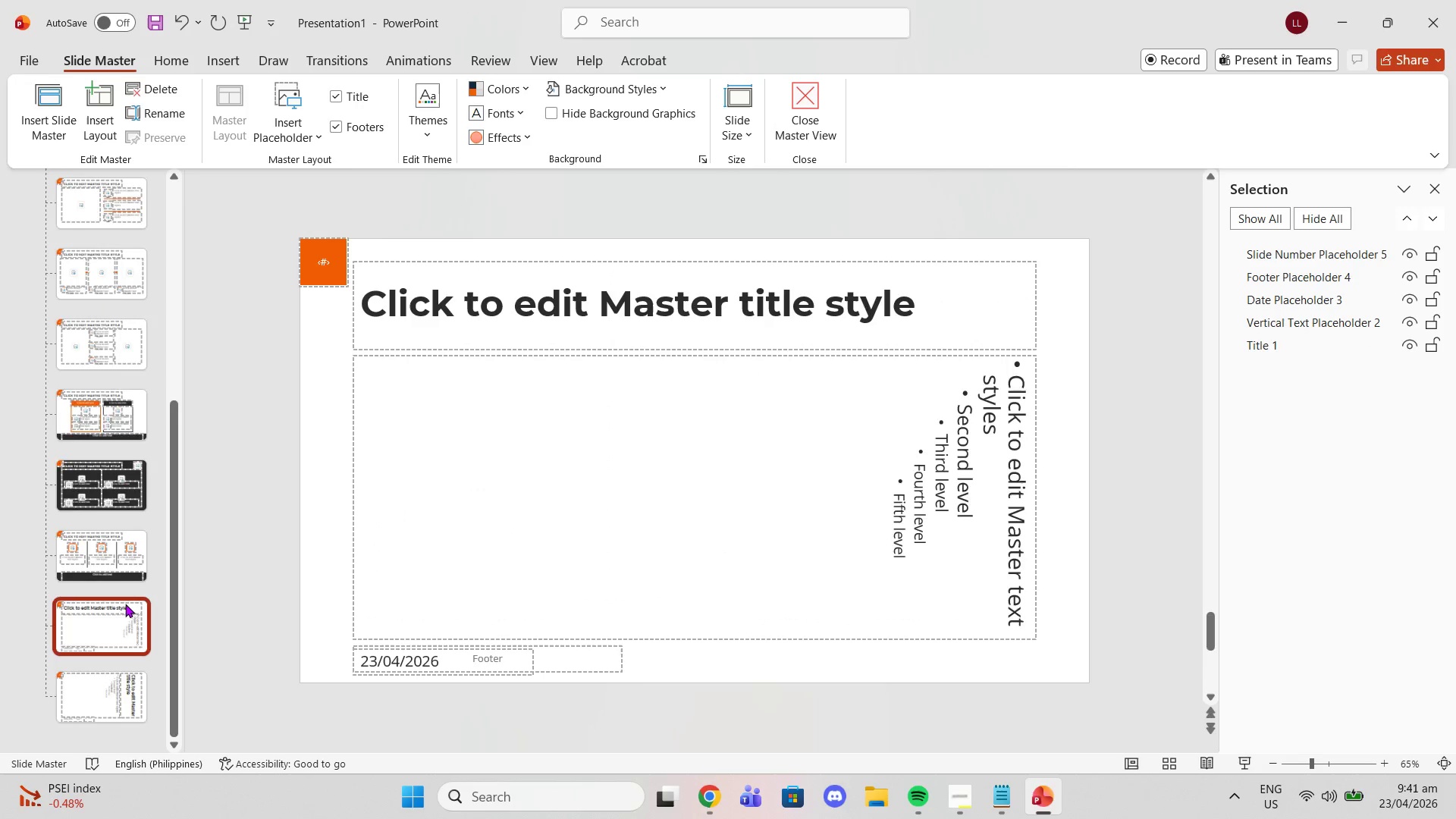 
key(Delete)
 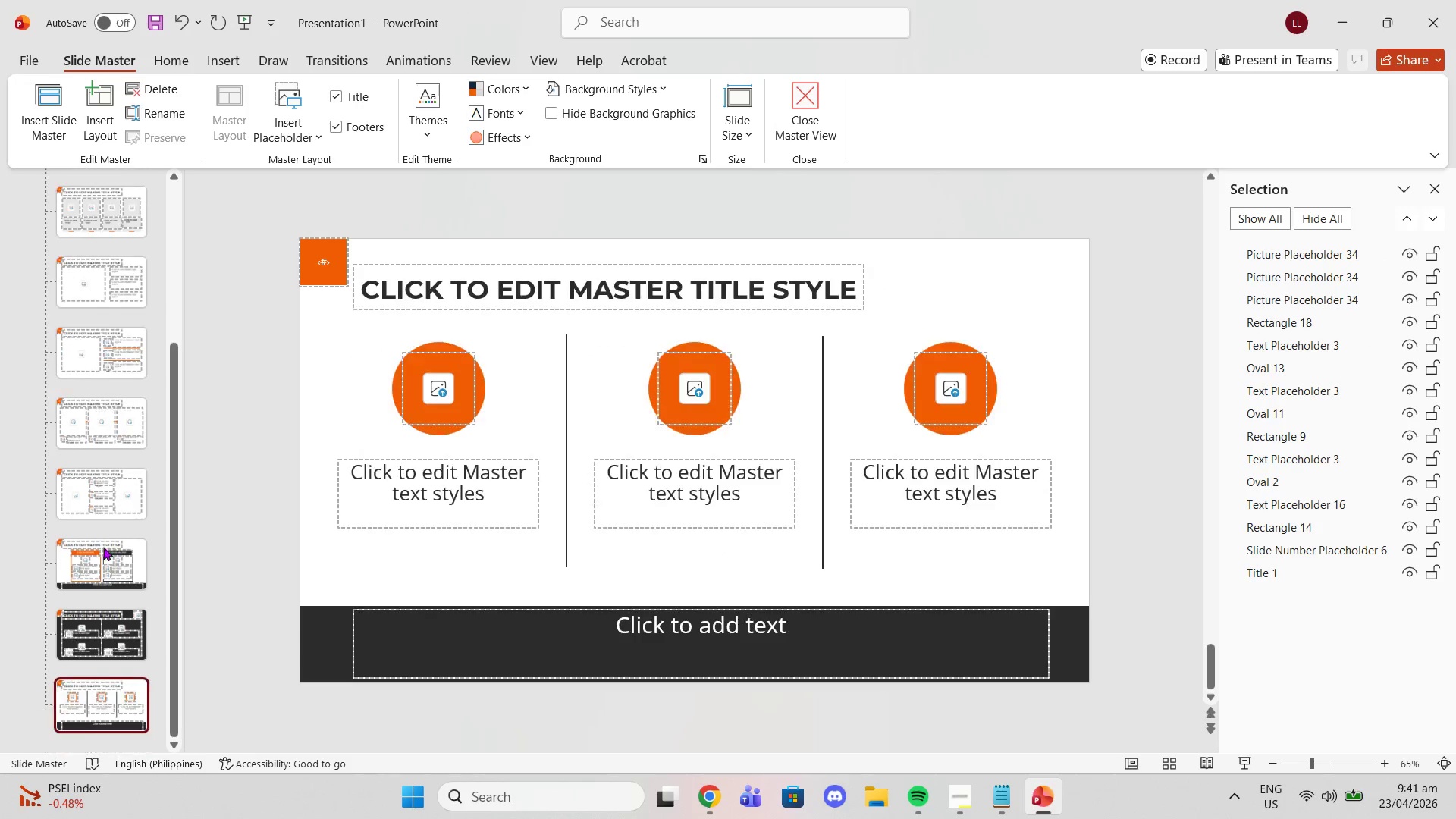 
scroll: coordinate [93, 526], scroll_direction: up, amount: 8.0
 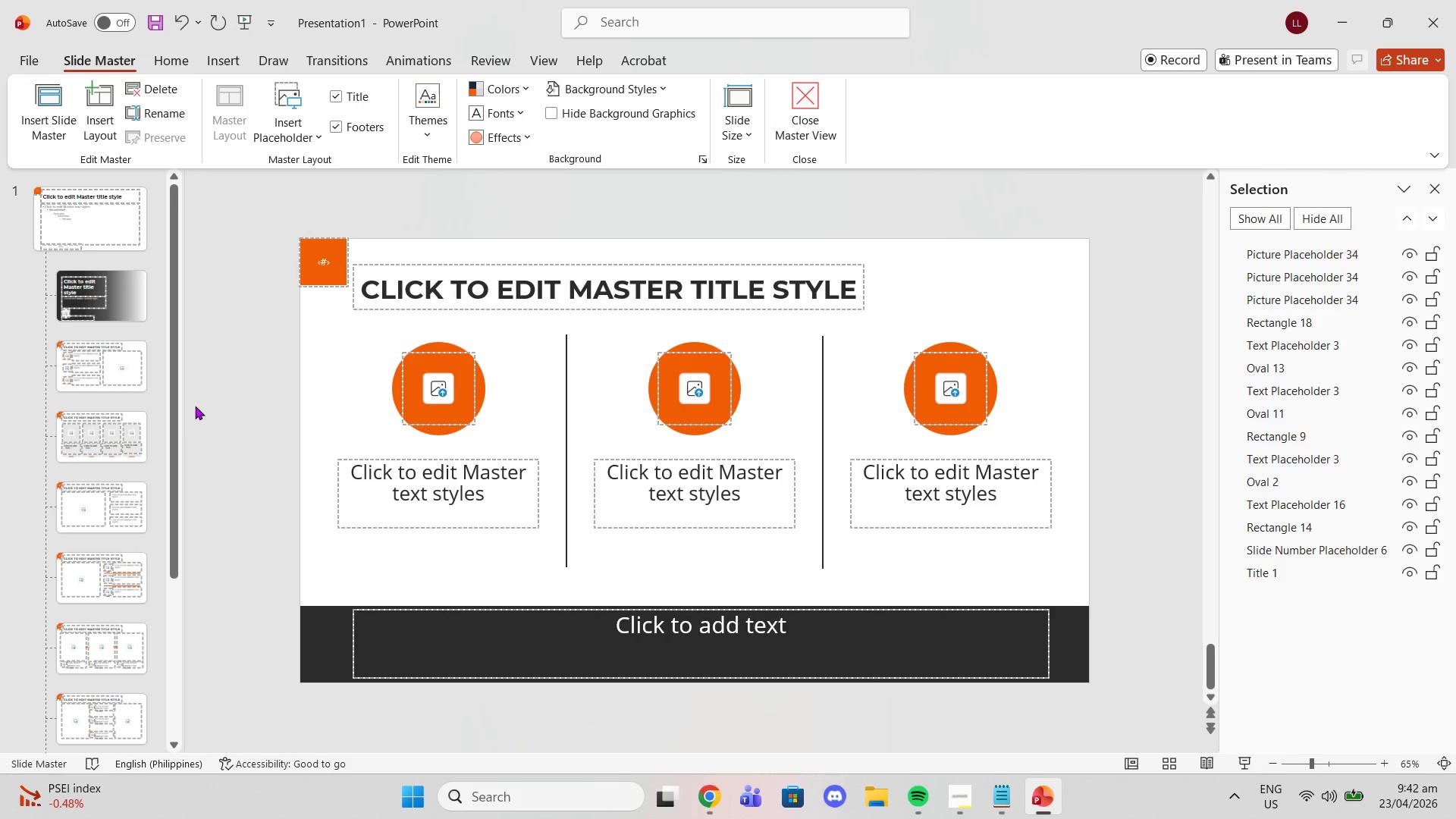 
left_click([203, 382])
 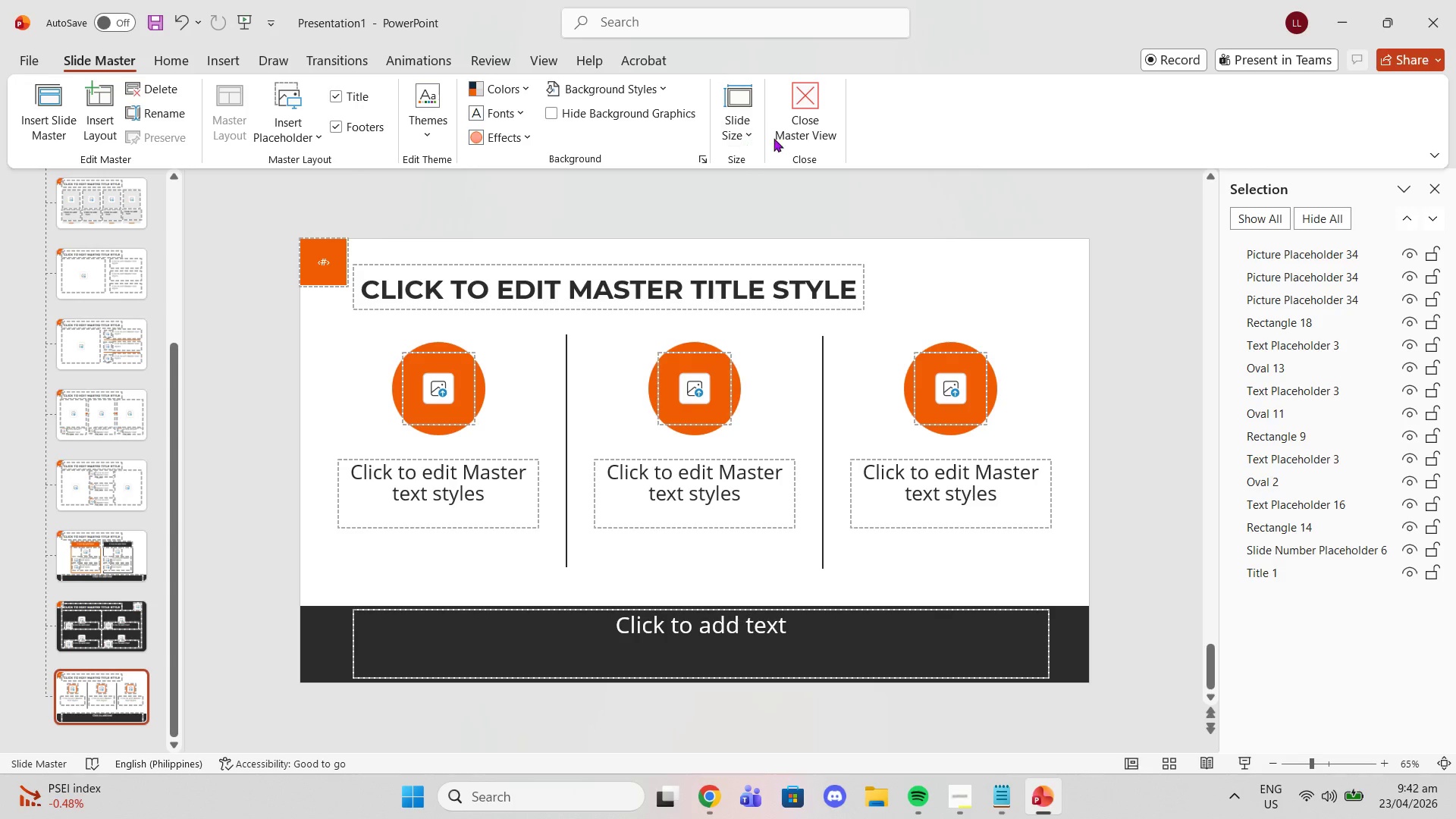 
left_click([787, 107])
 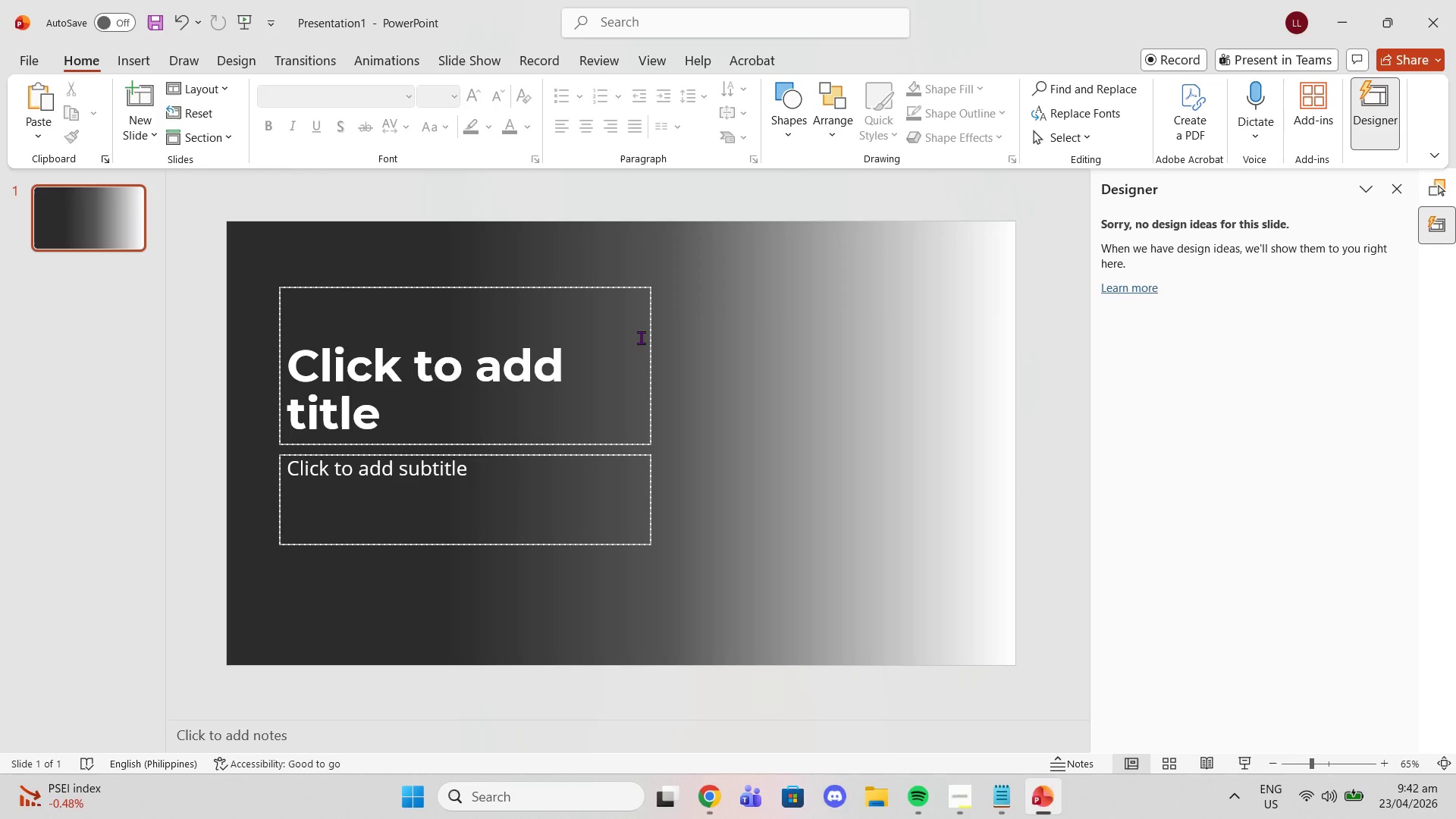 
left_click([1393, 192])
 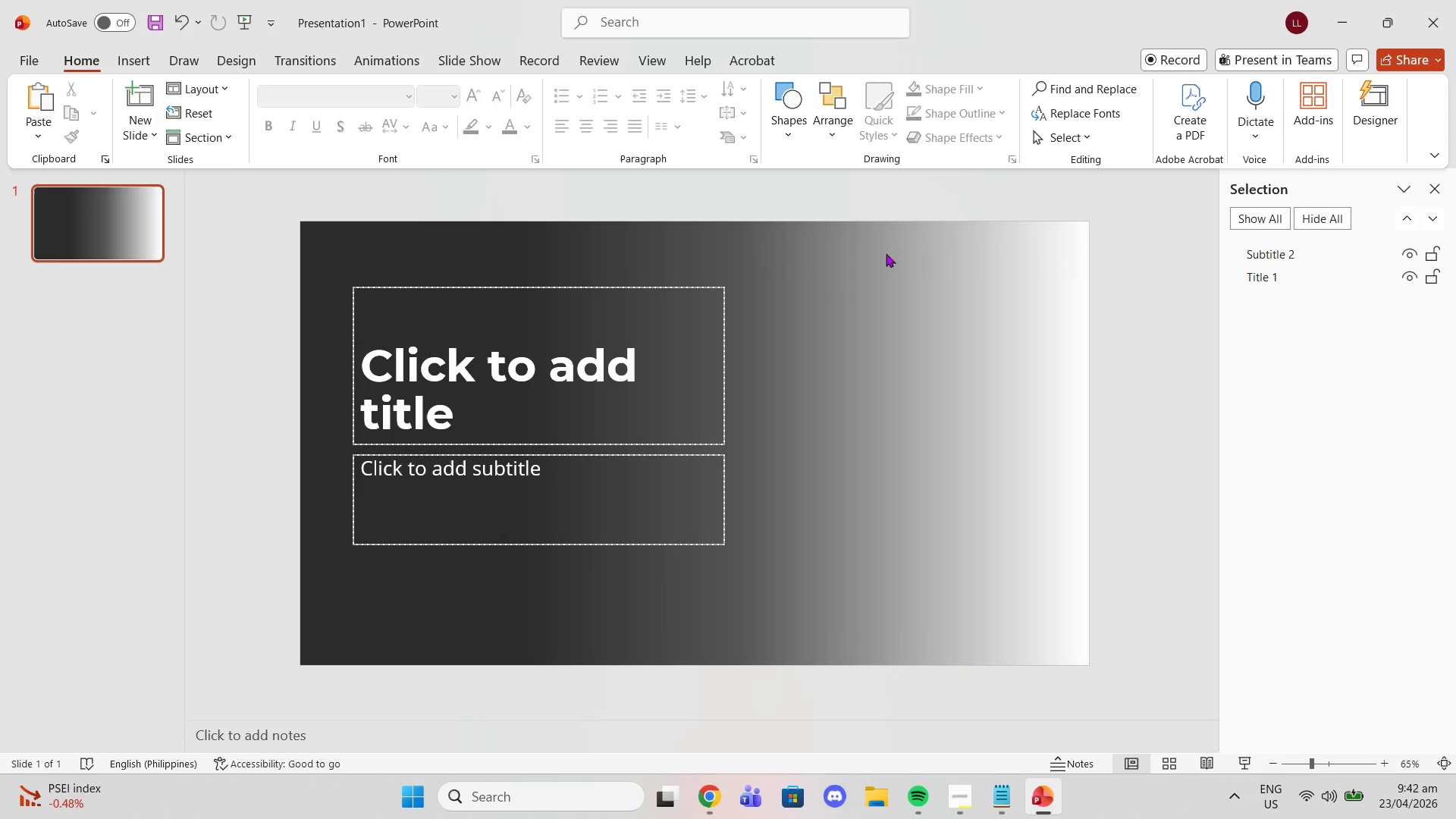 
left_click([868, 261])
 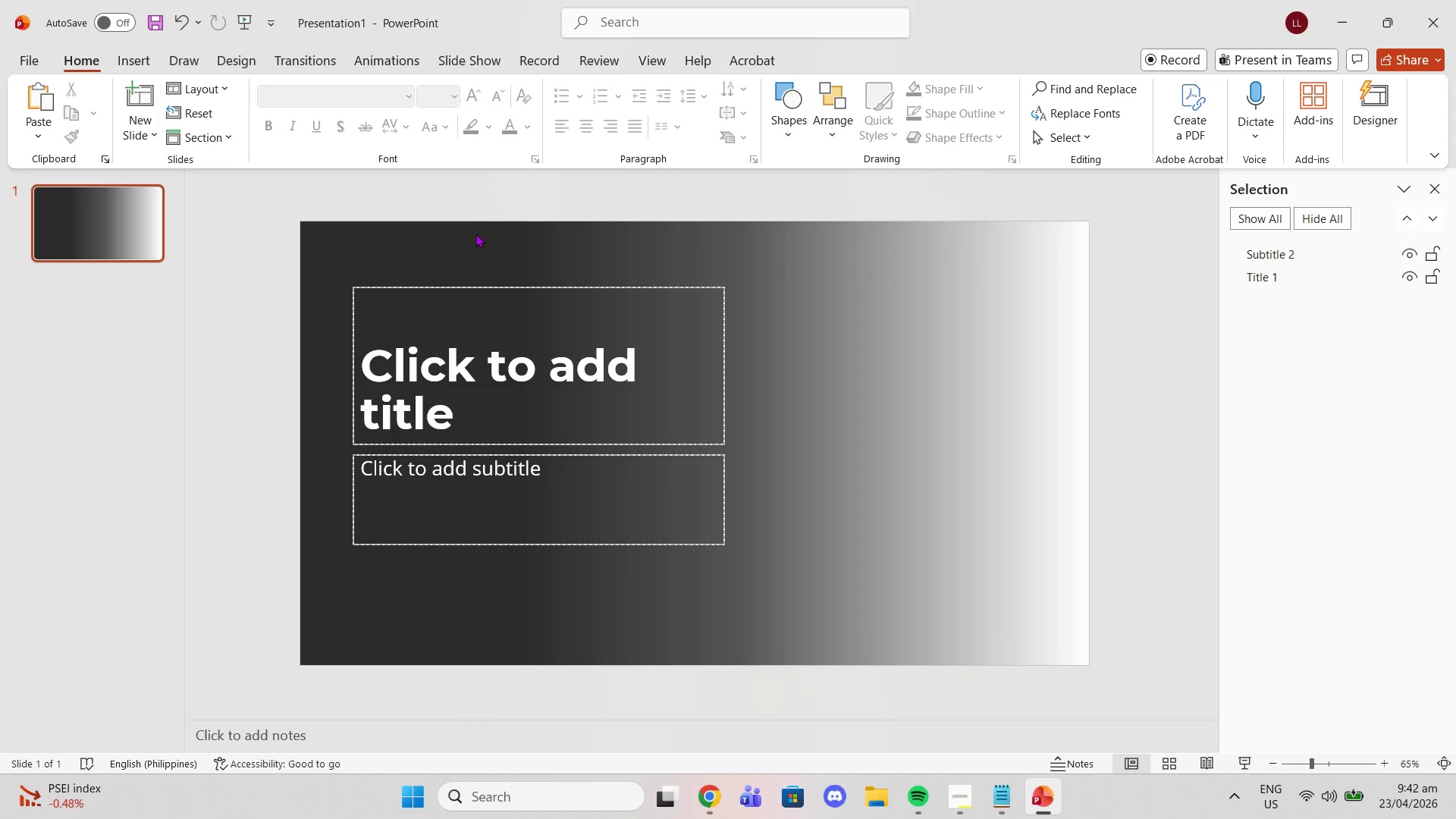 
left_click([459, 237])
 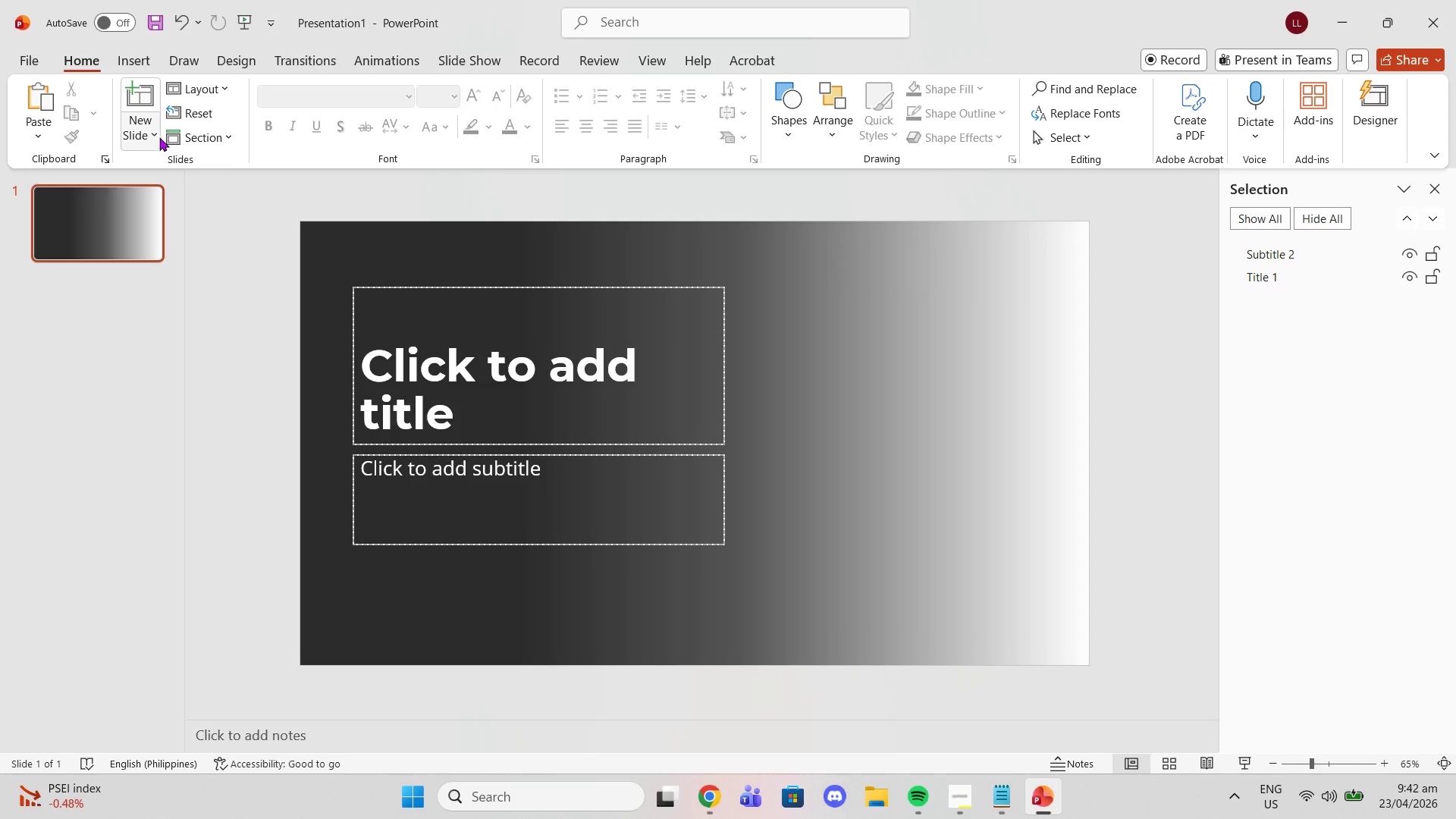 
left_click([140, 136])
 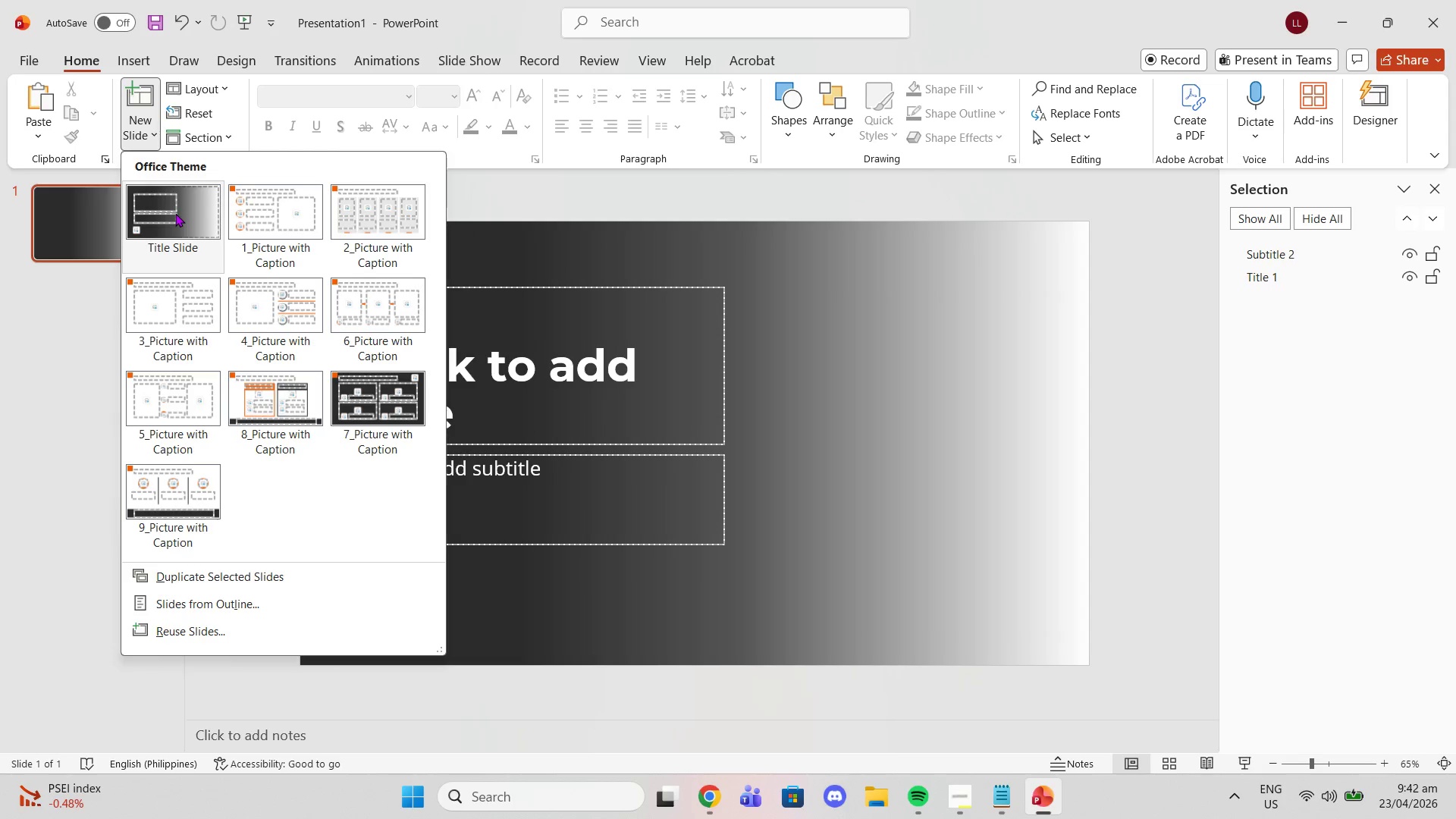 
left_click([175, 213])
 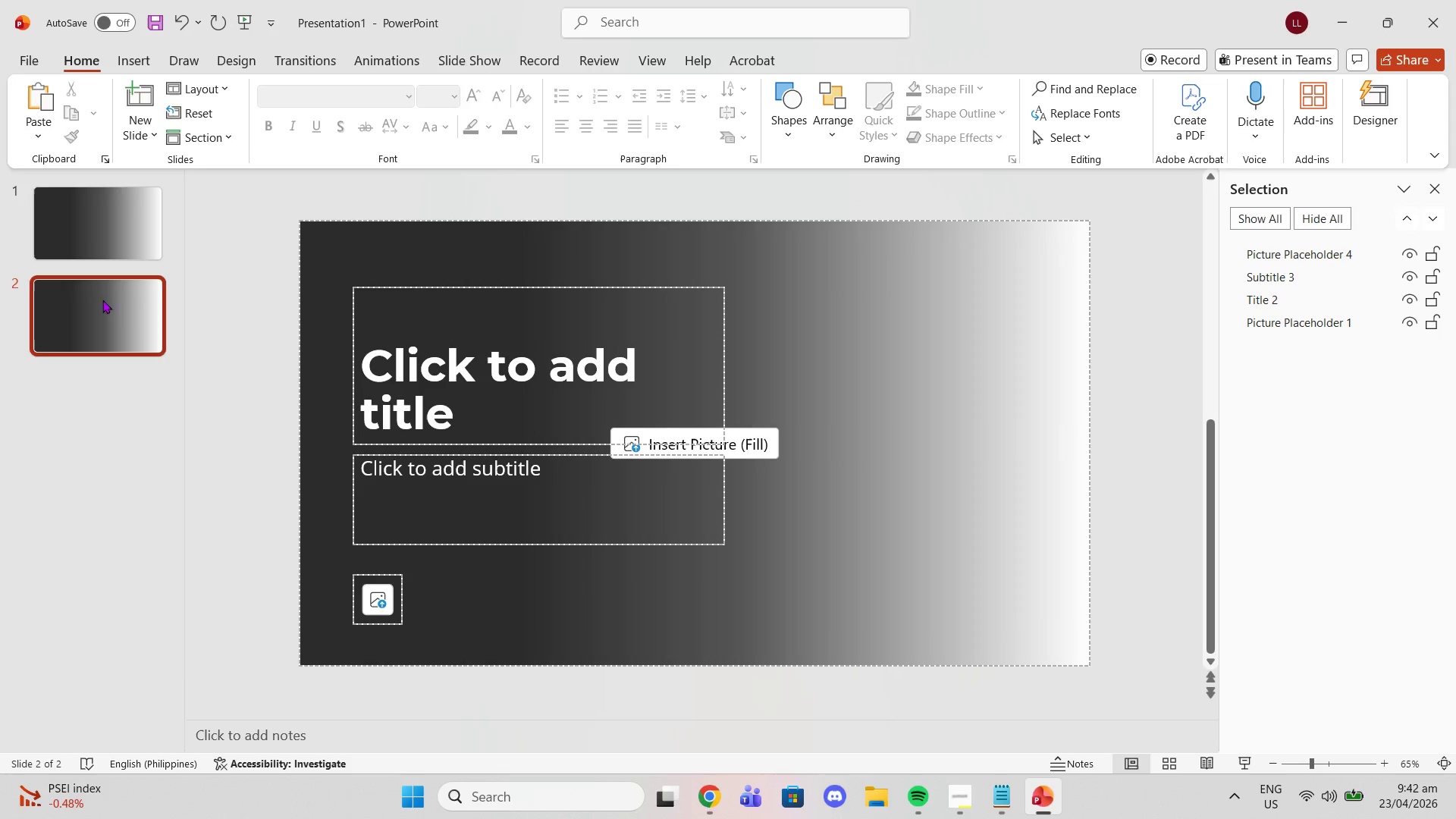 
left_click([104, 237])
 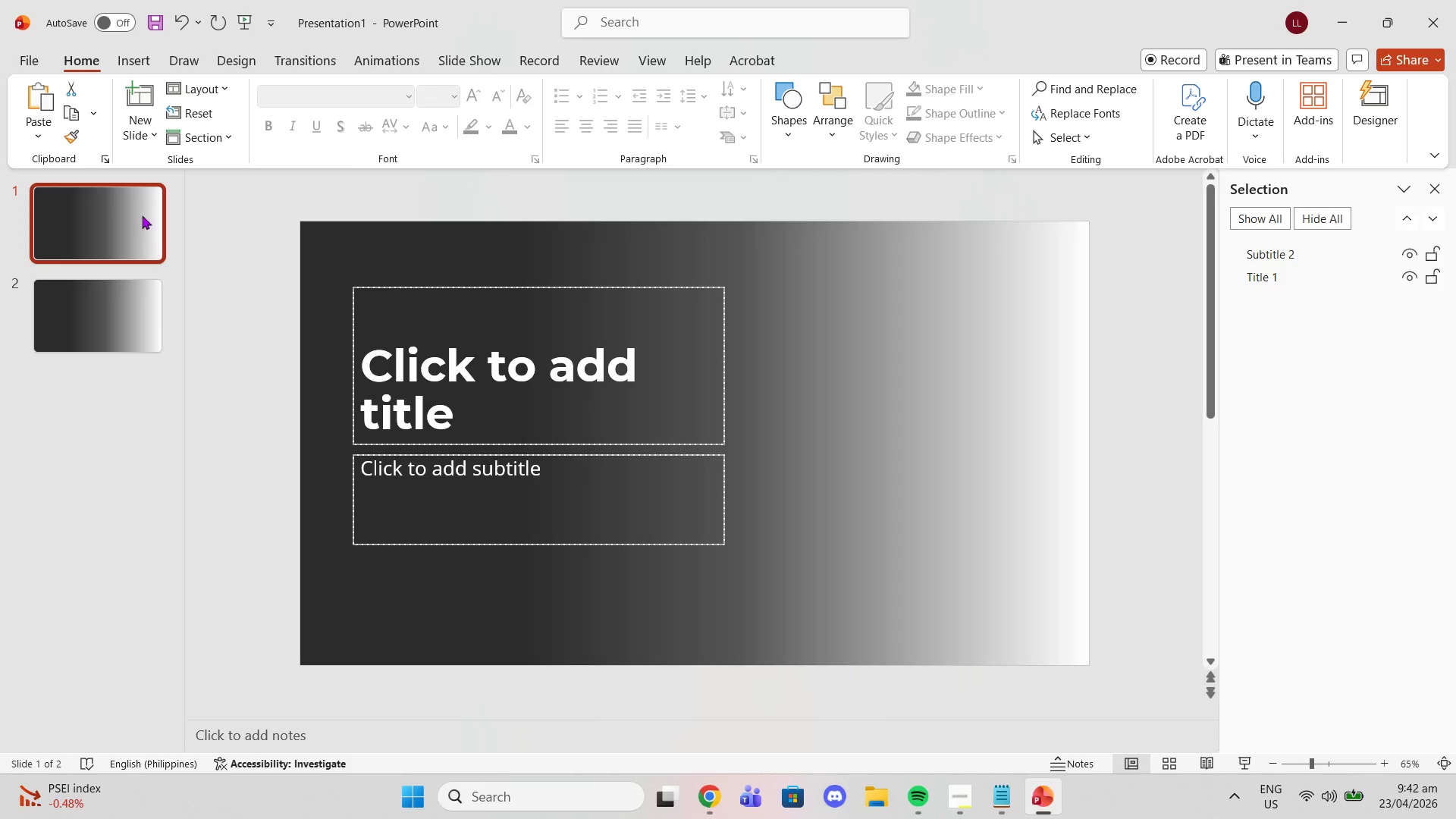 
key(Delete)
 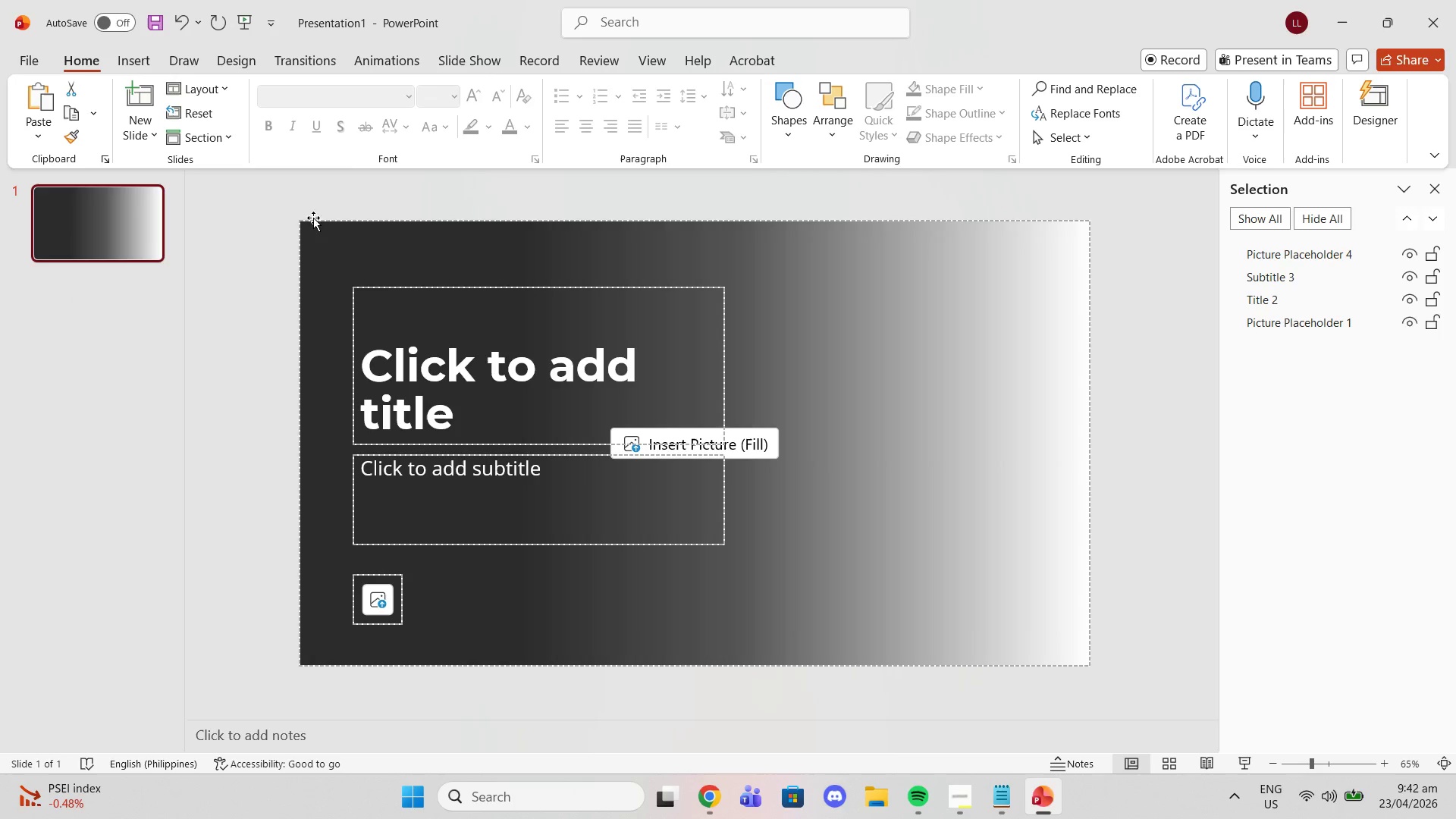 
left_click([146, 55])
 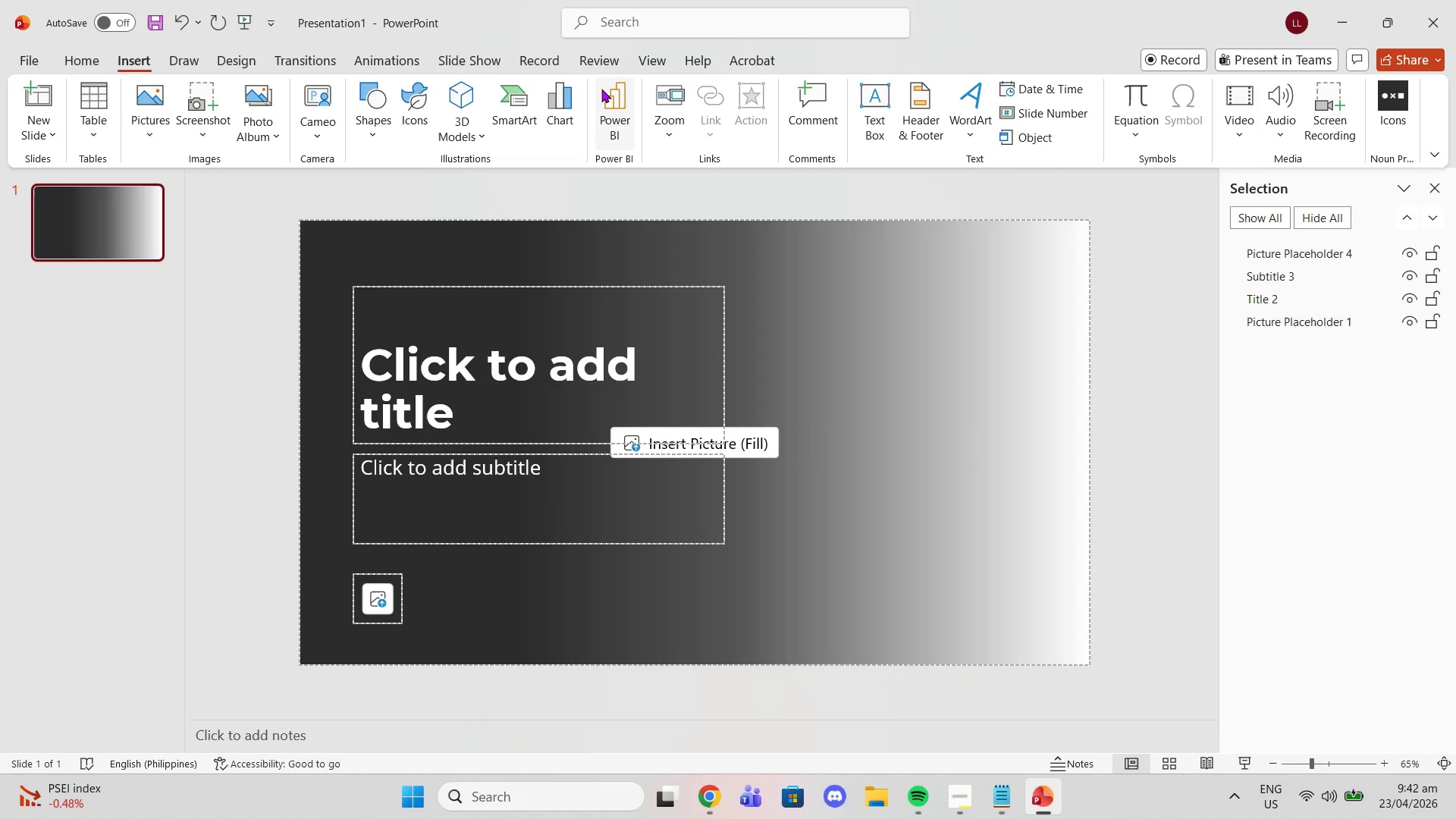 
wait(26.19)
 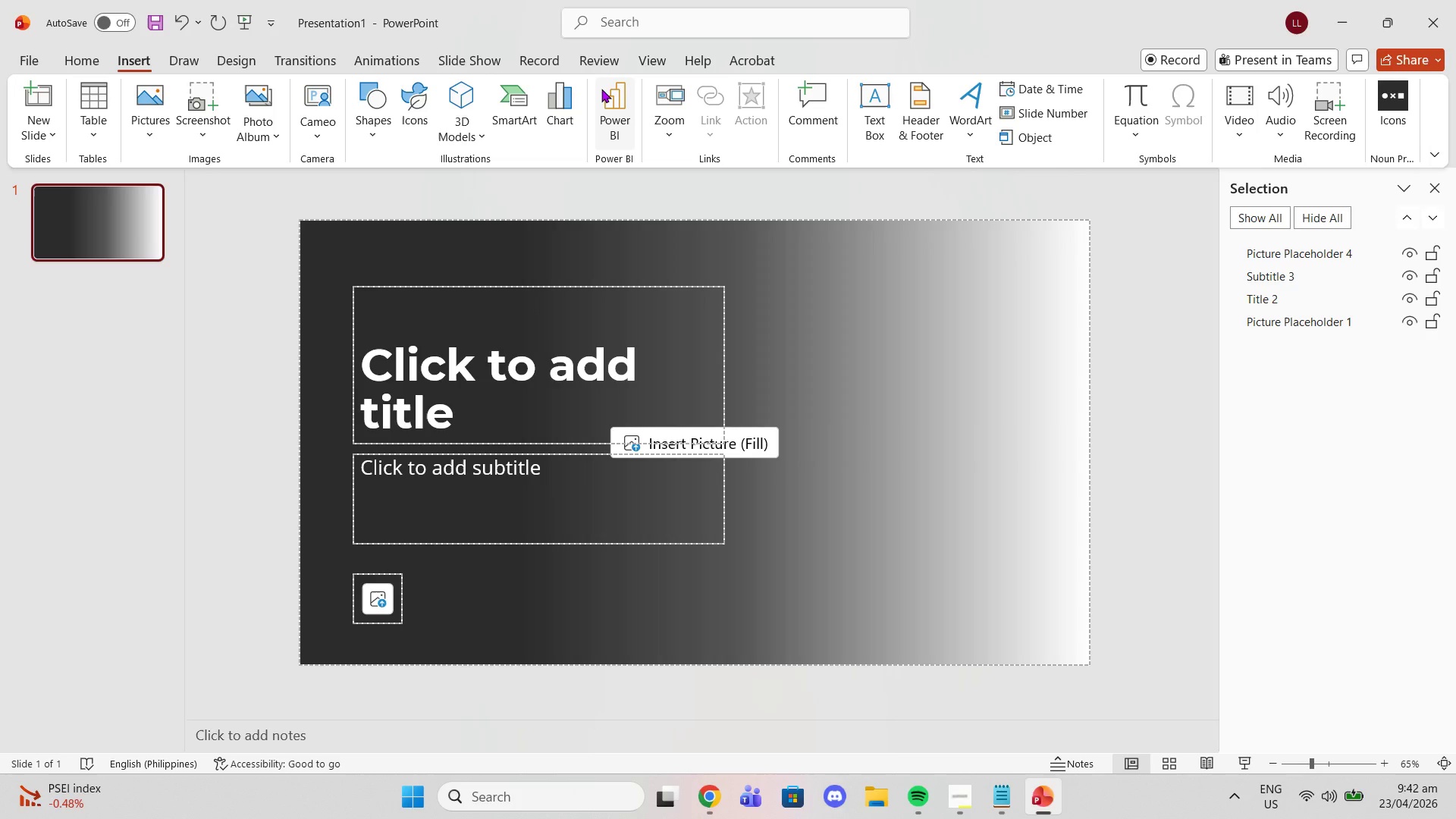 
mouse_move([328, 129])
 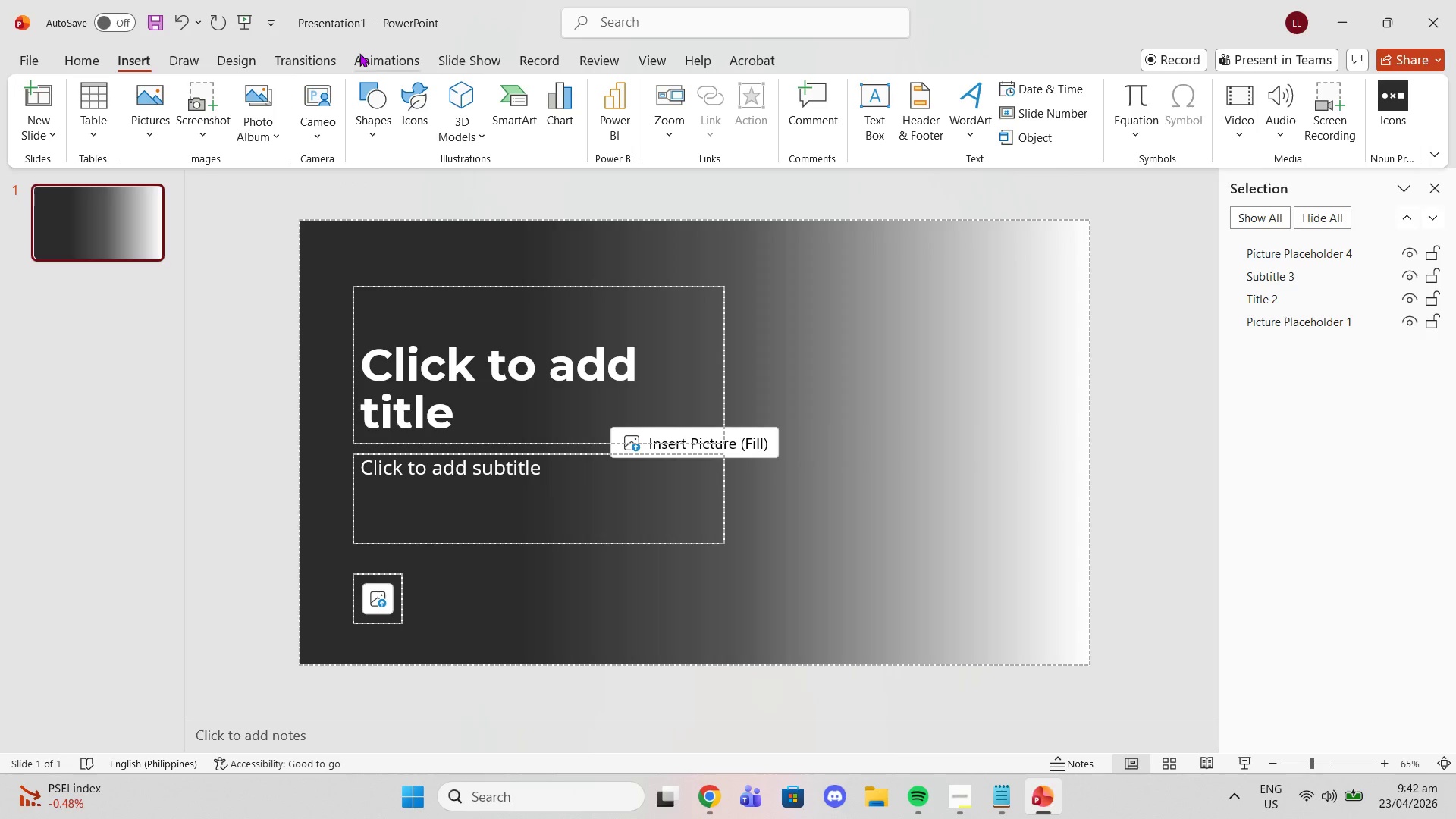 
wait(5.39)
 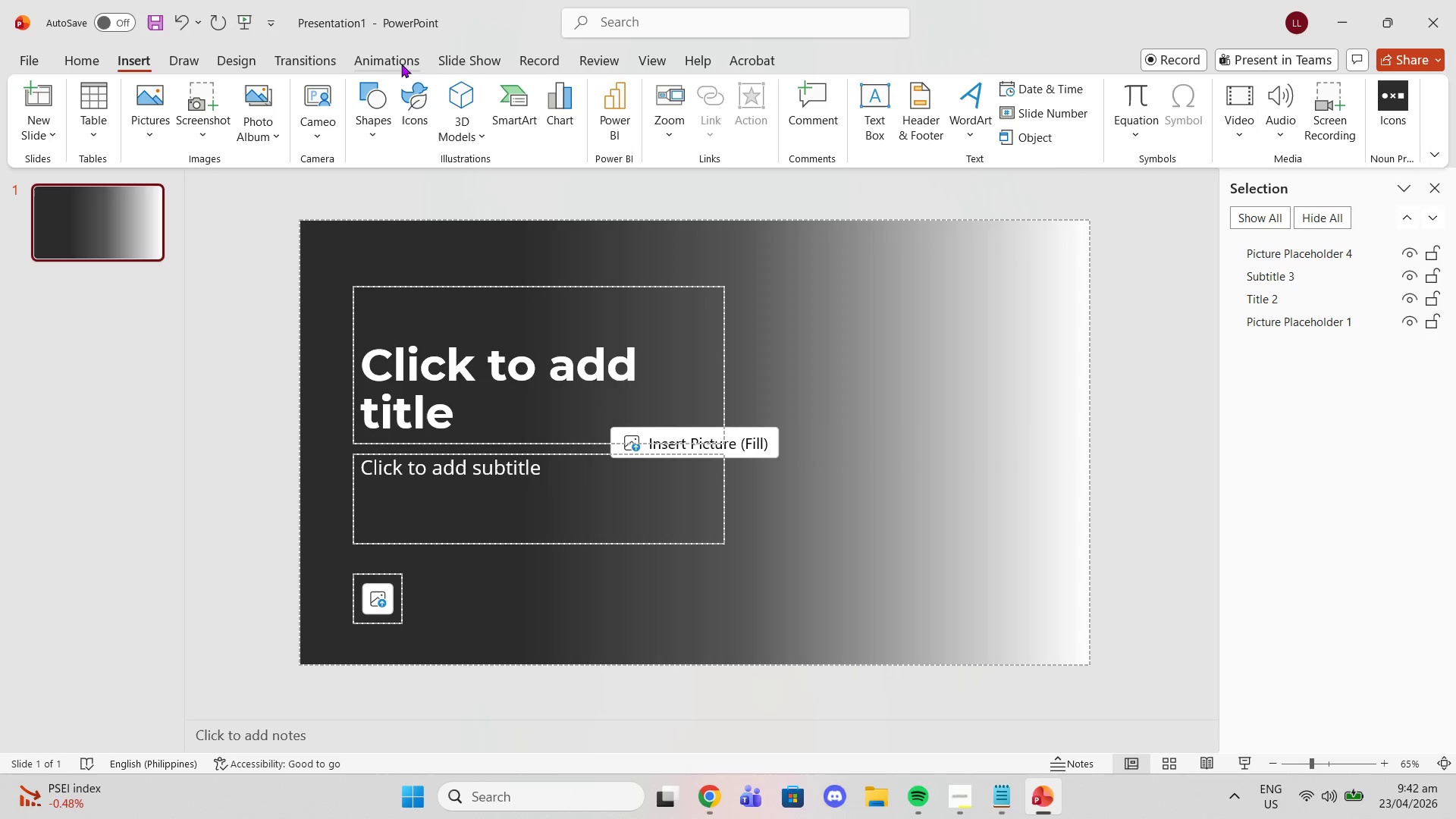 
left_click([921, 134])
 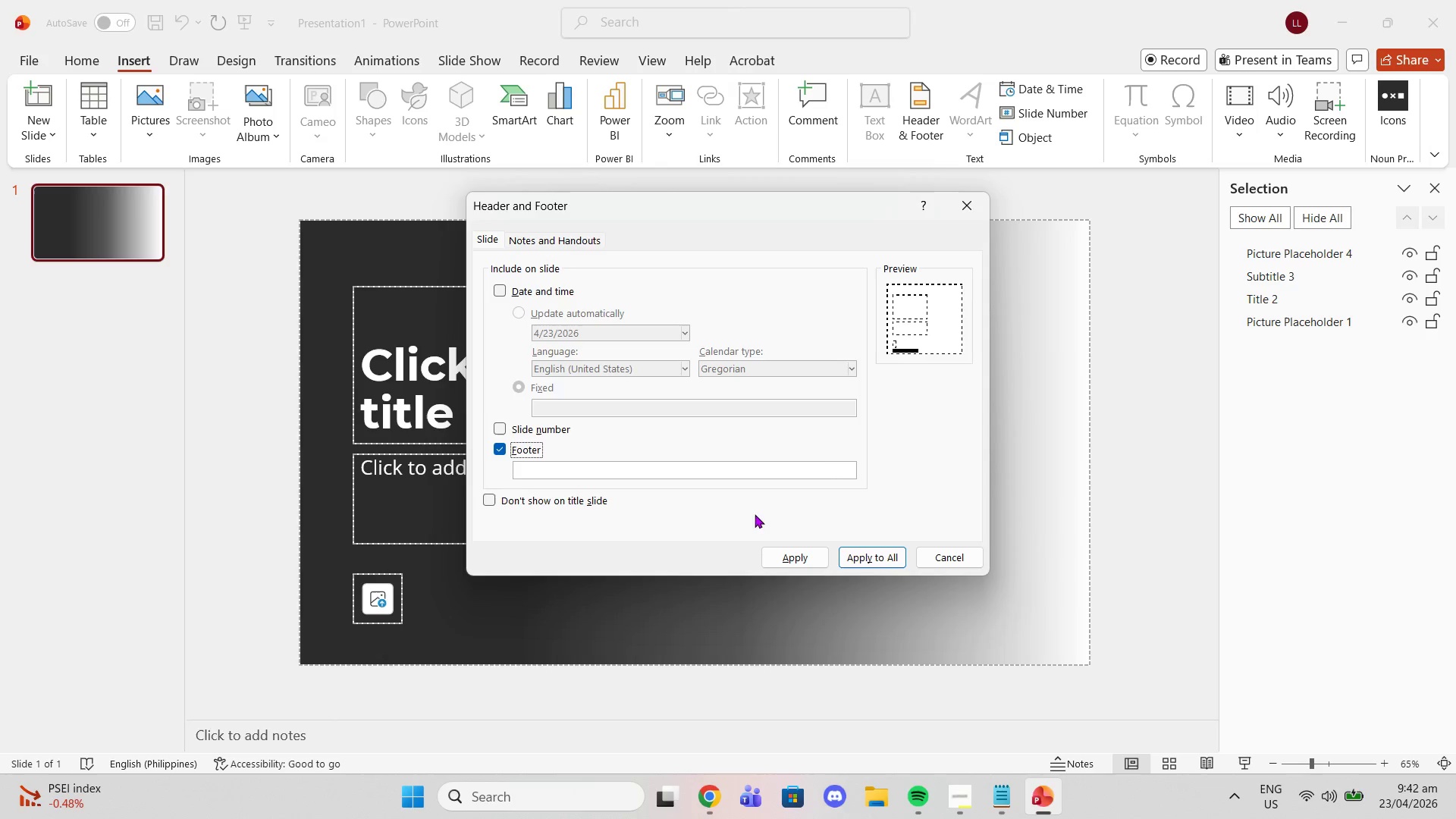 
wait(5.27)
 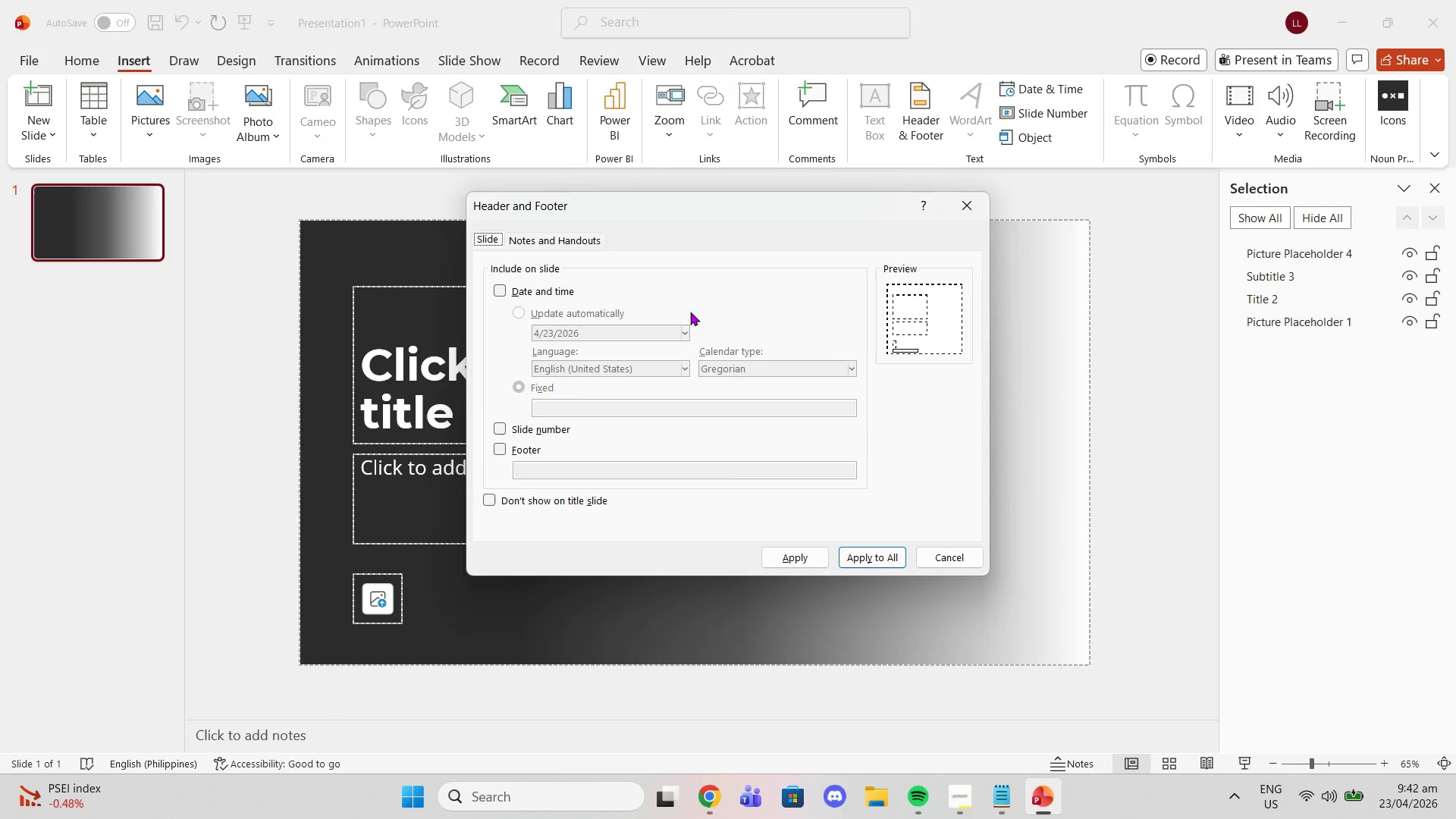 
left_click([802, 549])
 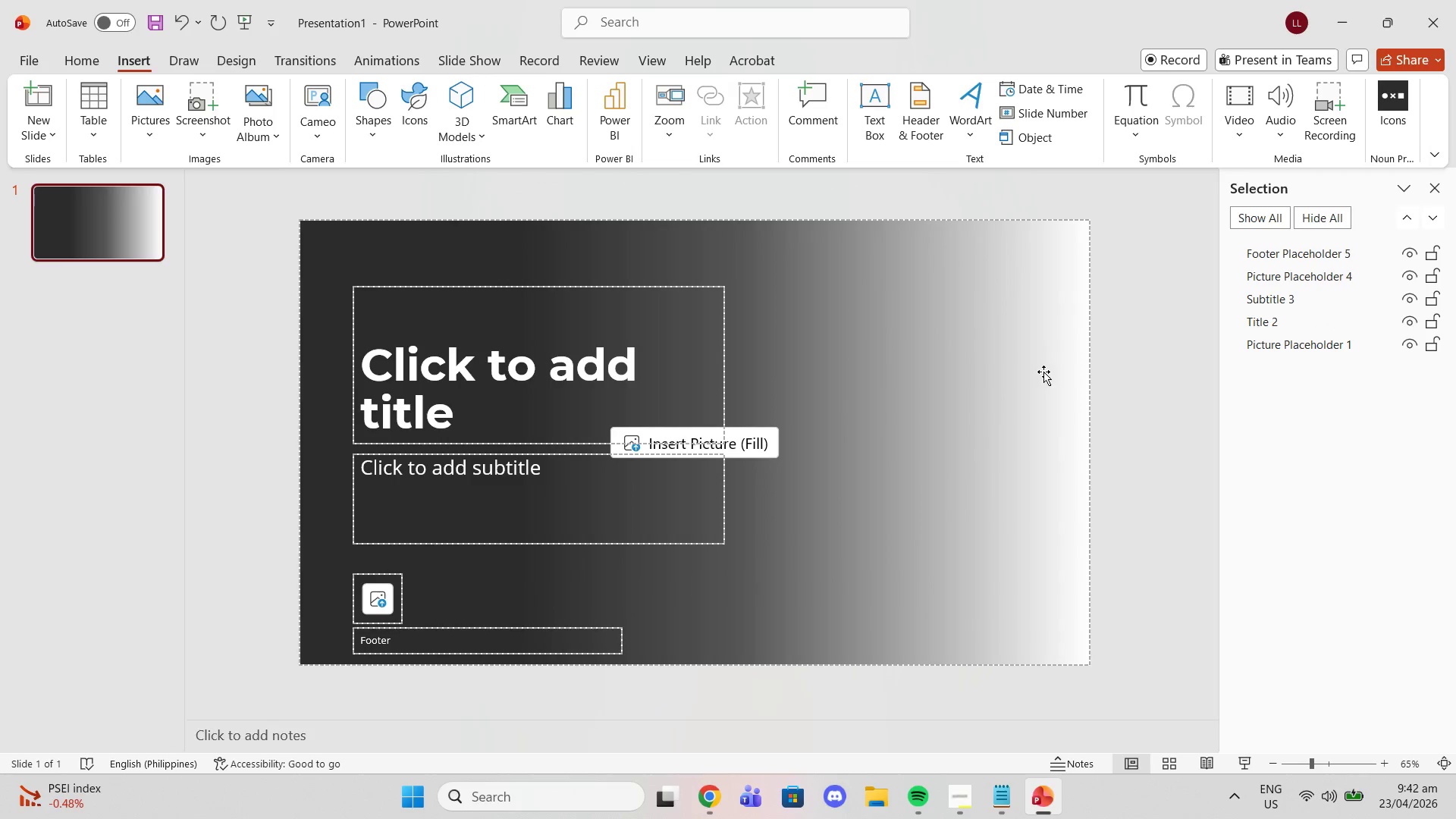 
left_click([1141, 391])
 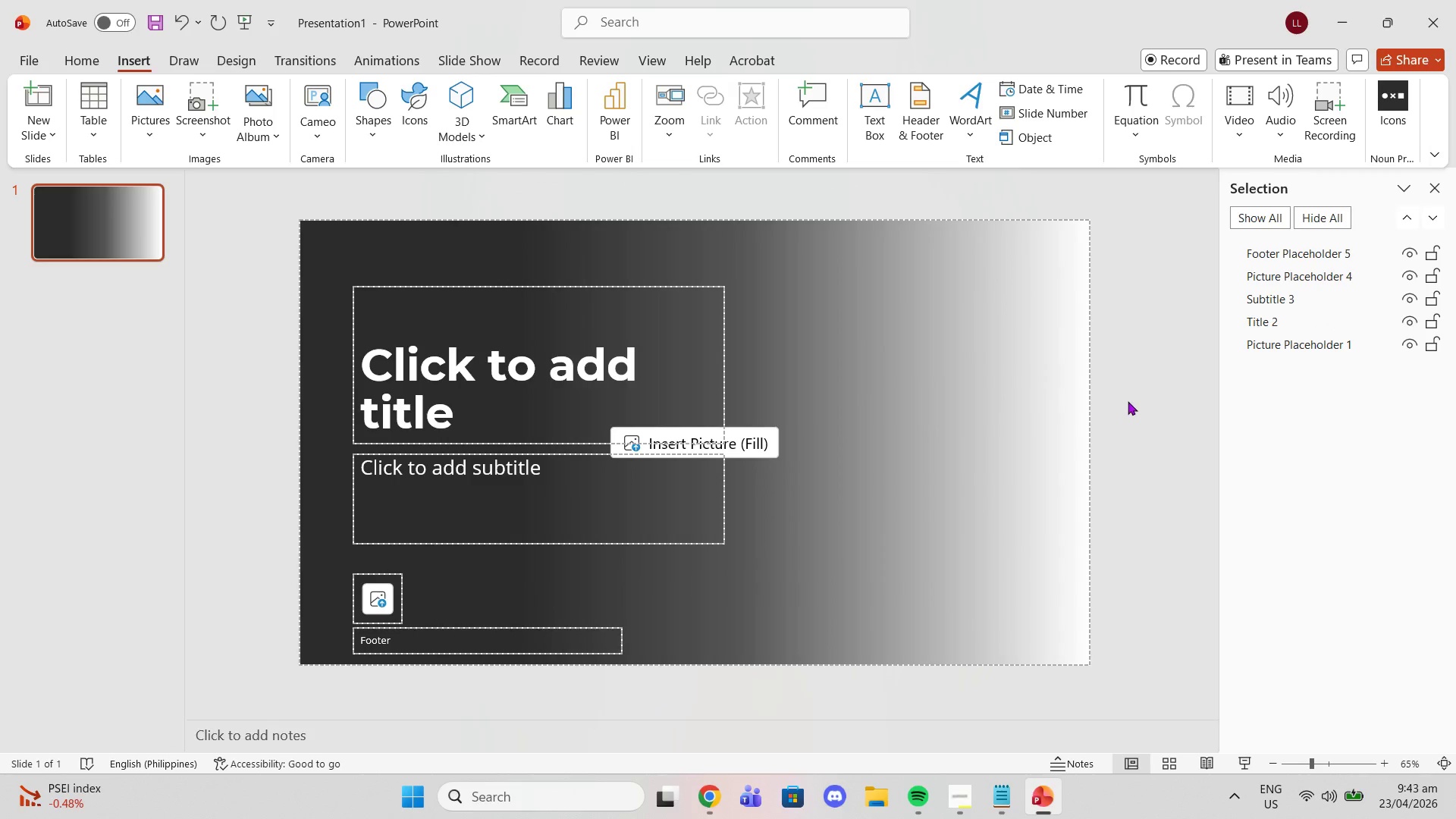 
scroll: coordinate [1128, 401], scroll_direction: down, amount: 1.0
 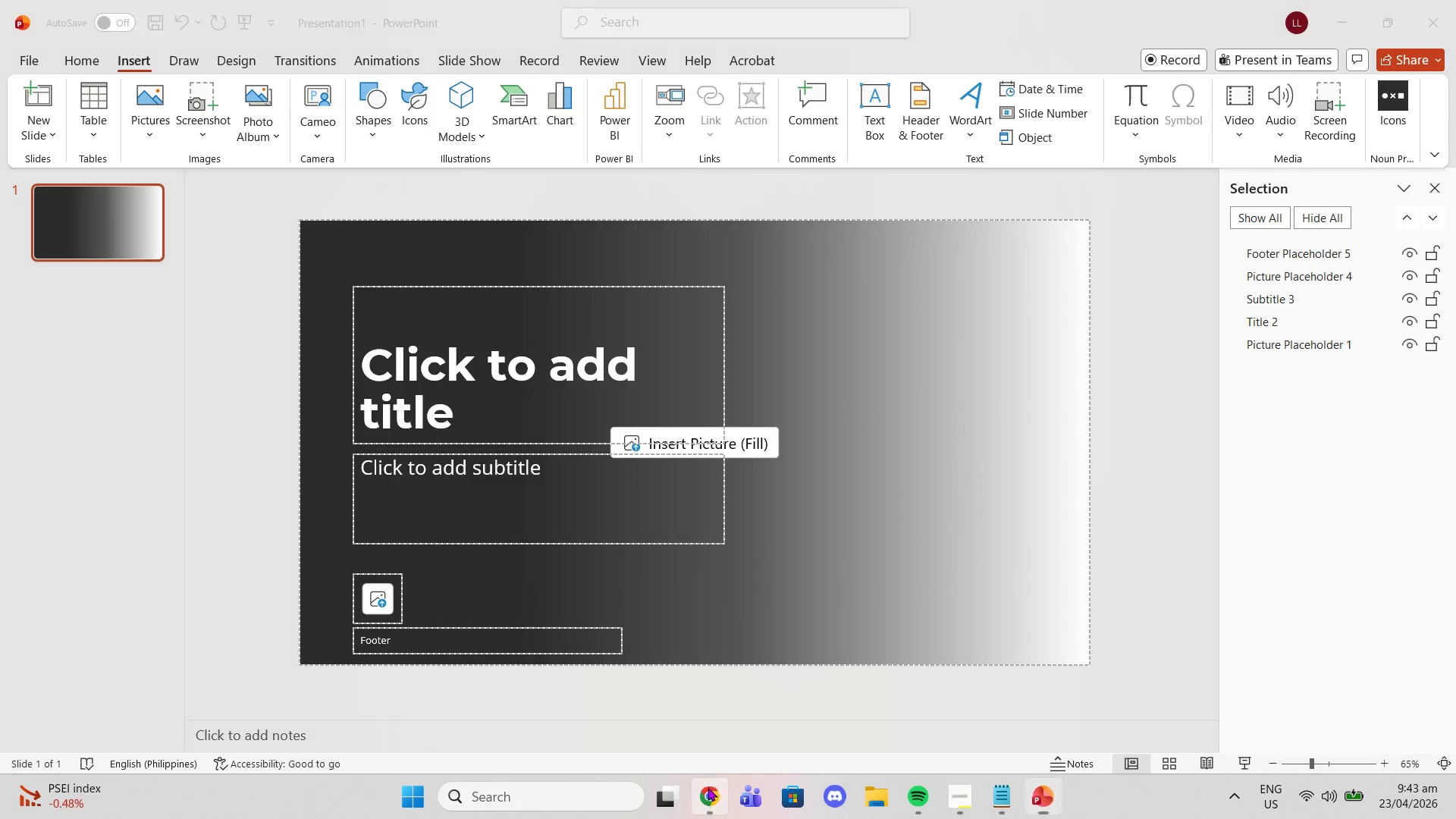 
left_click([711, 786])
 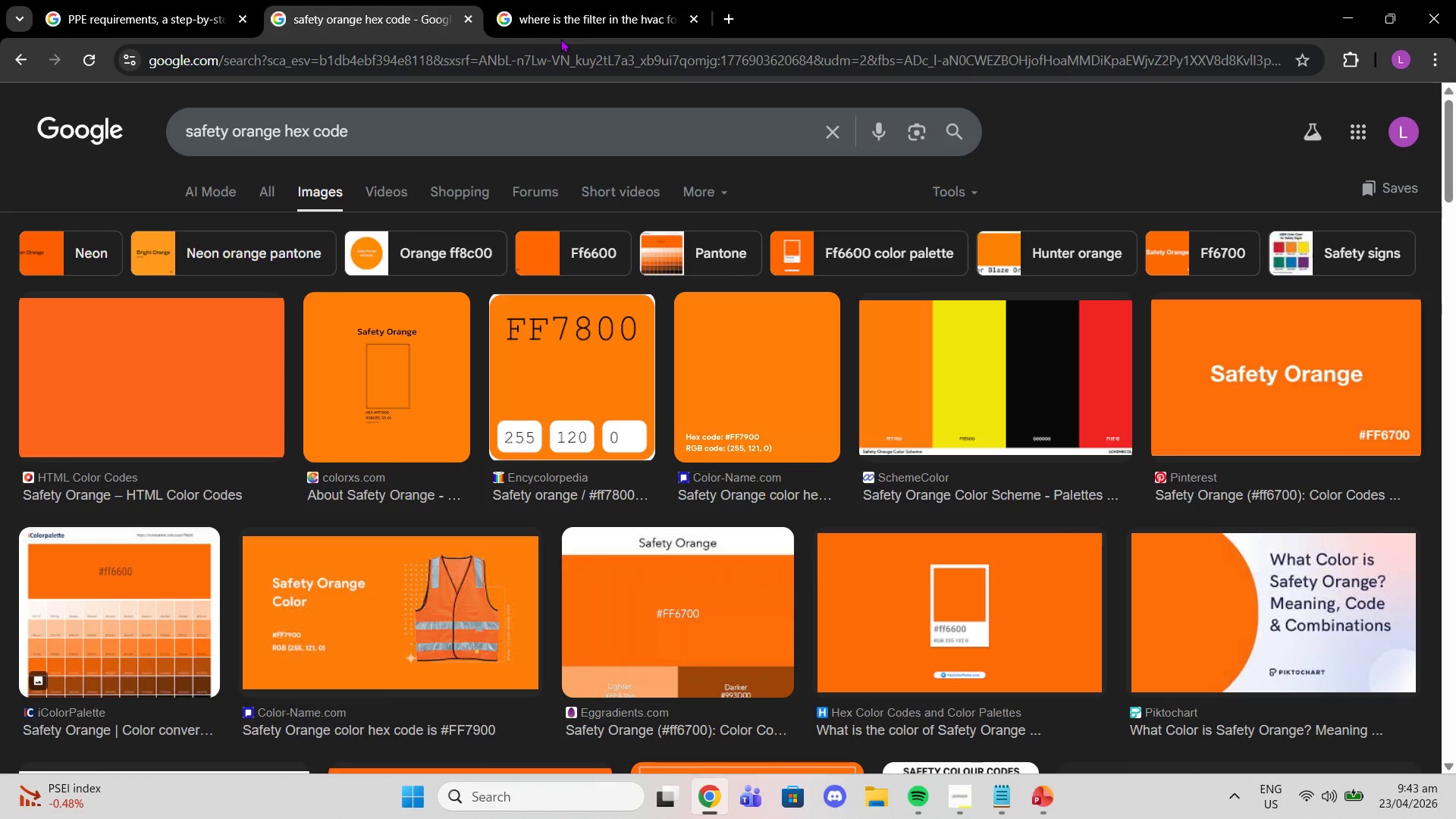 
left_click([566, 75])
 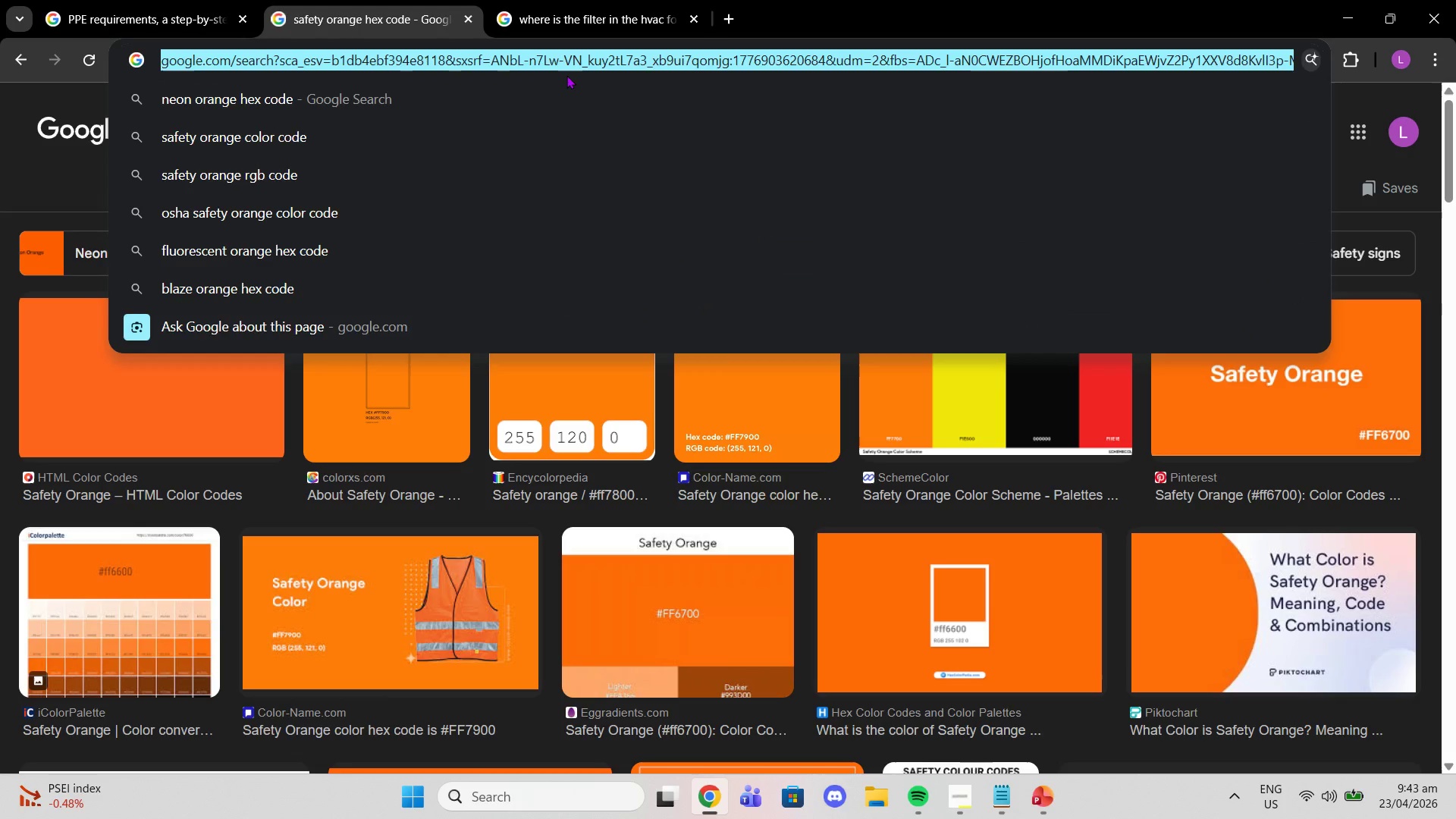 
wait(16.39)
 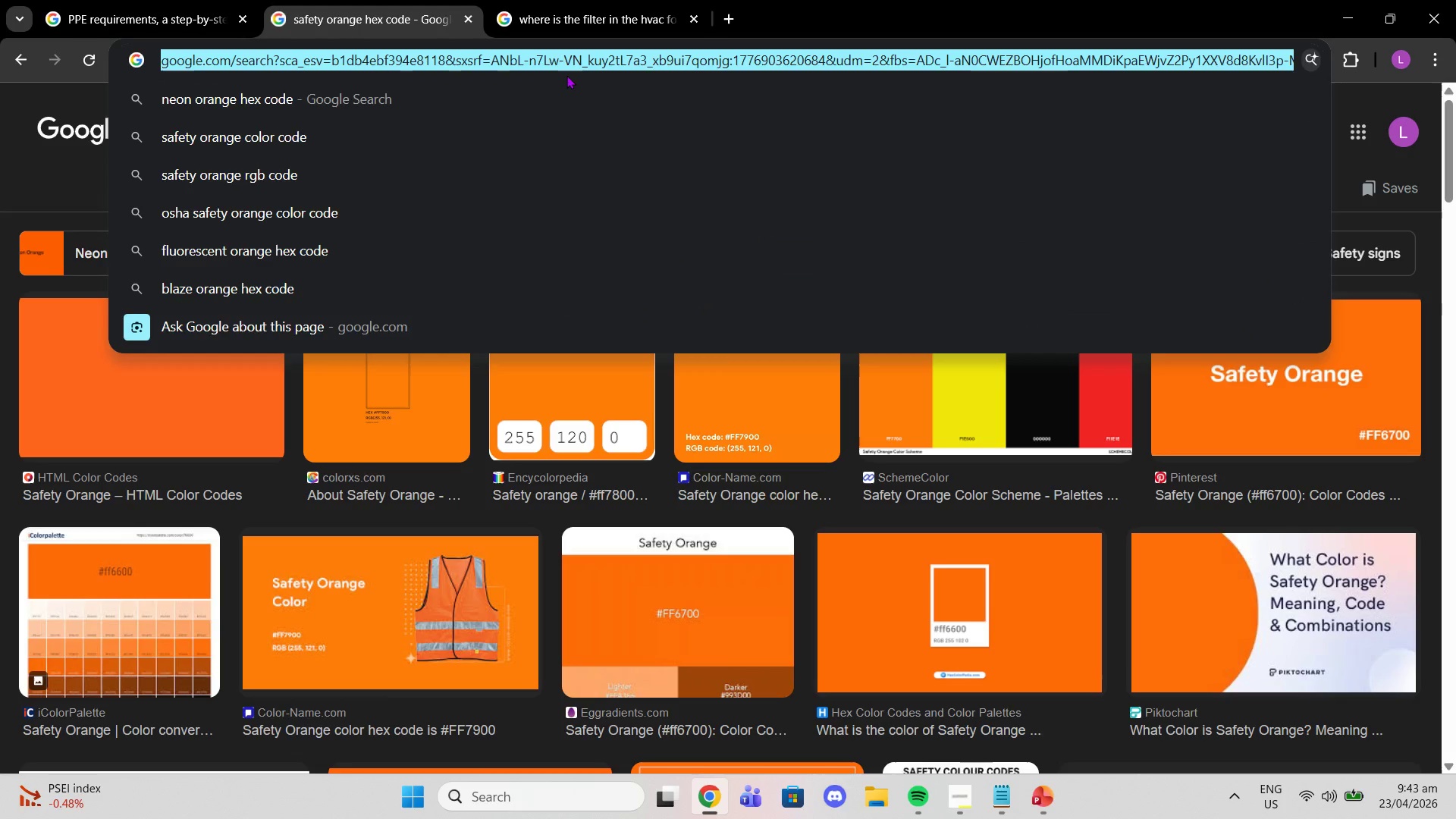 
type(freepik)
 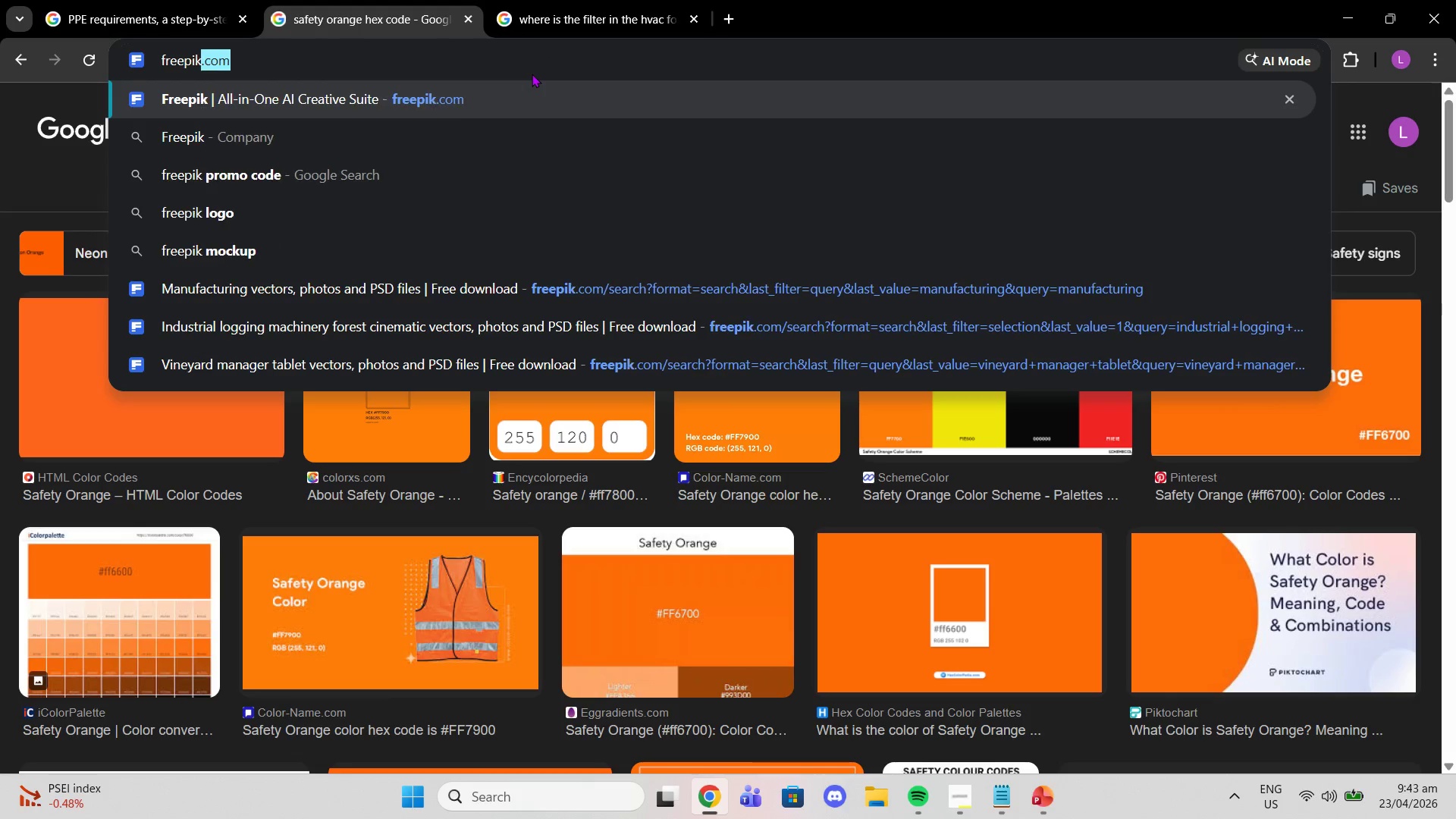 
key(Enter)
 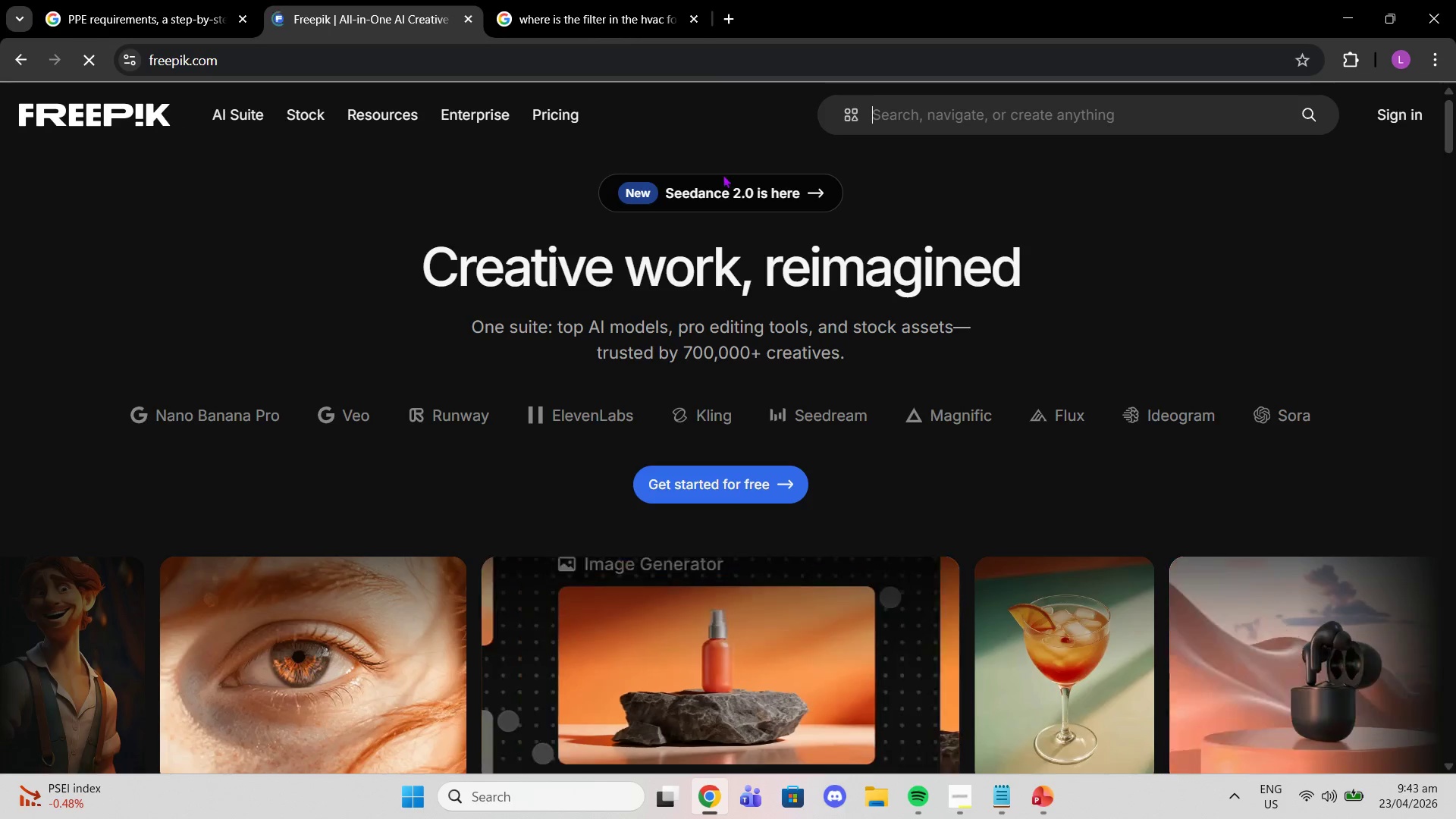 
type(commercial kitchen ventilation hood)
 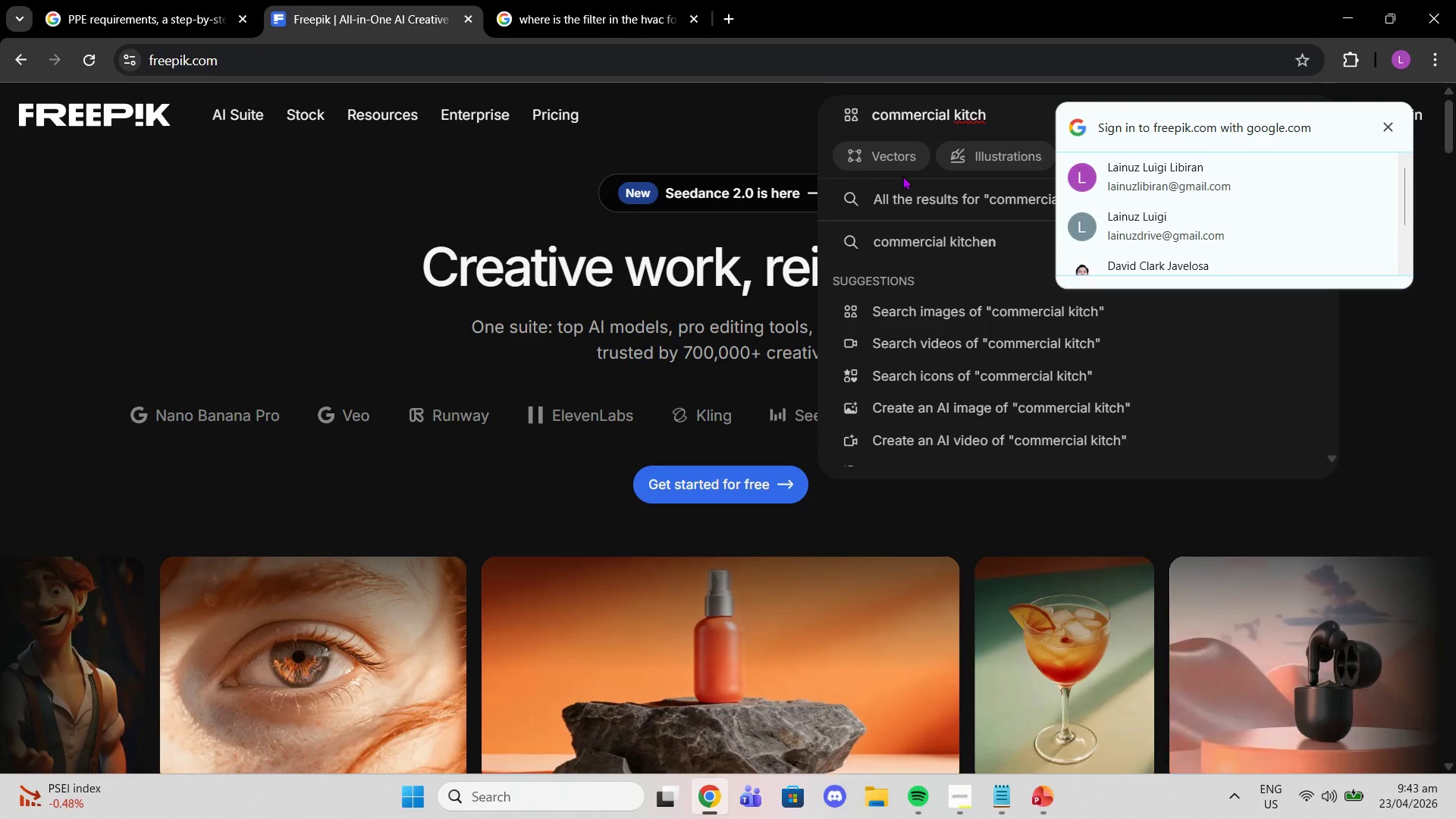 
key(Enter)
 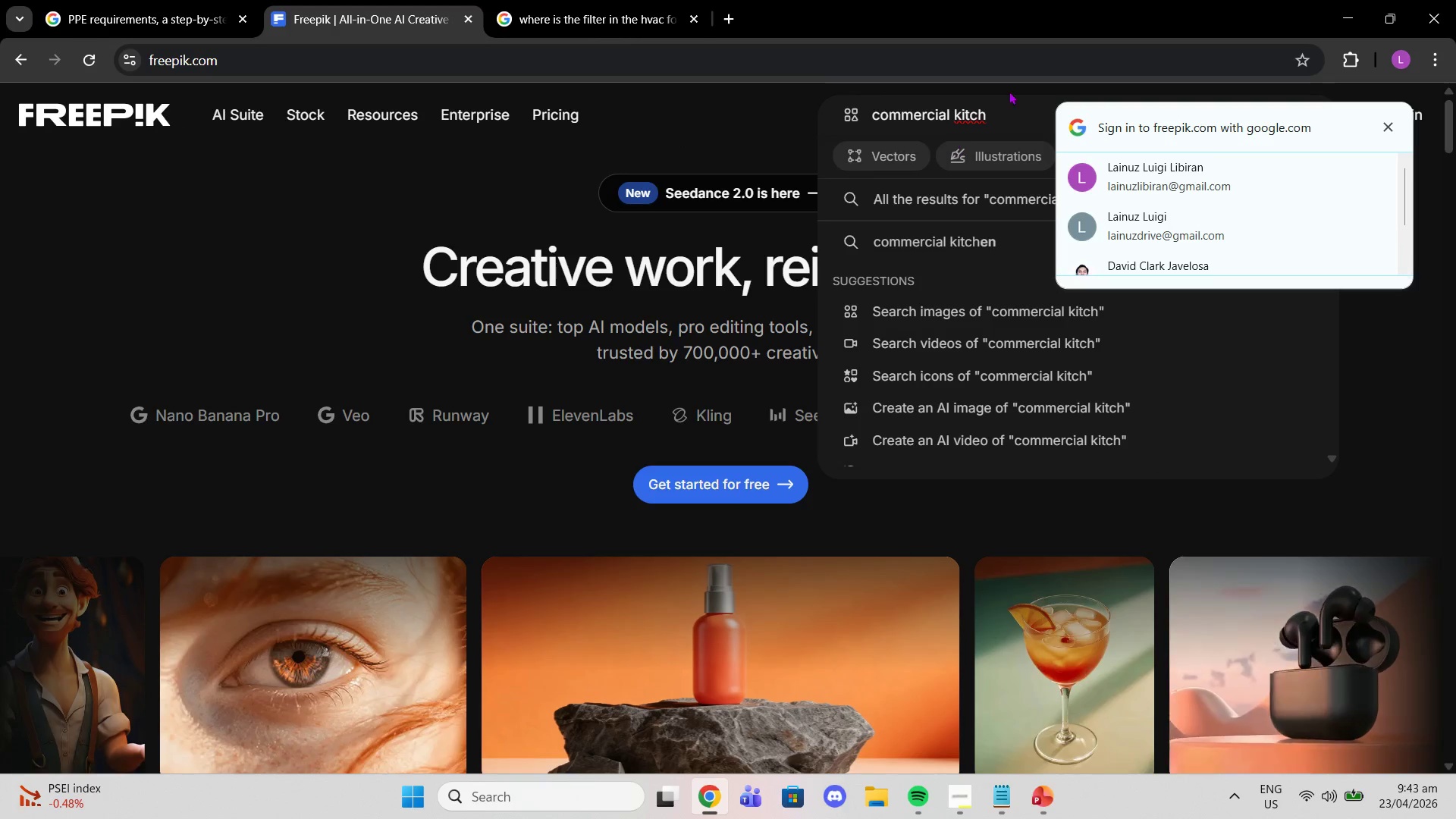 
left_click([1017, 117])
 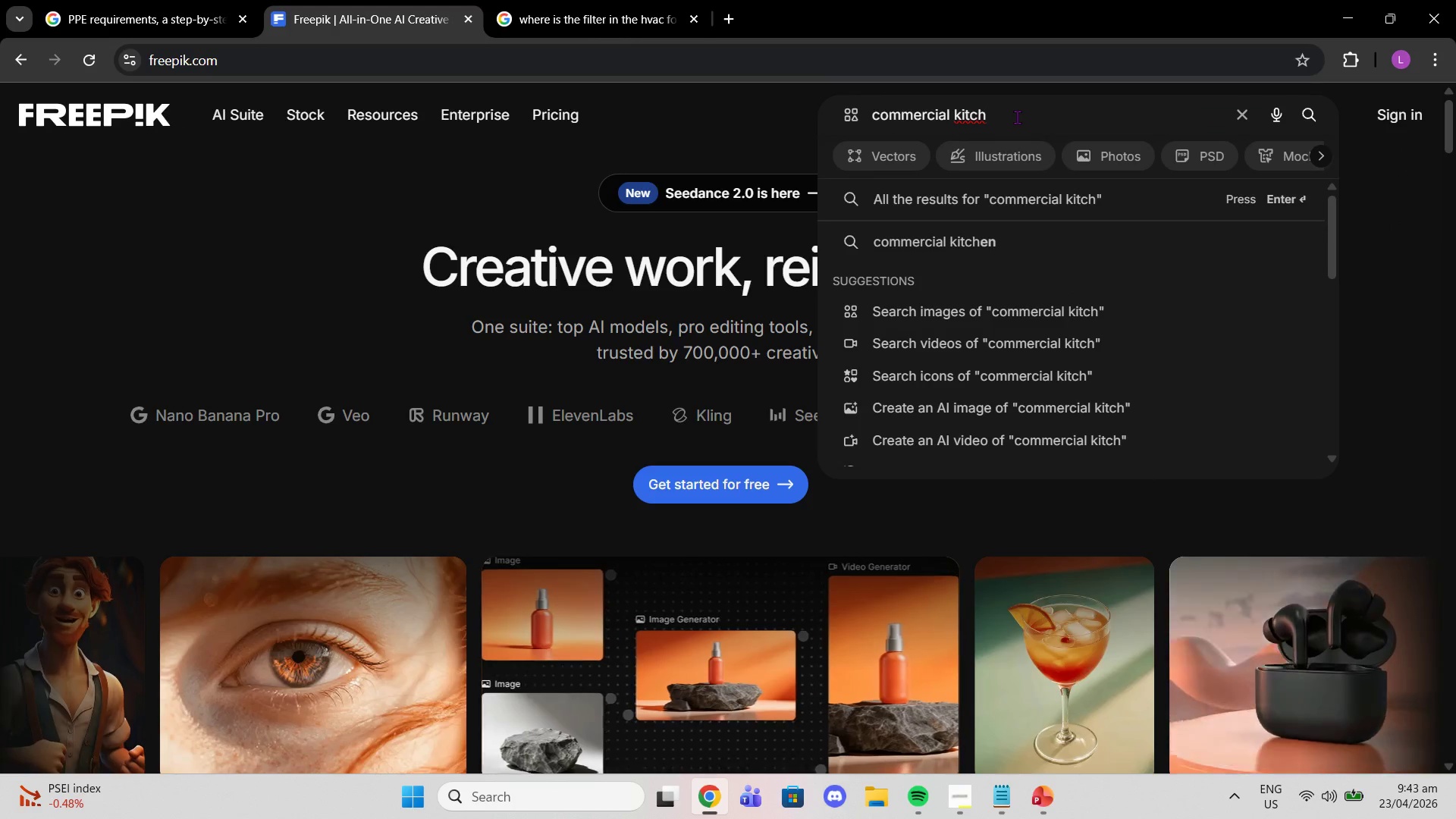 
type(en ventilation hood)
 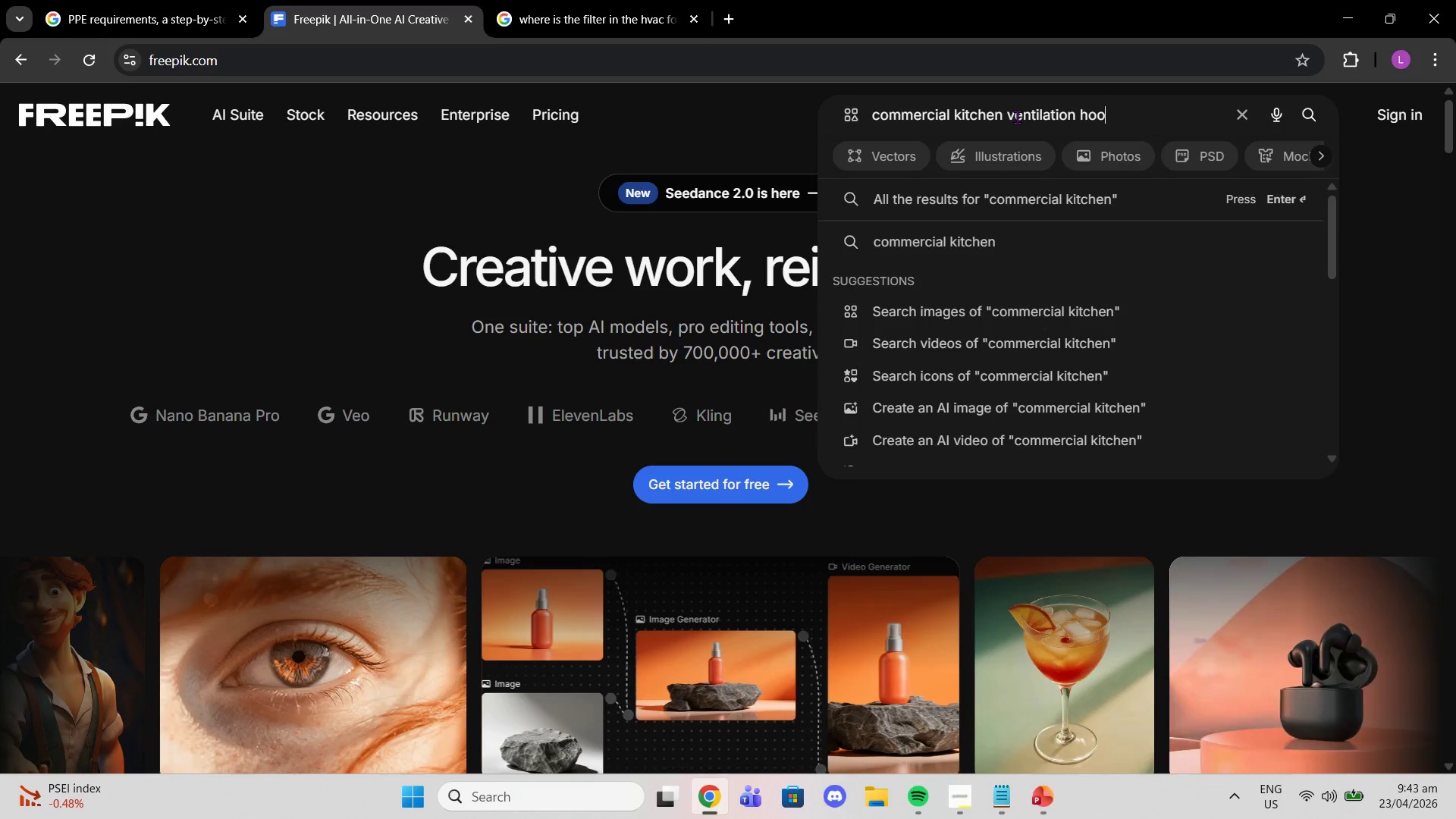 
key(Enter)
 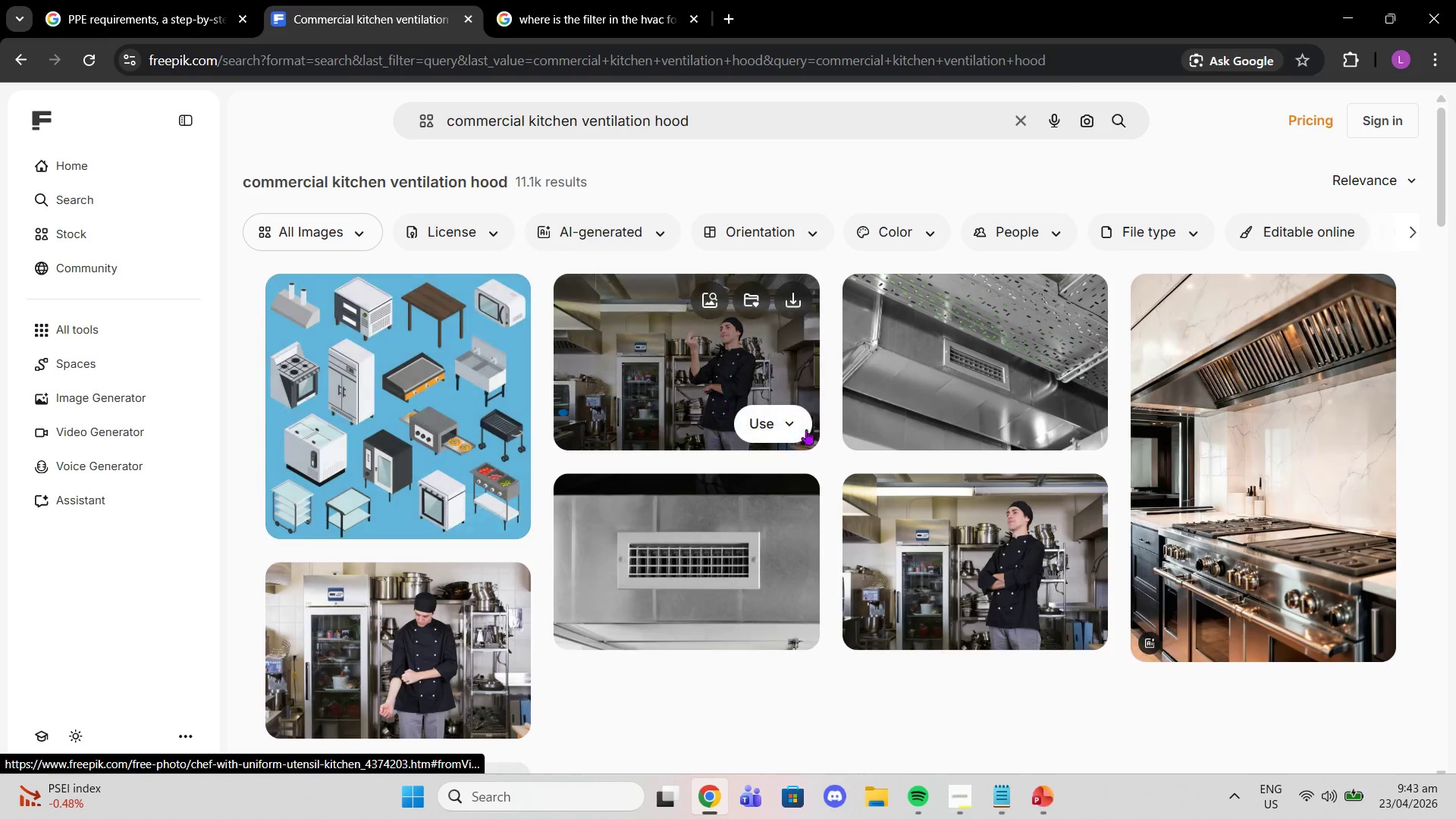 
scroll: coordinate [1302, 543], scroll_direction: down, amount: 10.0
 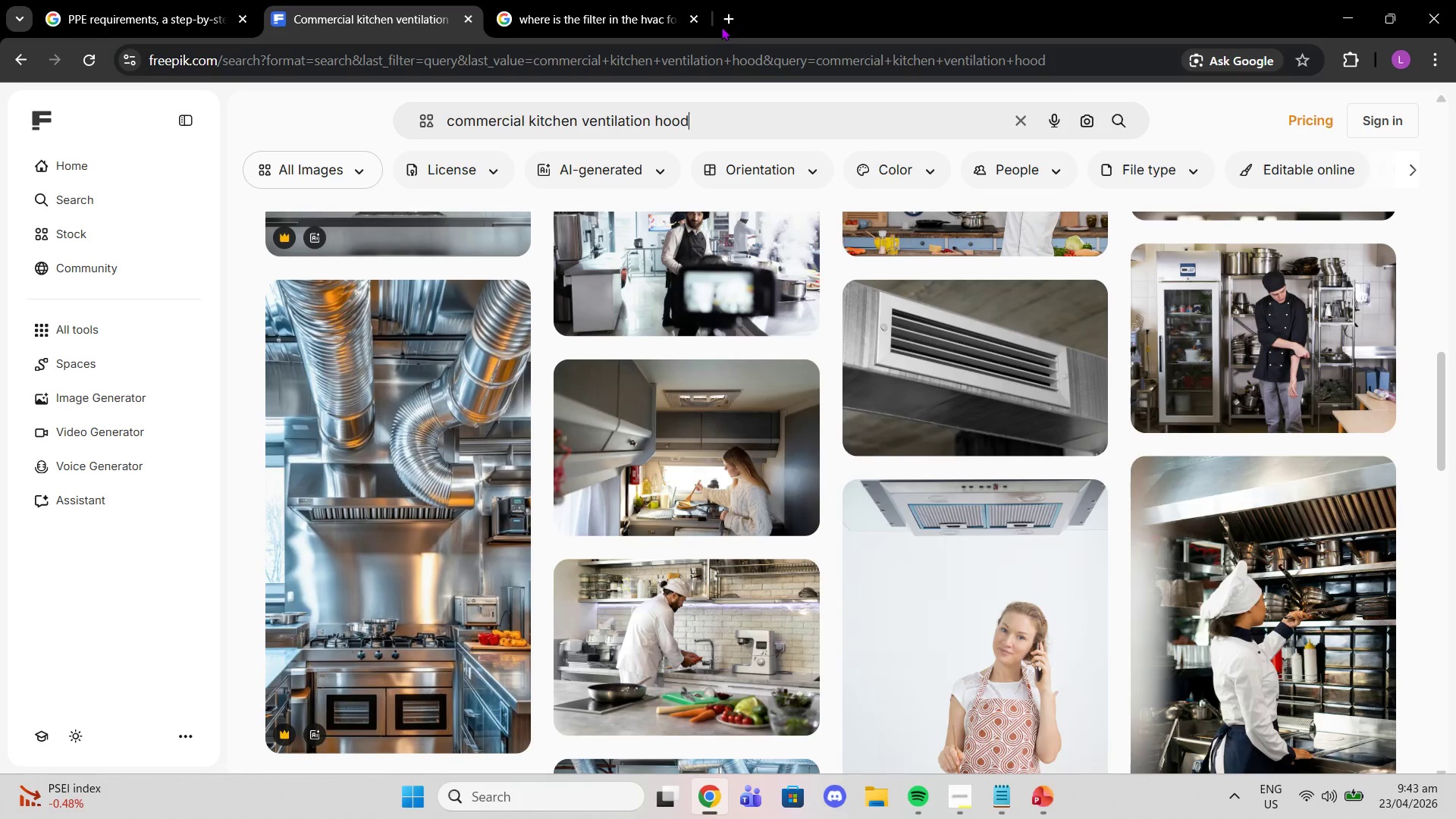 
left_click([639, 14])
 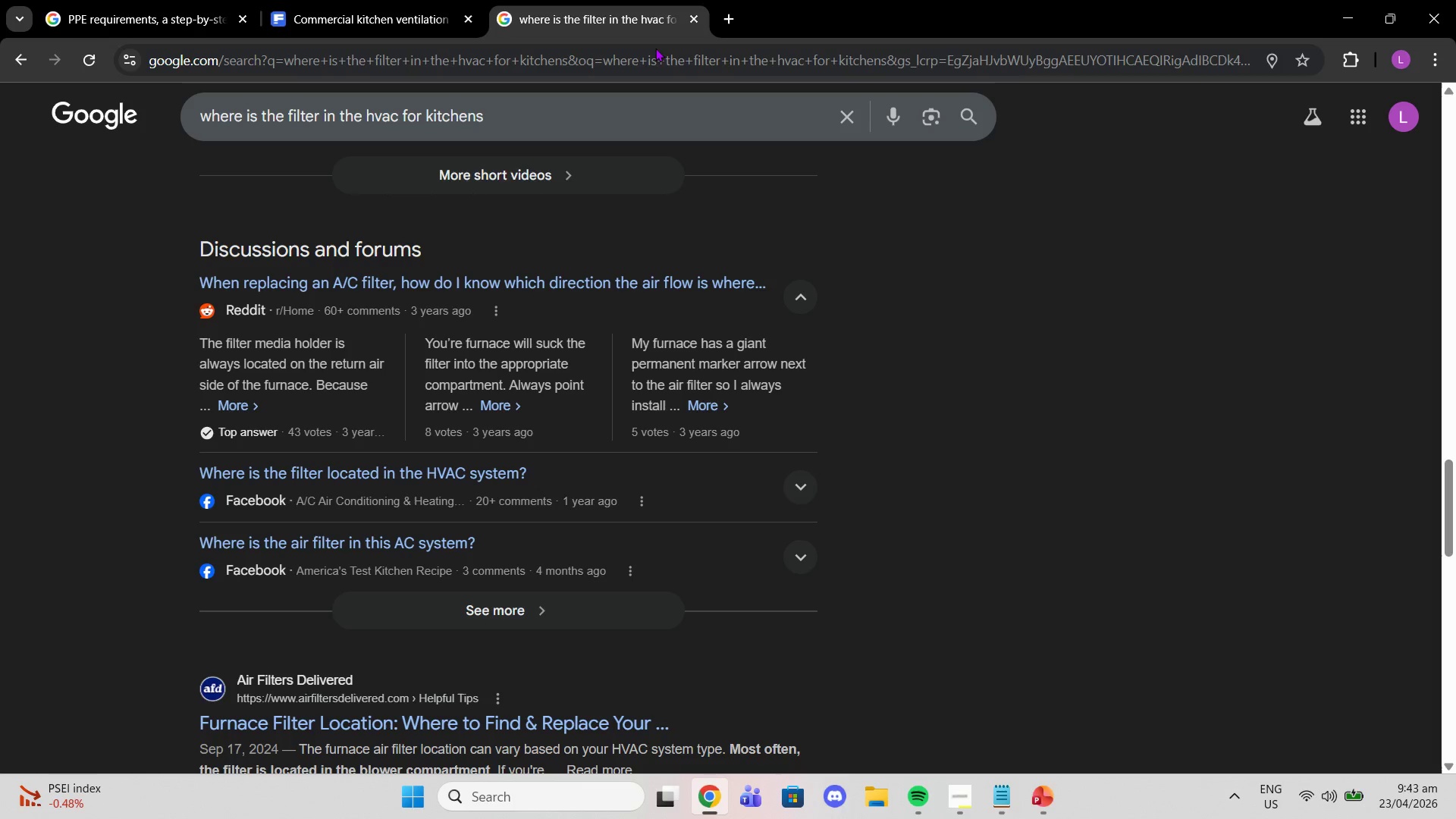 
left_click([663, 57])
 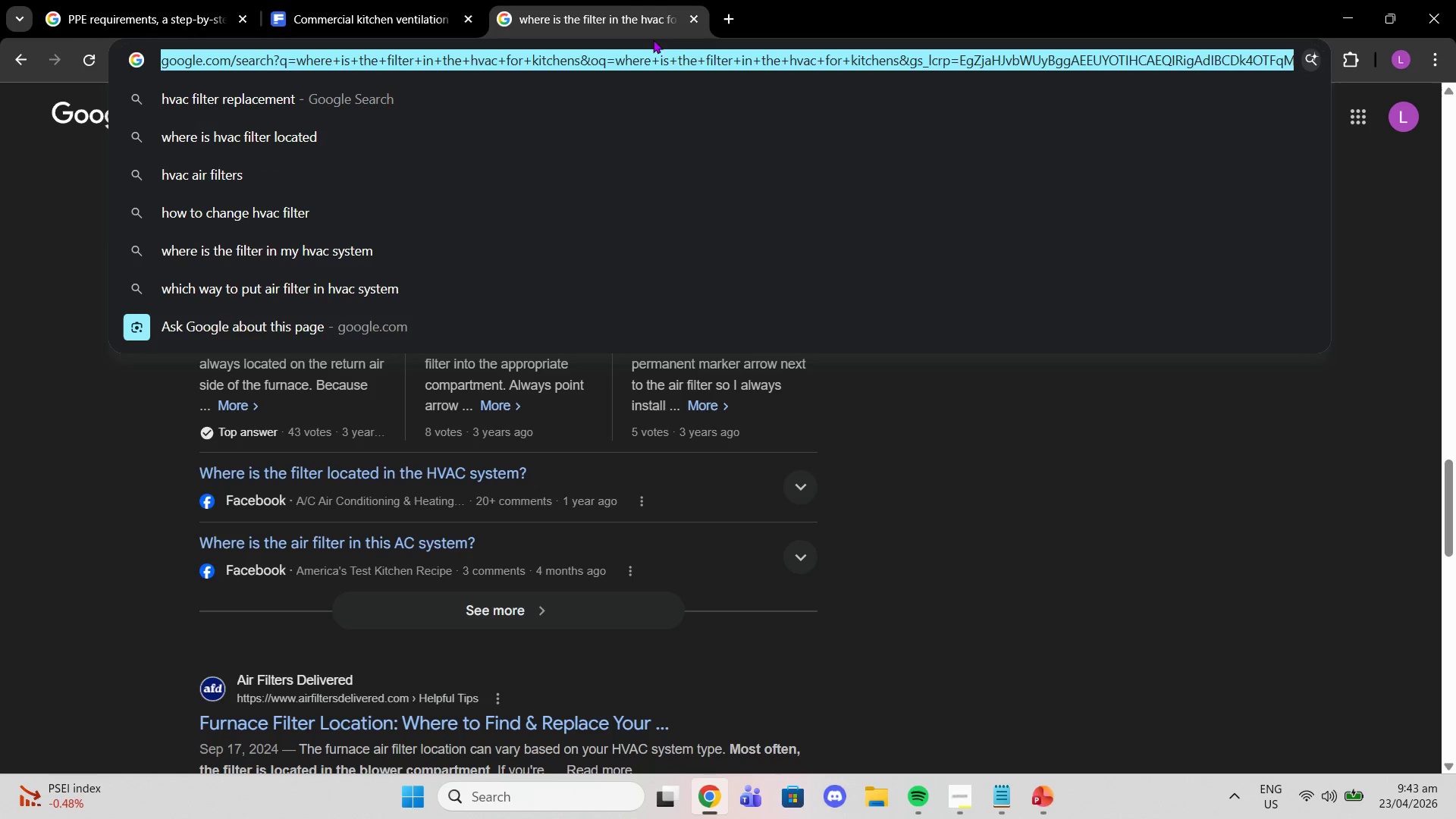 
type(frre)
key(Backspace)
key(Backspace)
type(ee)
 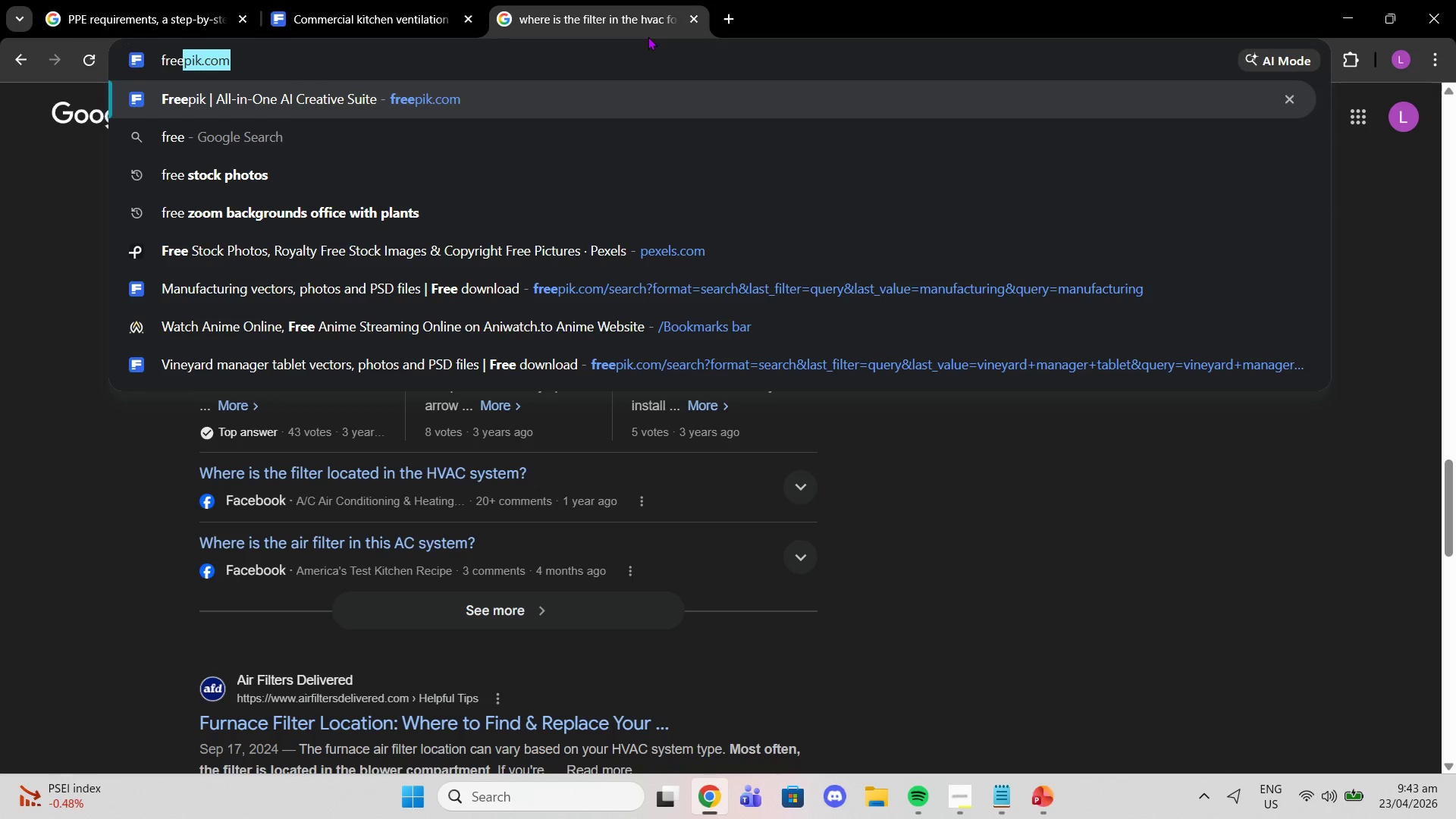 
key(Enter)
 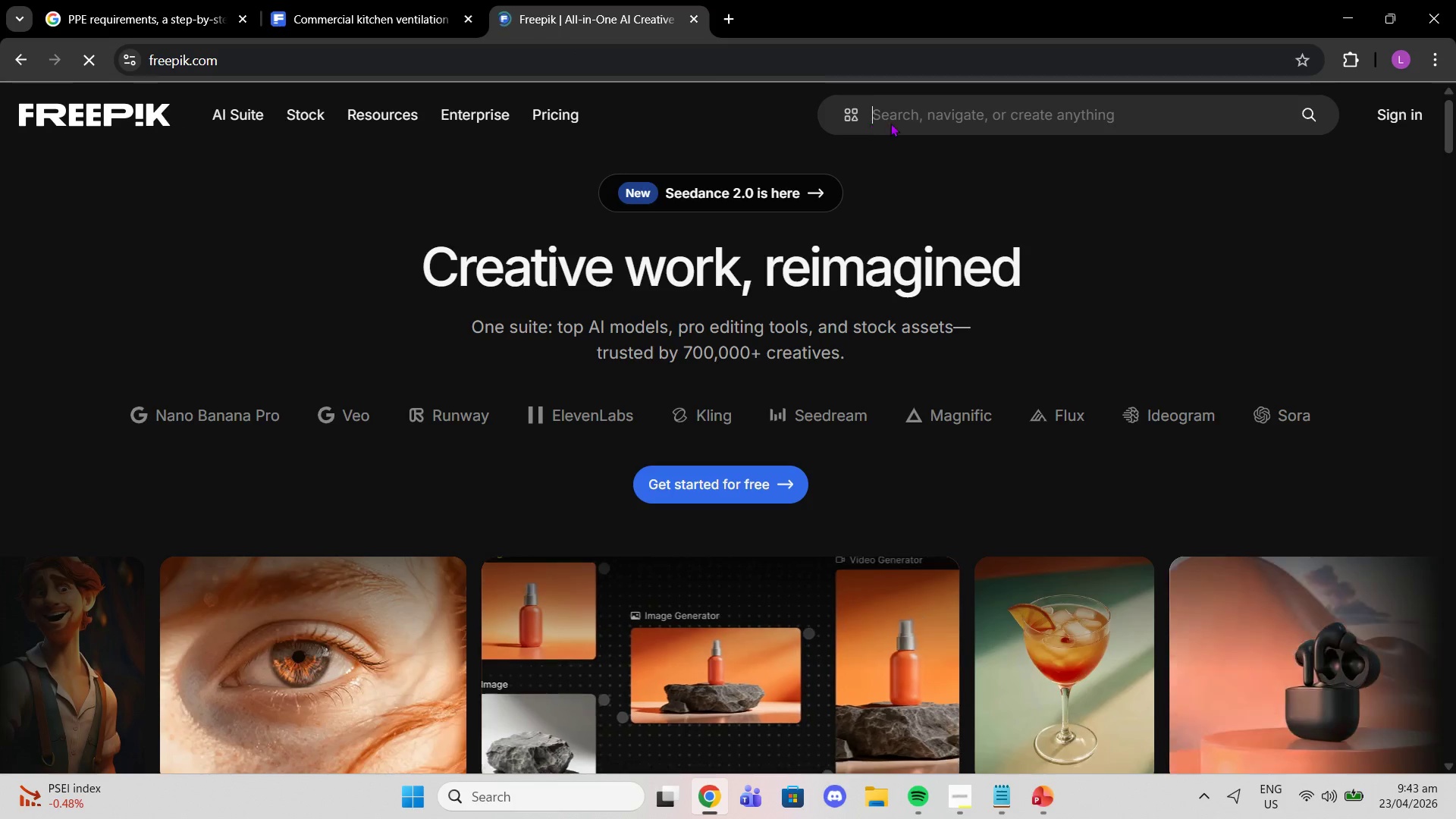 
left_click([891, 116])
 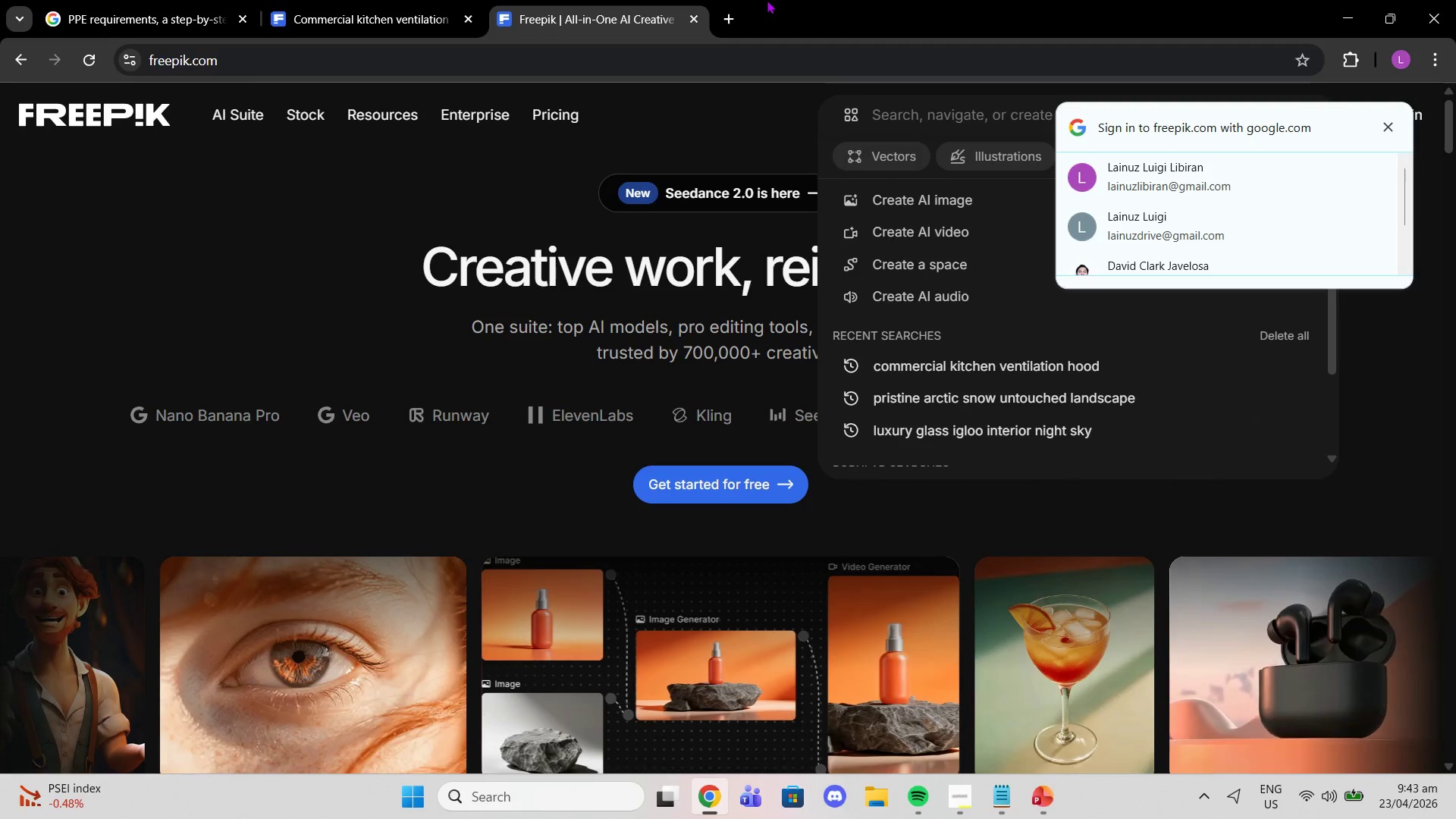 
type(re)
 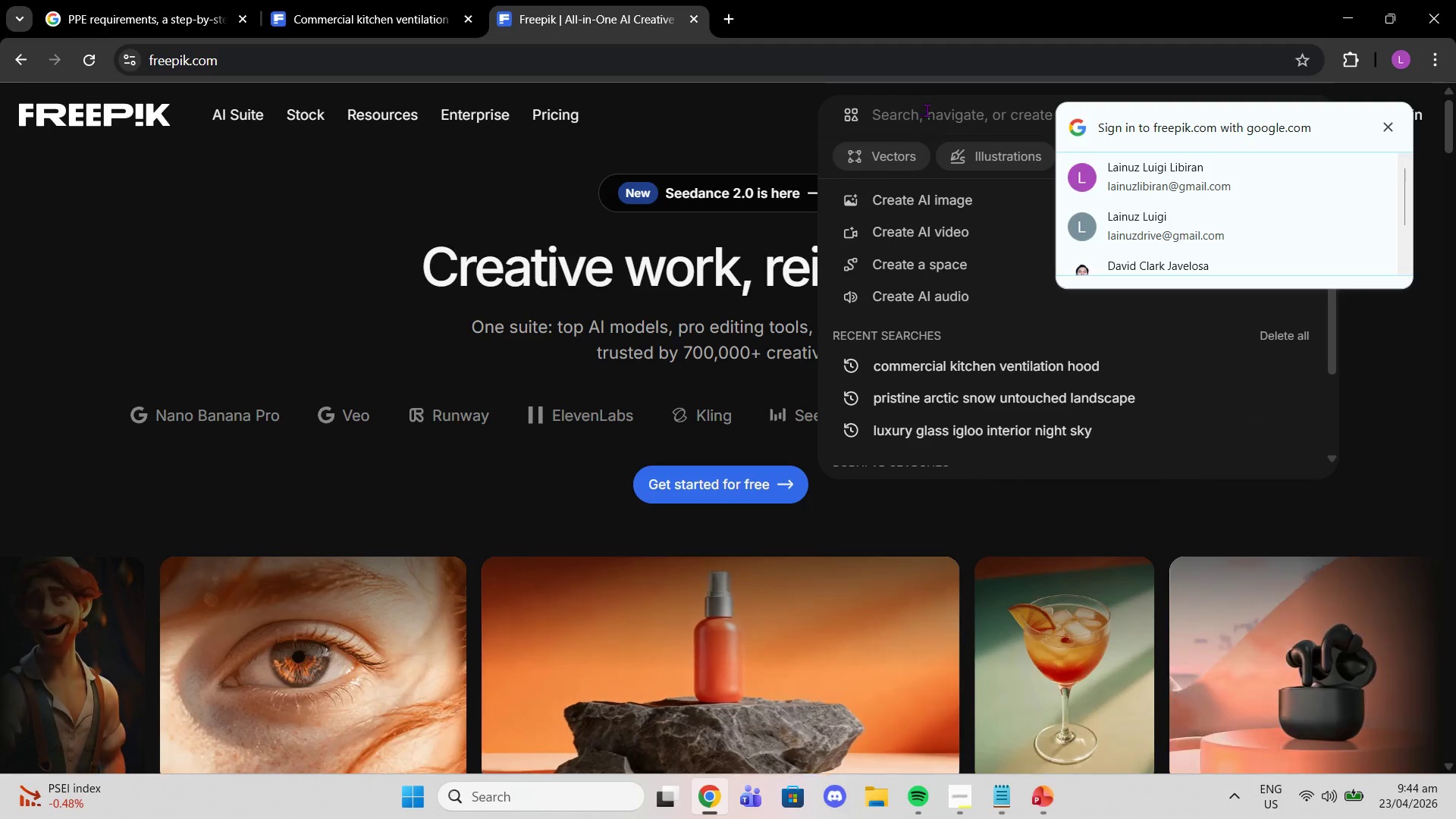 
type(restaurant kitchens)
key(Backspace)
type( stainless steel hood)
 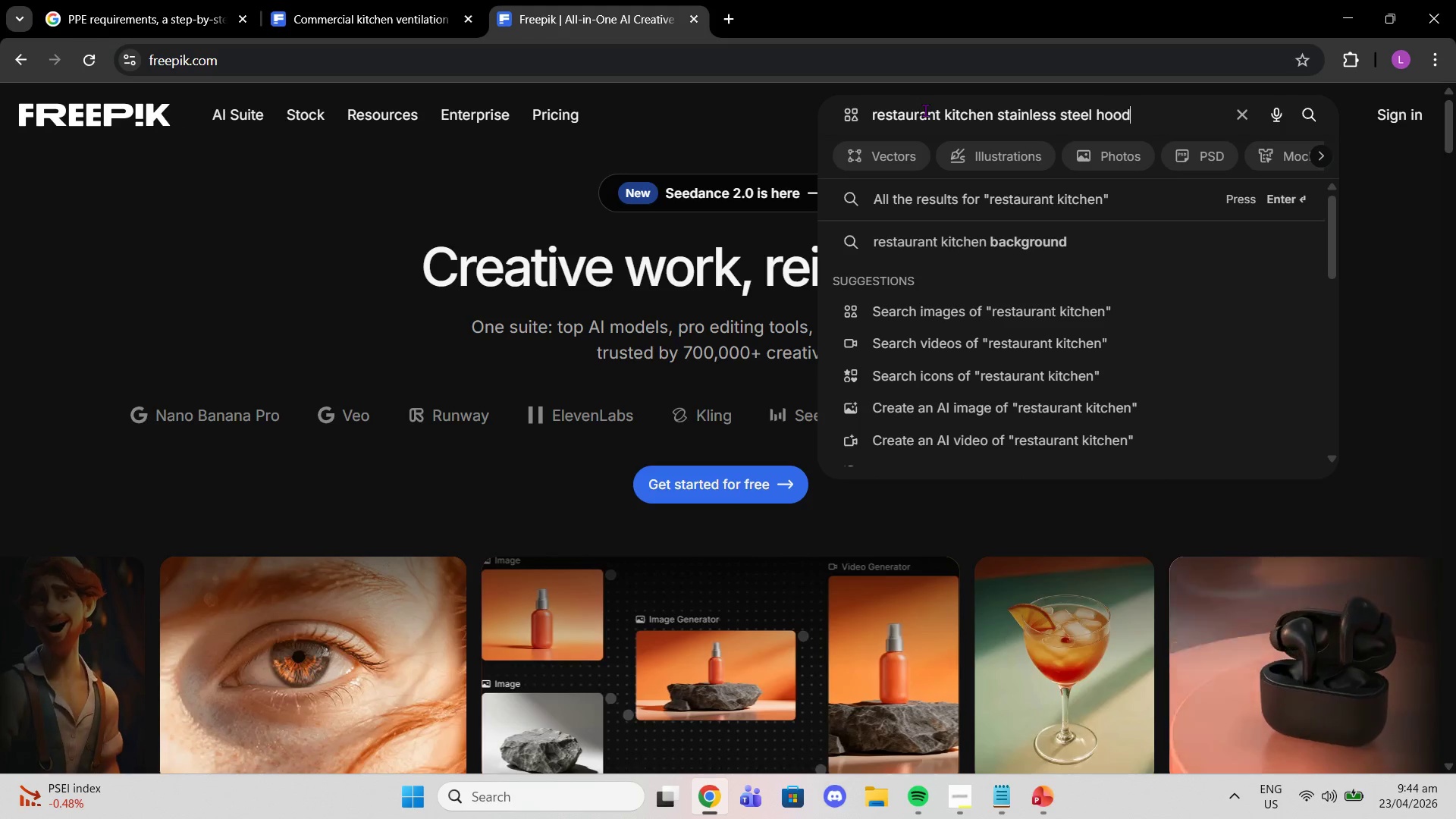 
key(Enter)
 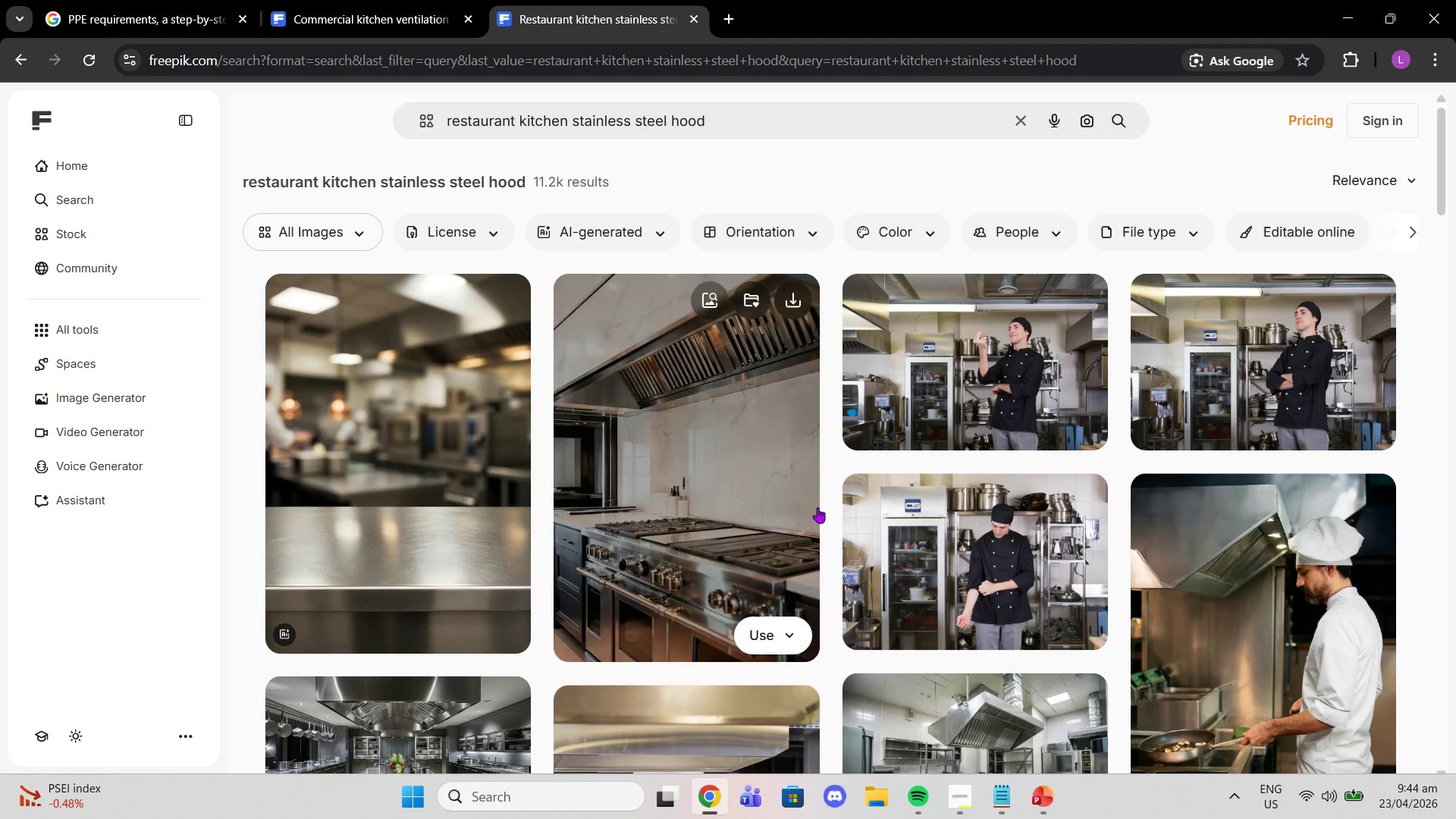 
wait(5.34)
 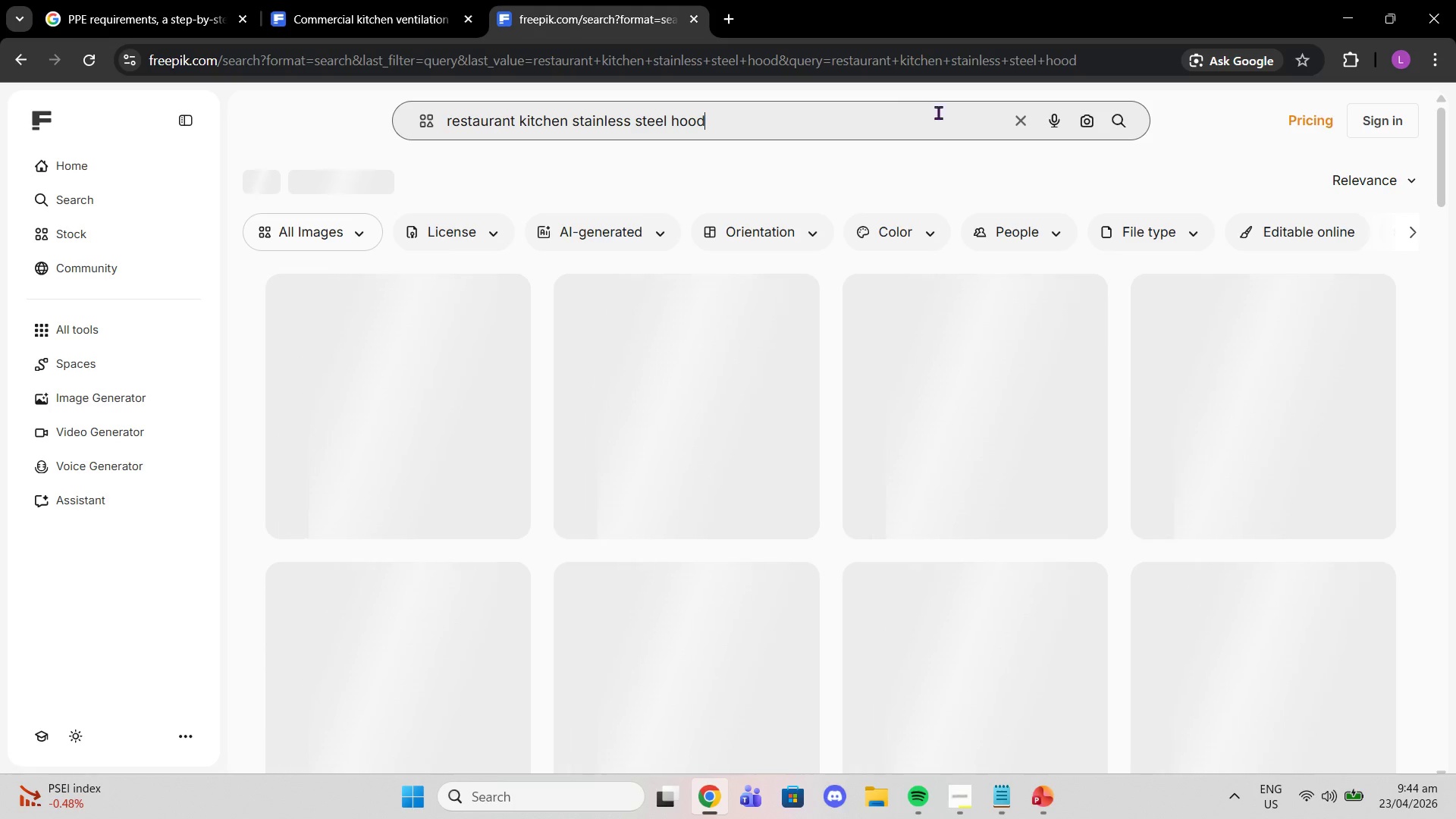 
scroll: coordinate [777, 445], scroll_direction: down, amount: 16.0
 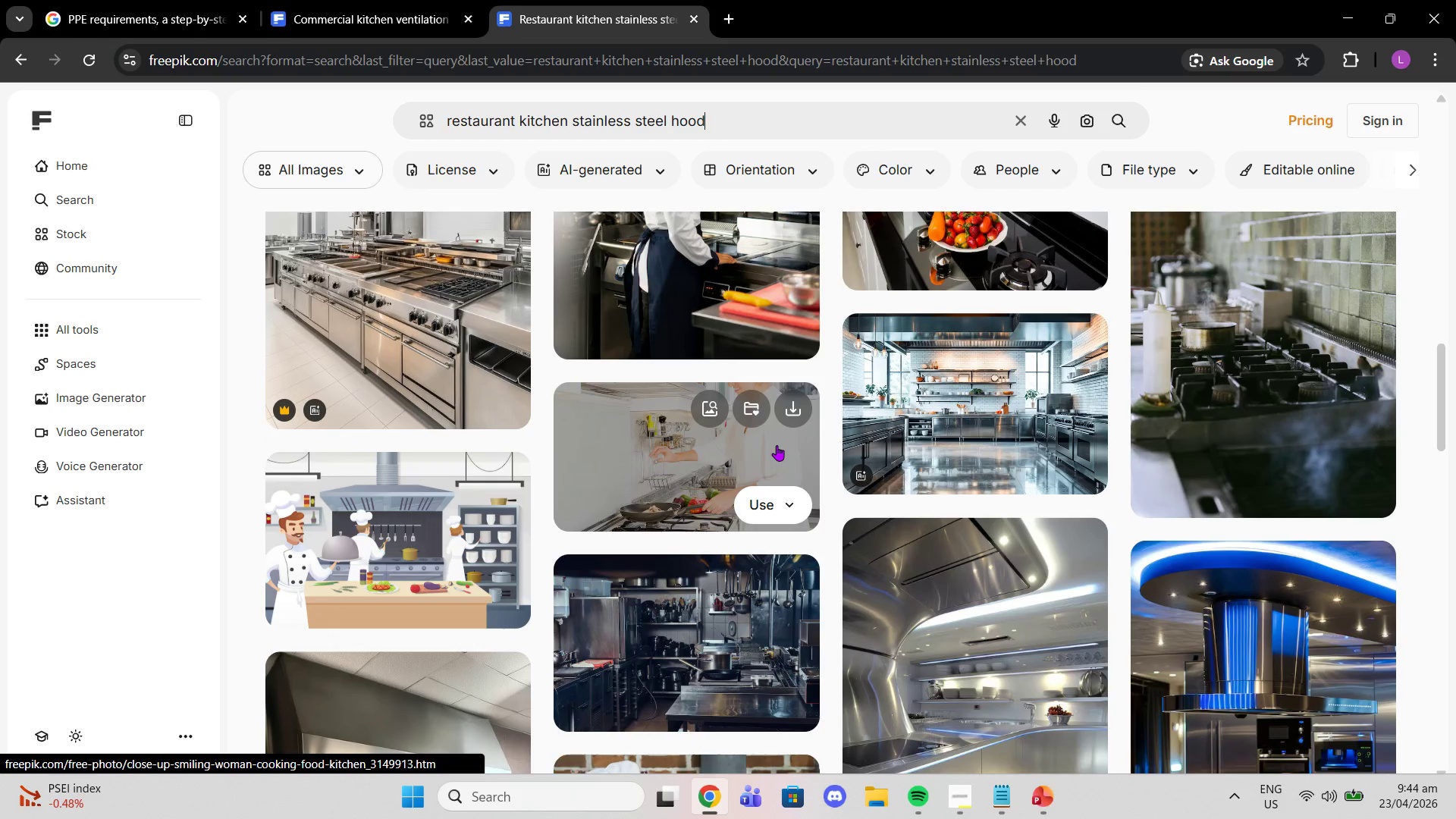 
scroll: coordinate [723, 363], scroll_direction: up, amount: 4.0
 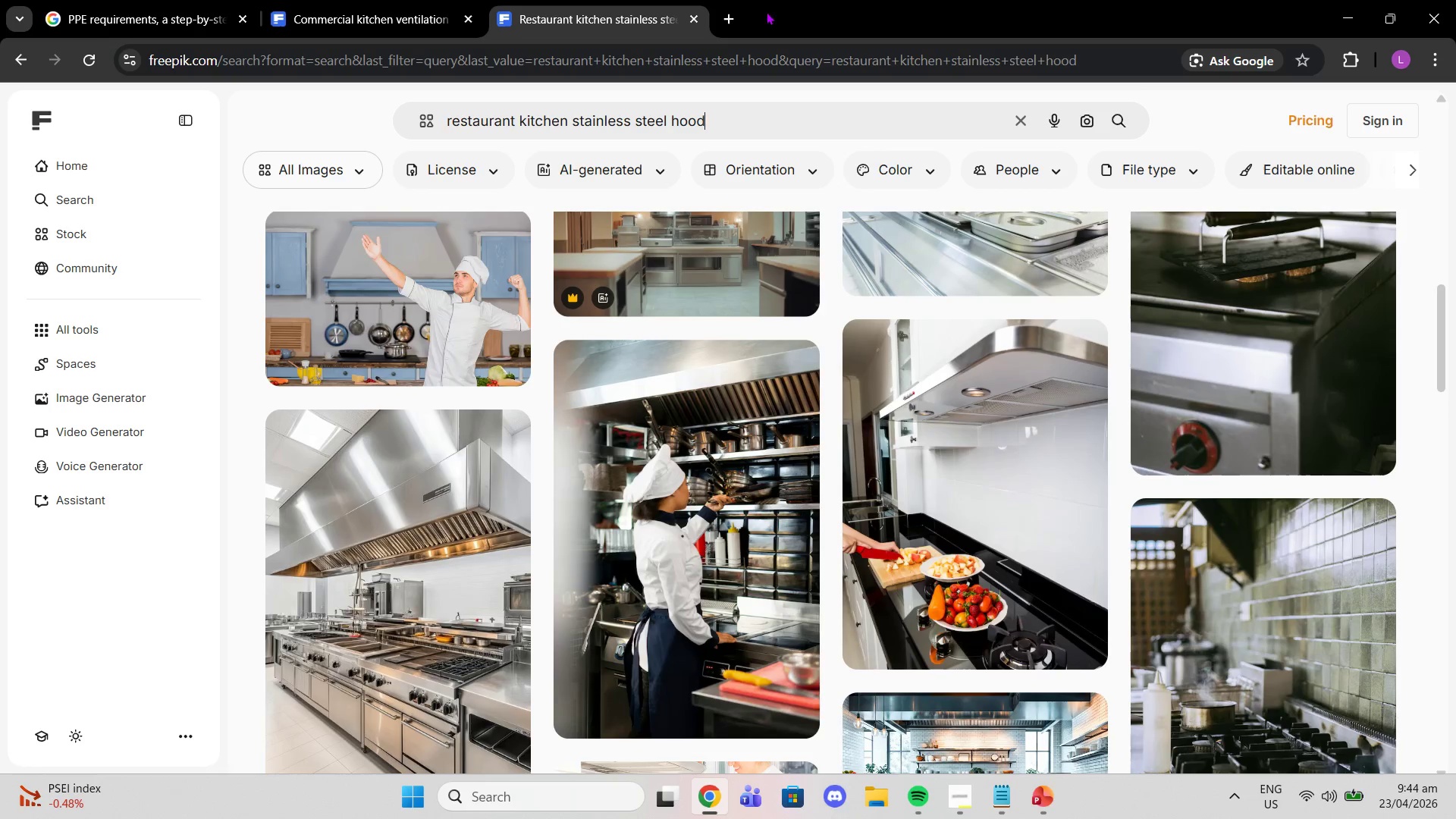 
left_click([720, 7])
 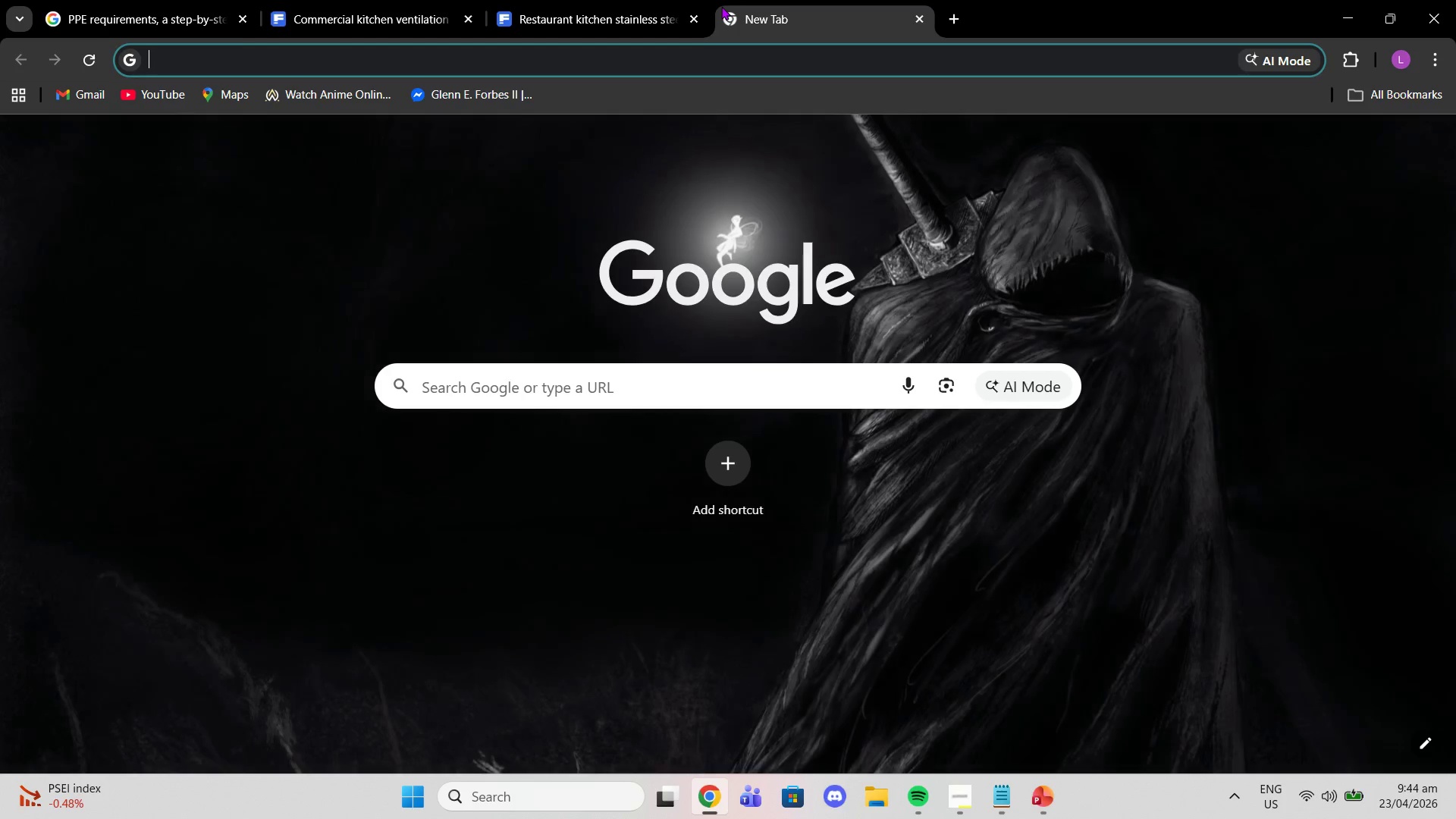 
type(uns)
 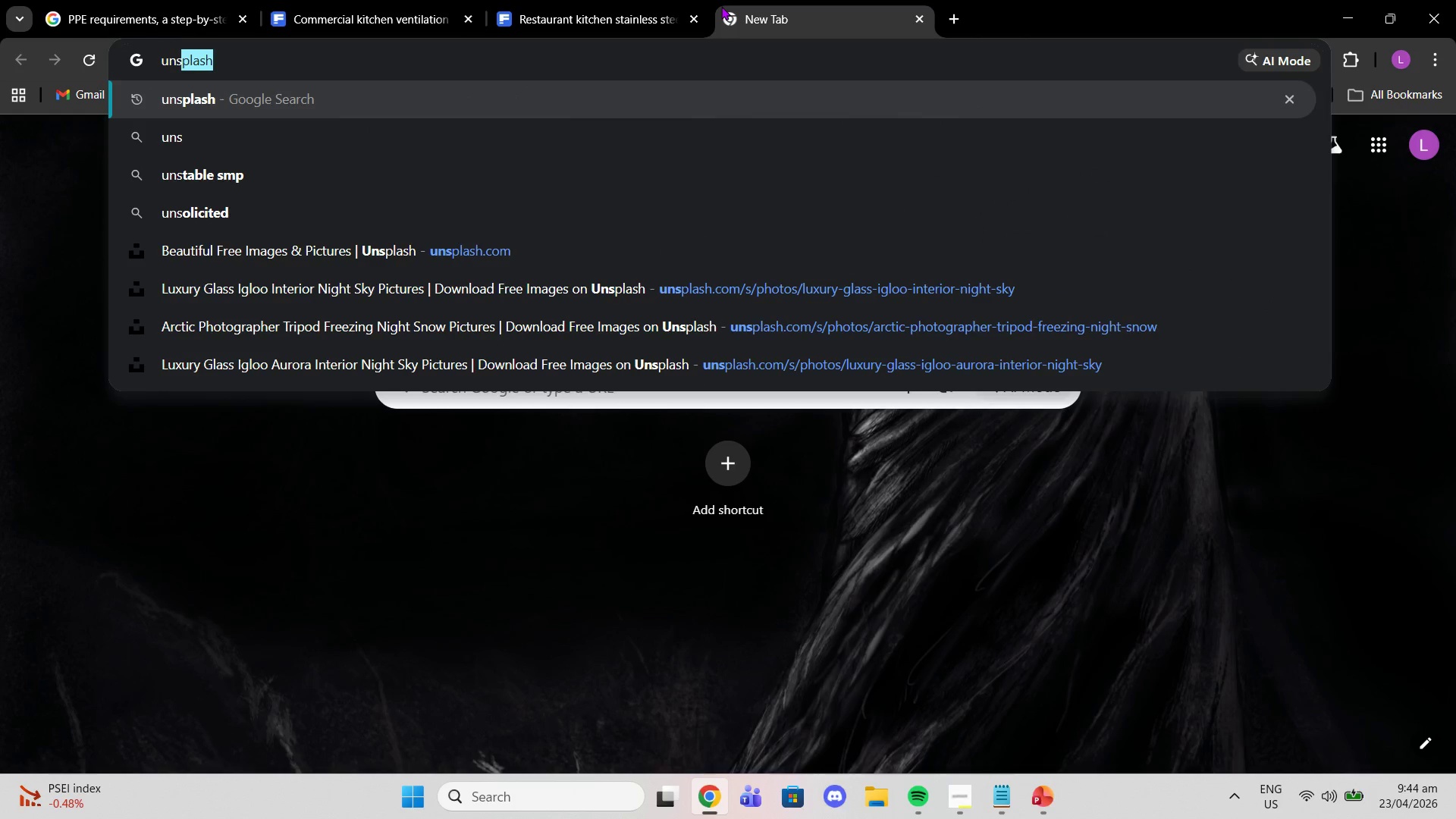 
key(Enter)
 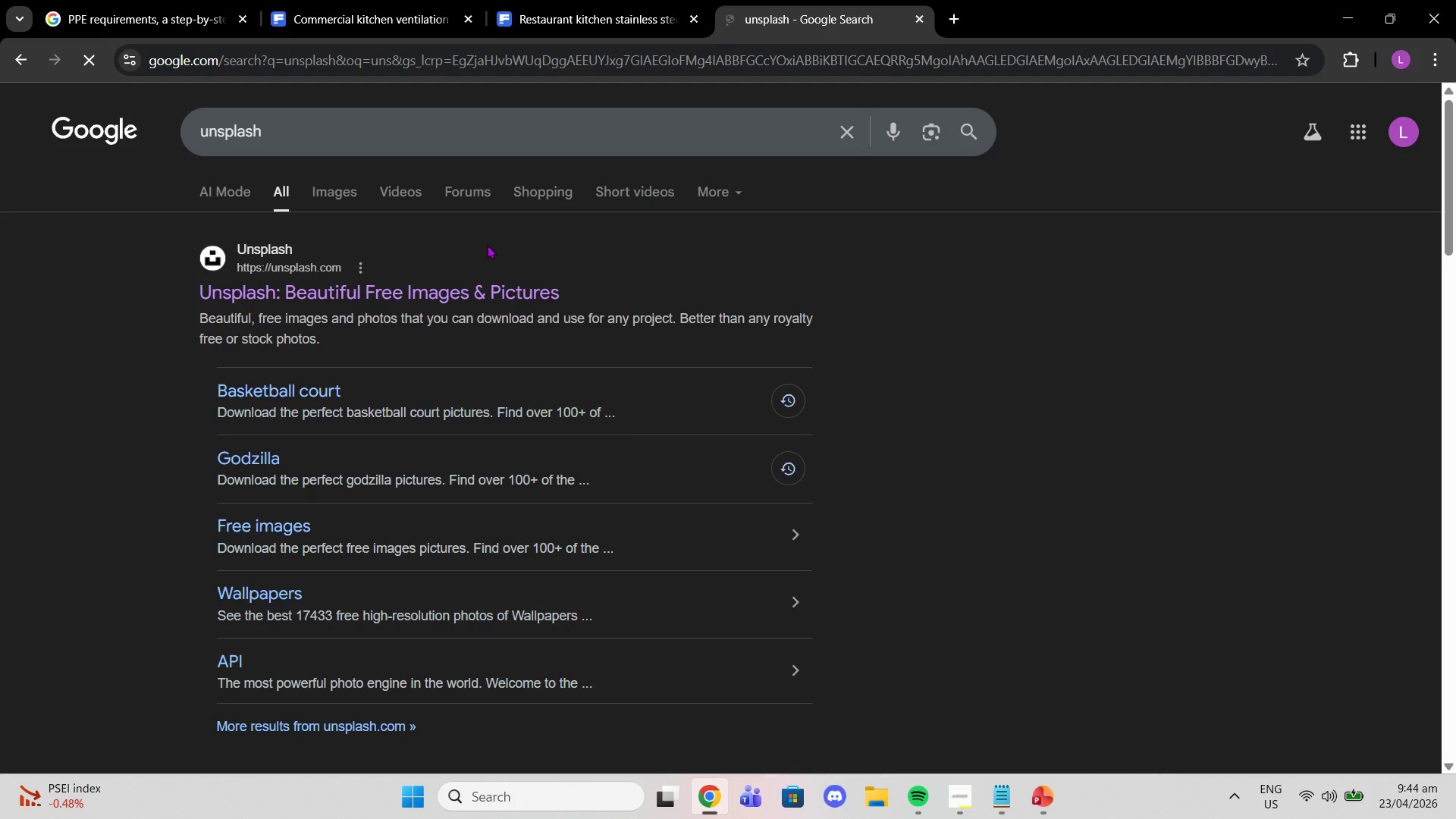 
left_click([470, 305])
 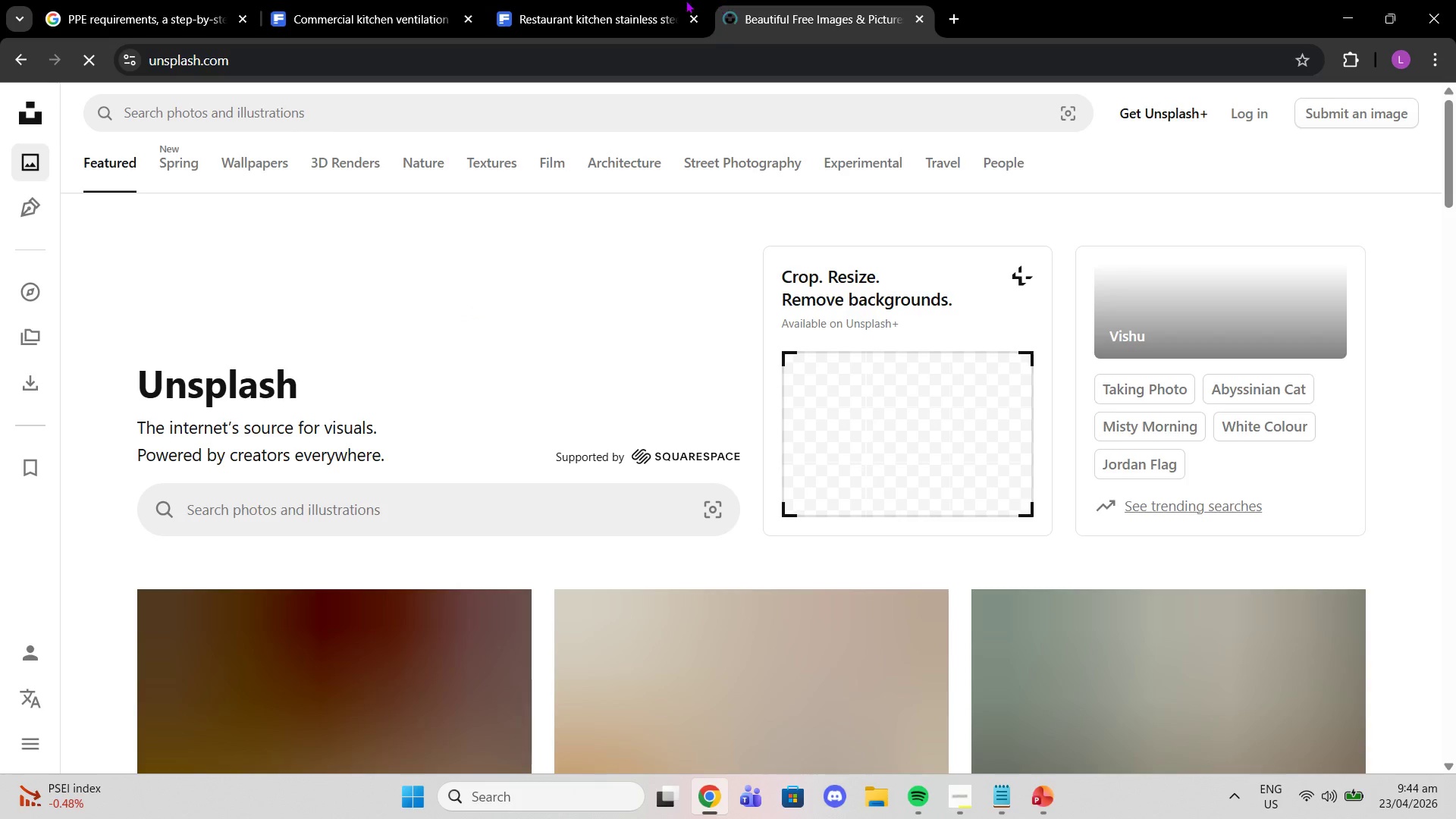 
left_click([402, 17])
 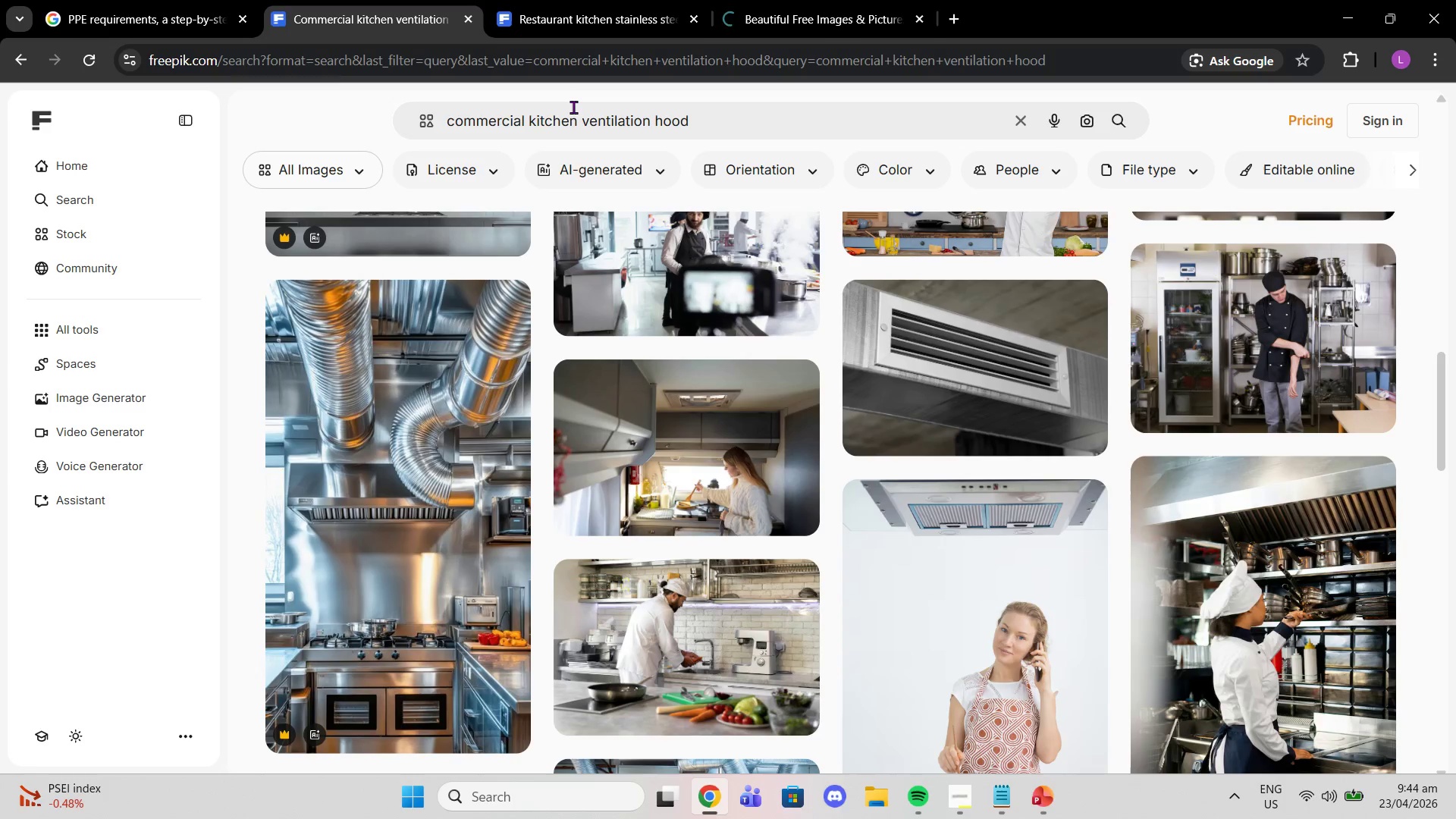 
double_click([575, 120])
 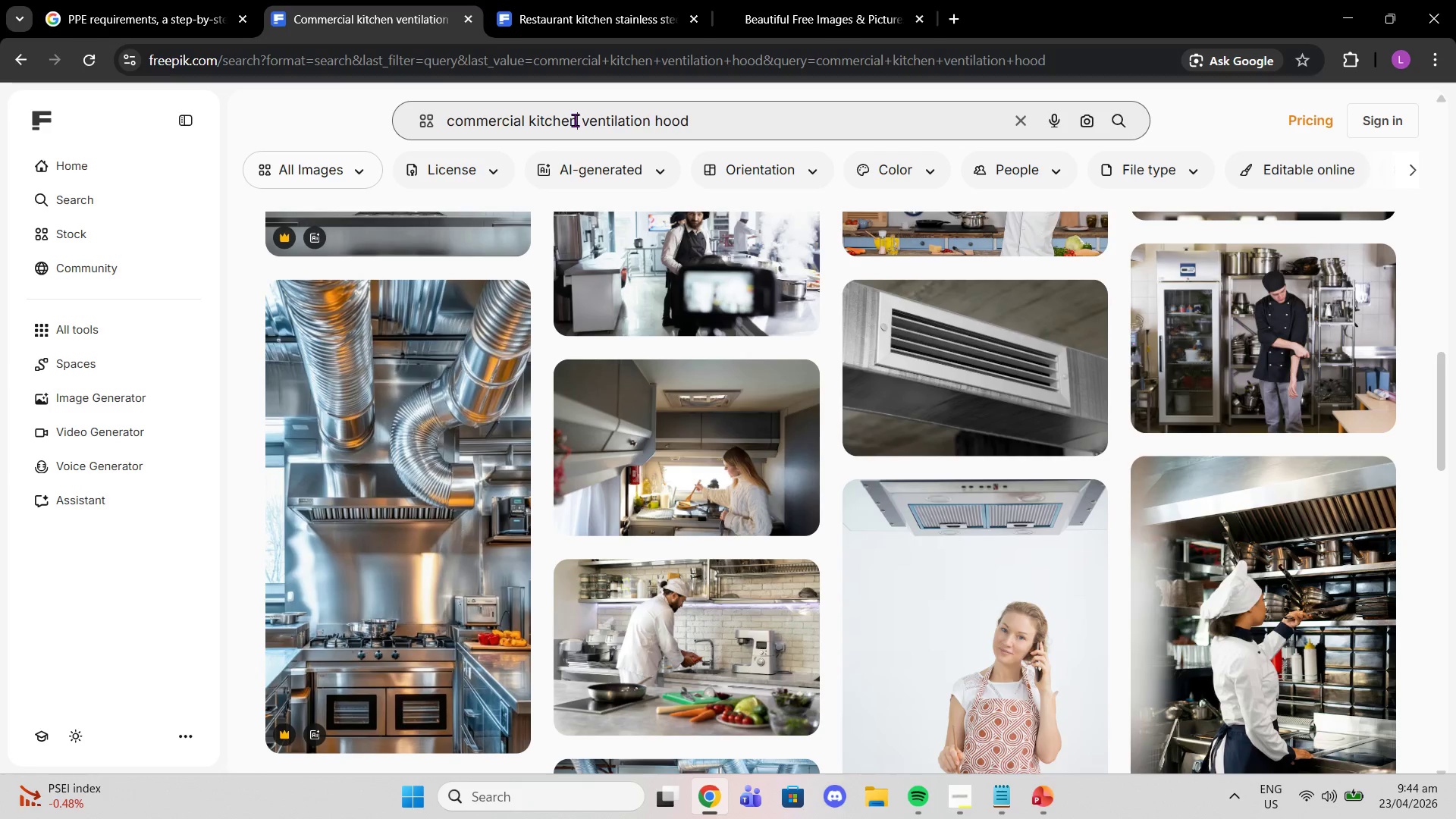 
triple_click([575, 120])
 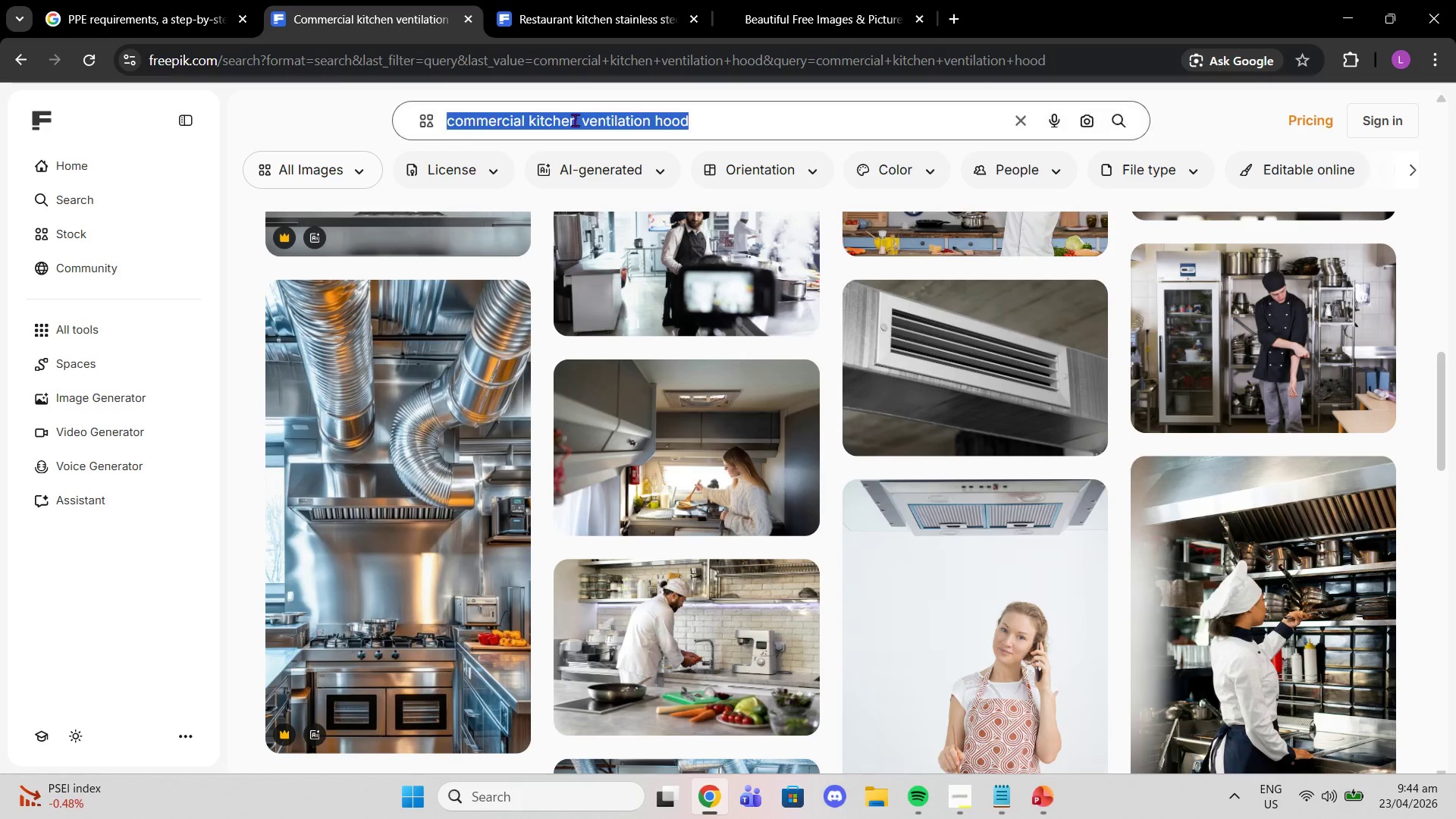 
triple_click([575, 120])
 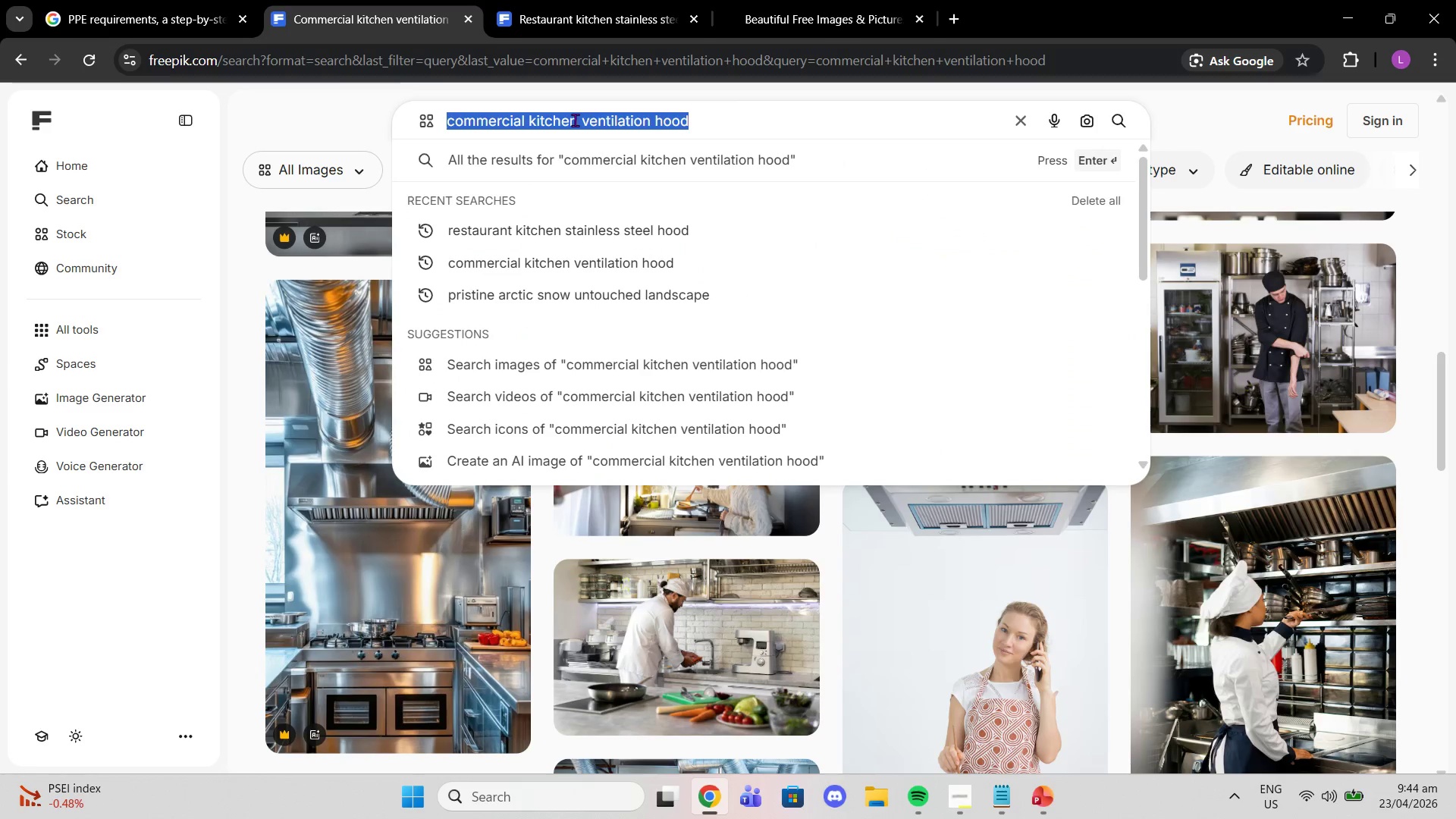 
key(Control+C)
 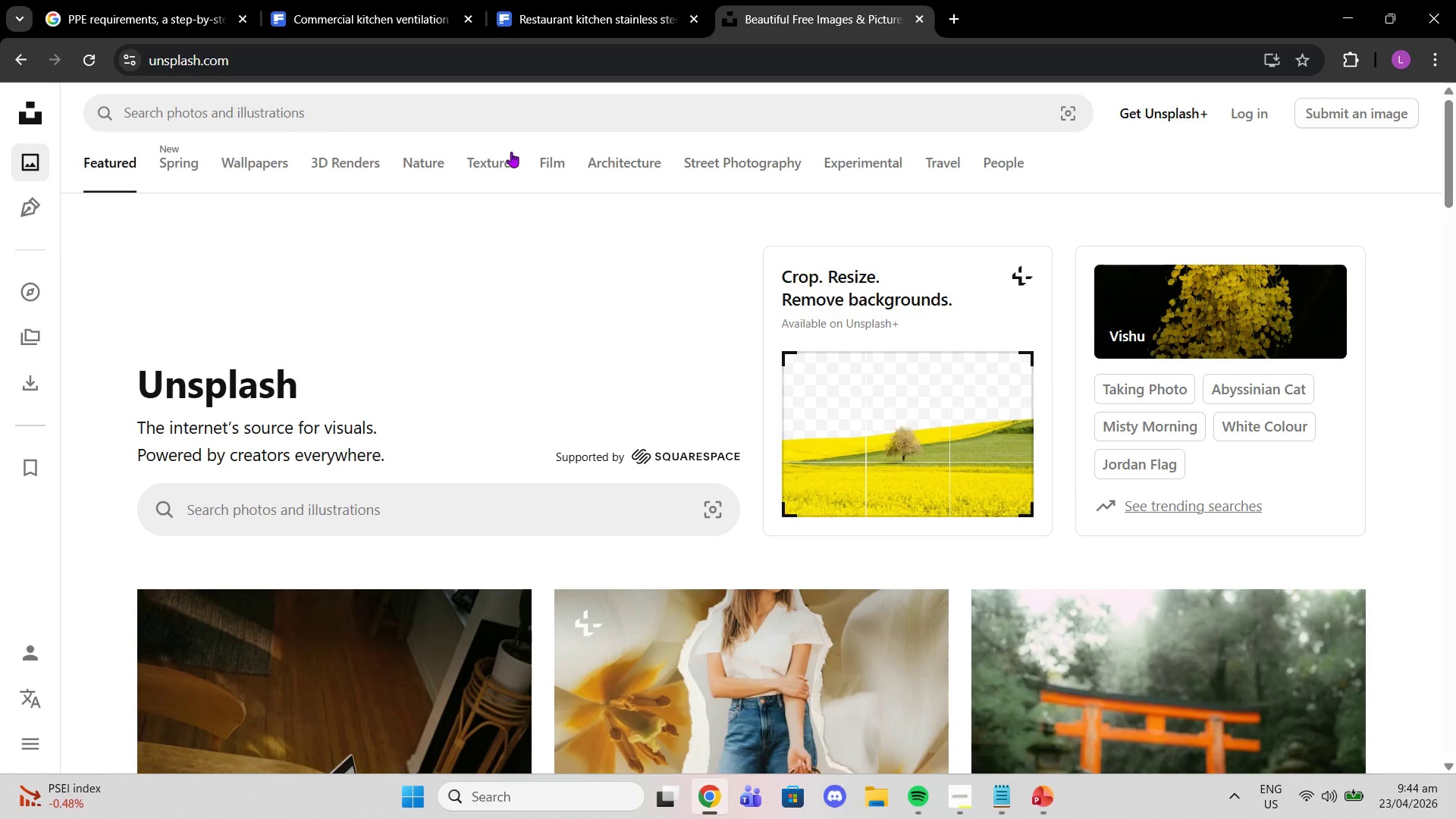 
left_click([475, 106])
 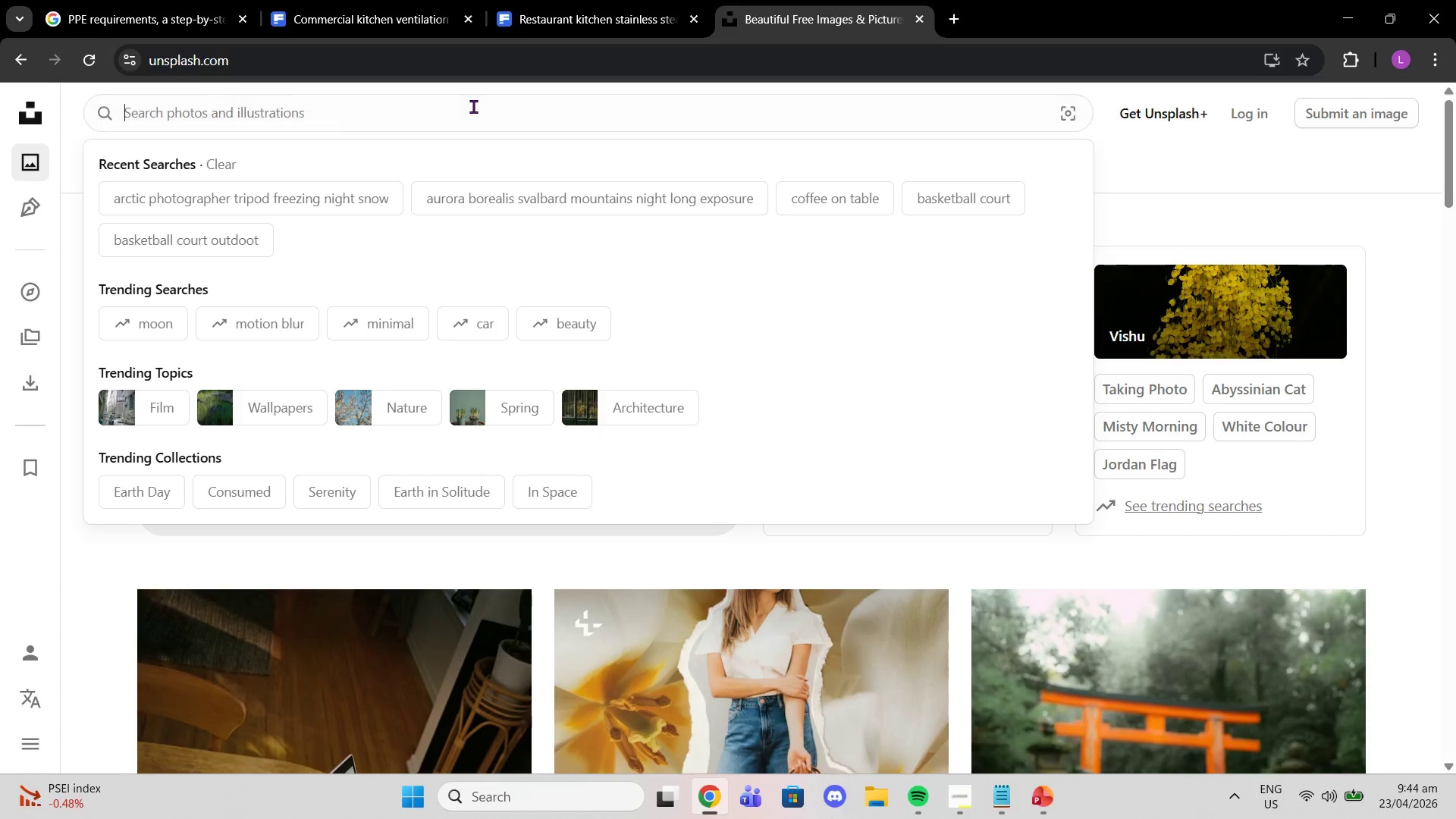 
key(Control+V)
 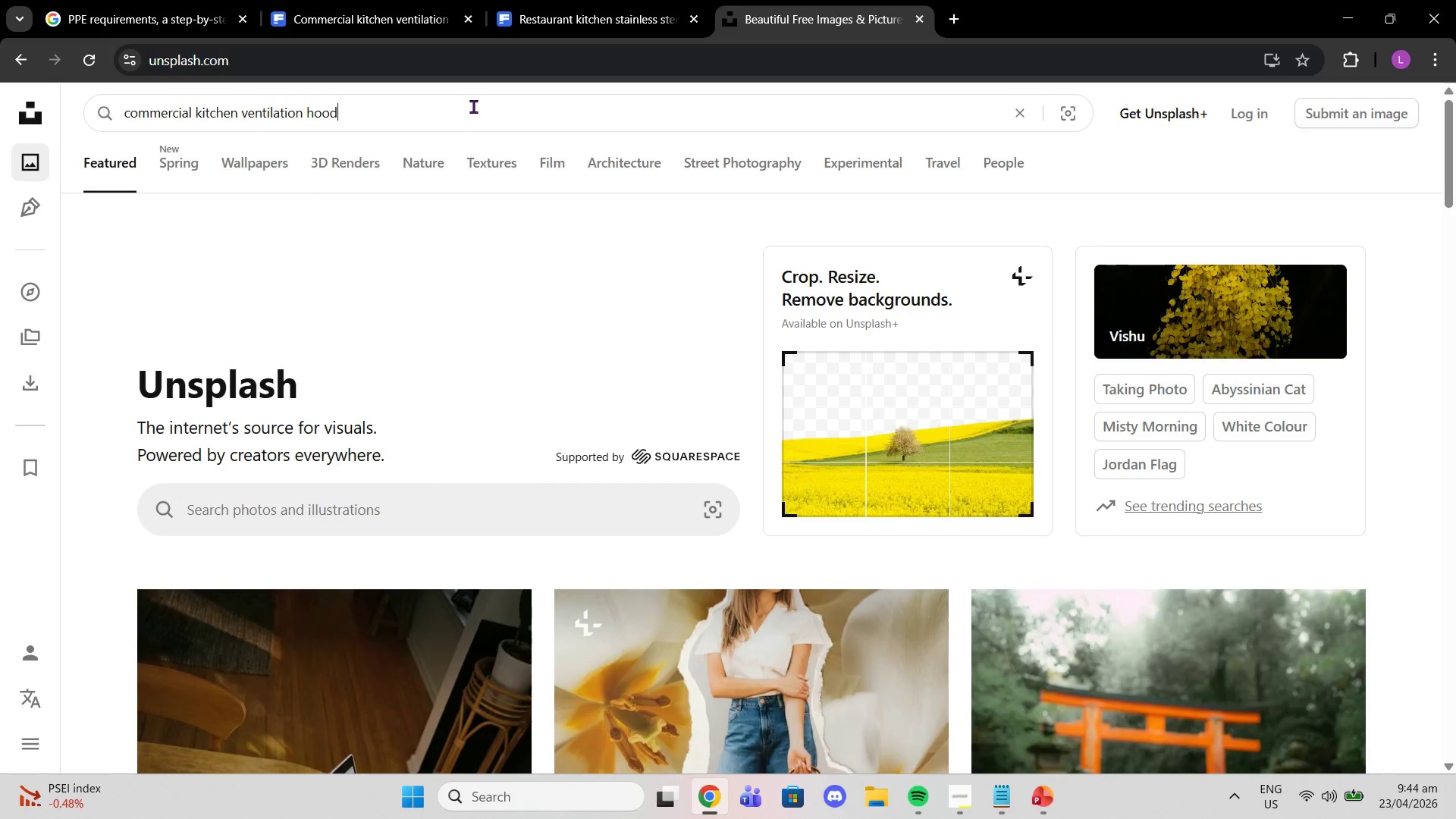 
key(Enter)
 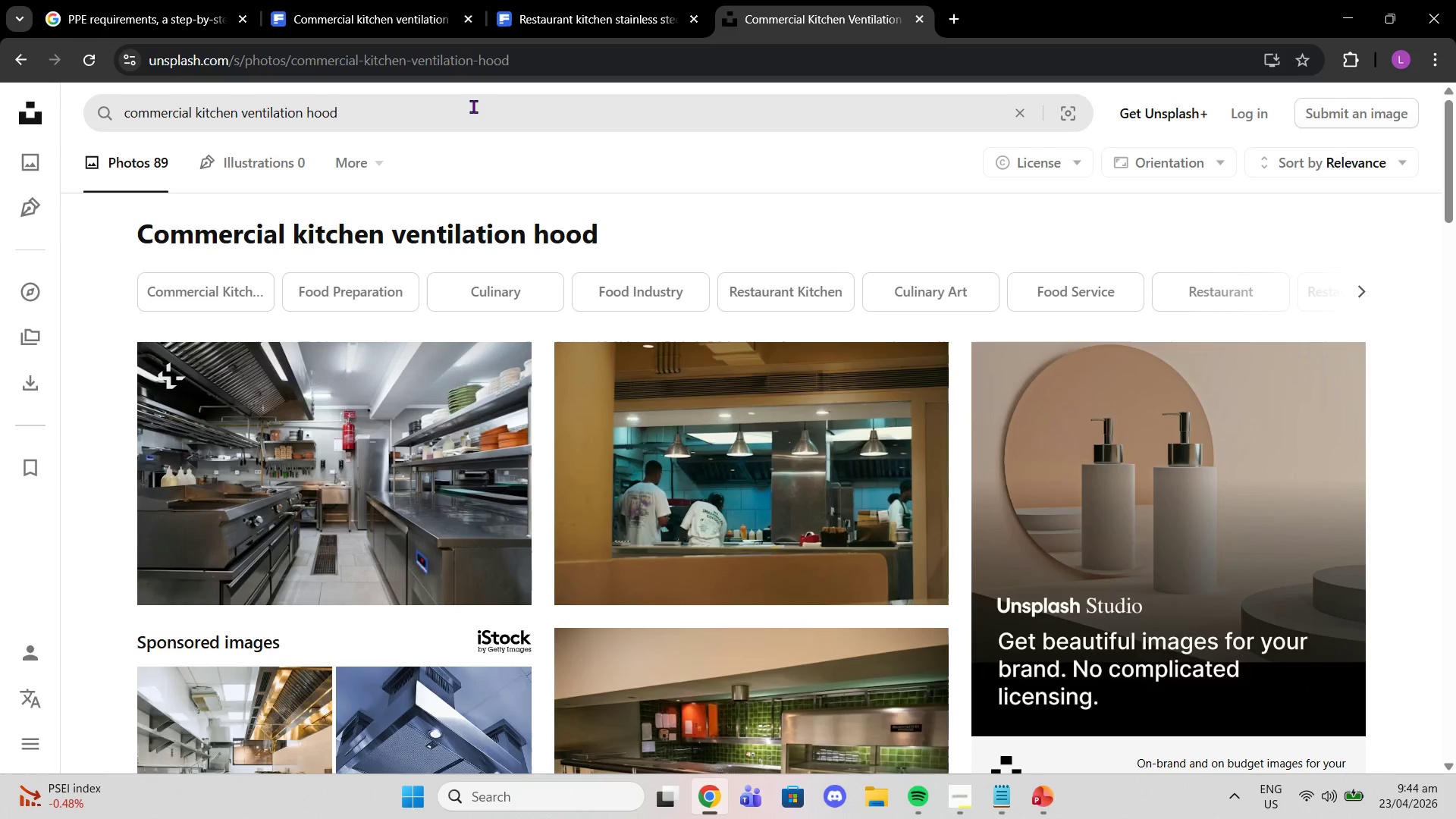 
wait(8.27)
 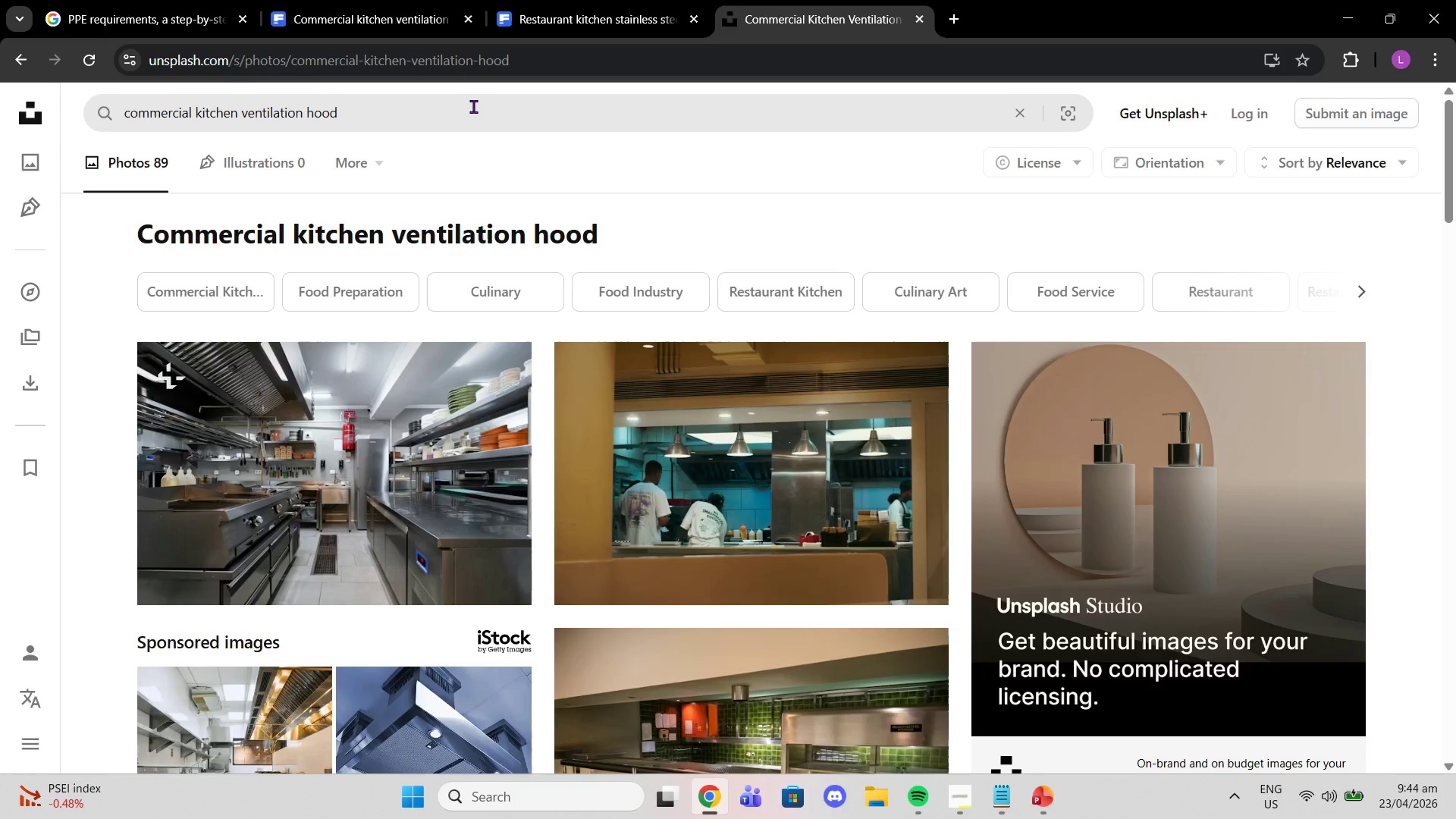 
scroll: coordinate [562, 483], scroll_direction: down, amount: 9.0
 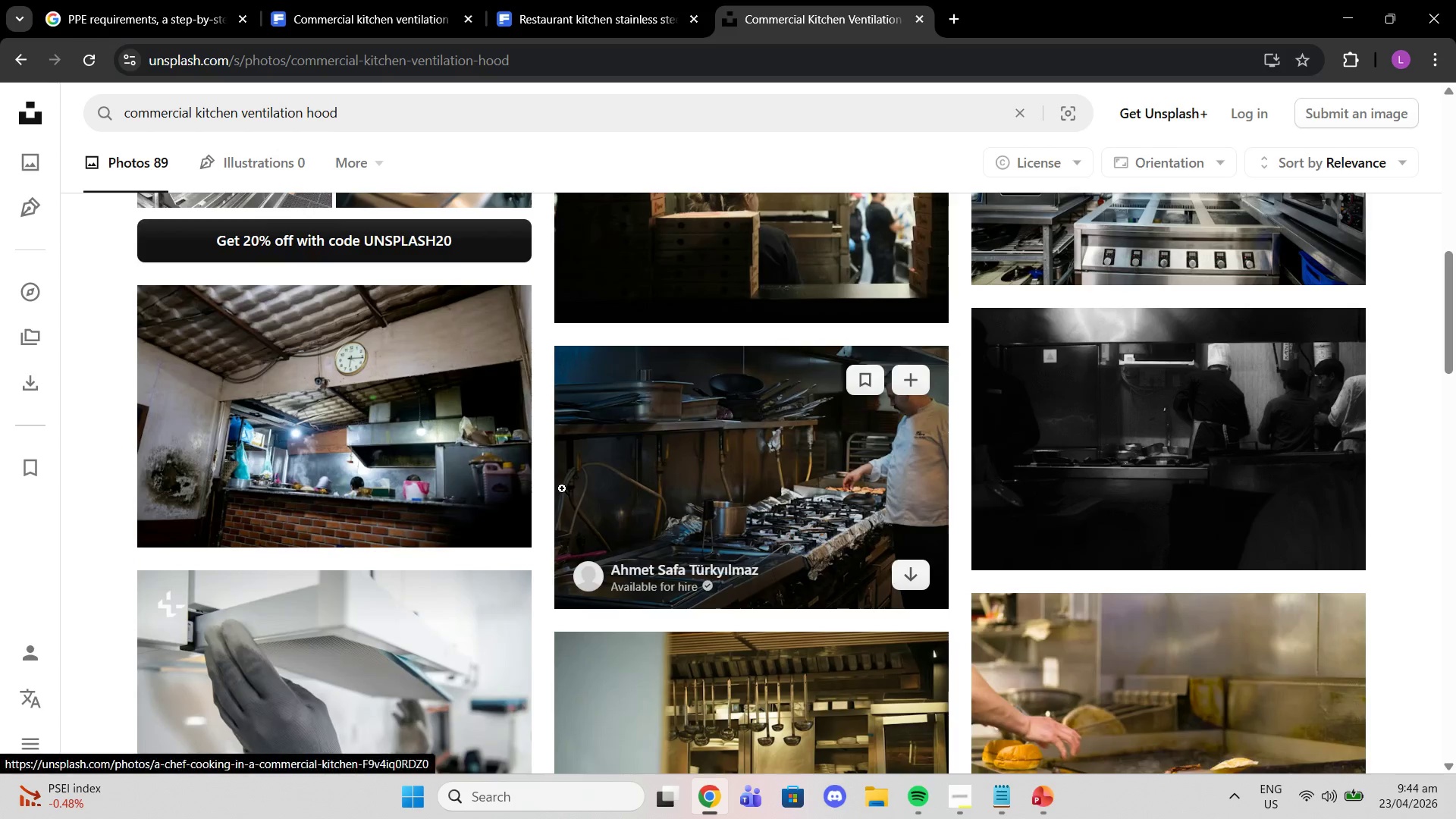 
scroll: coordinate [562, 488], scroll_direction: up, amount: 3.0
 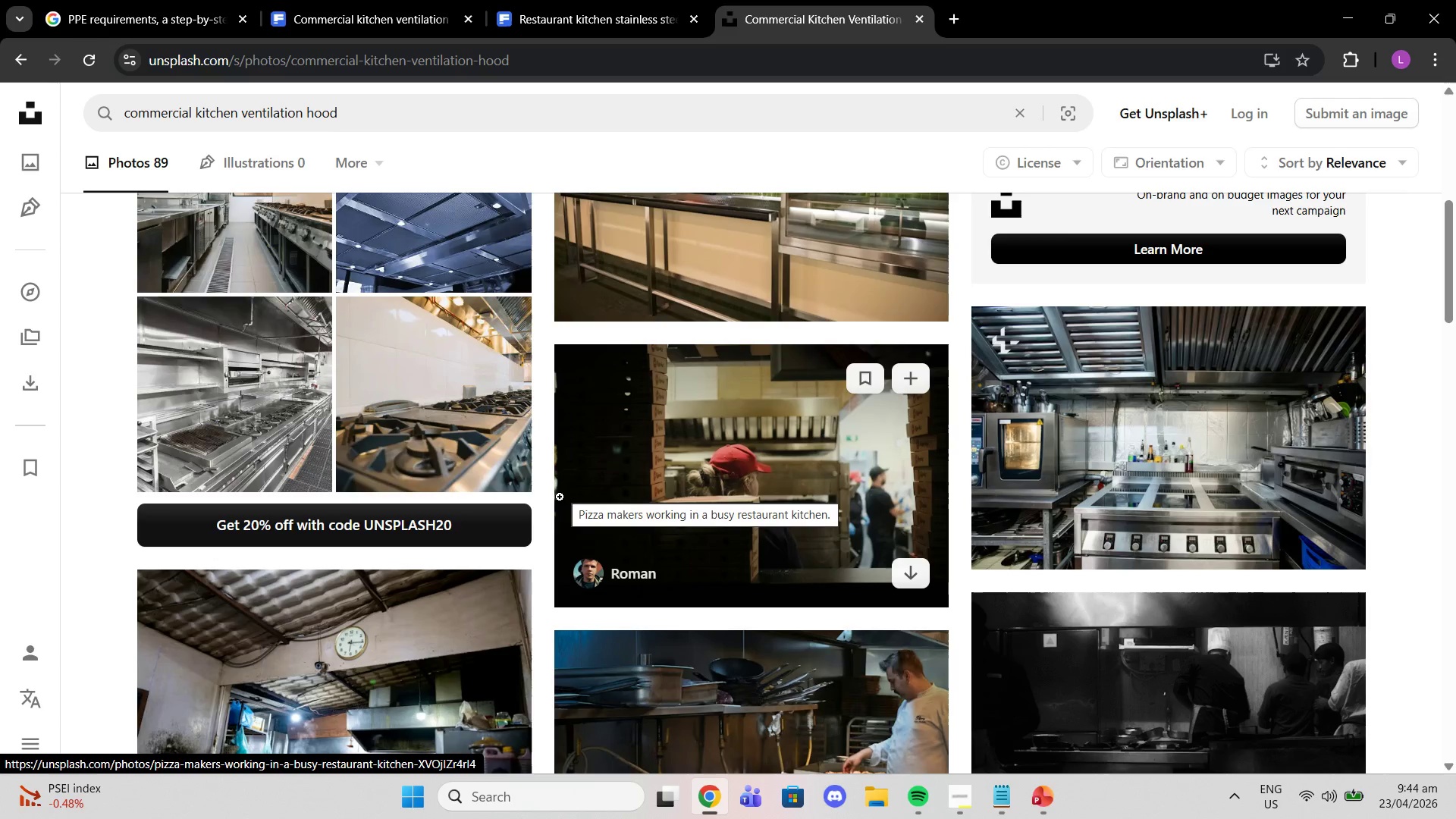 
scroll: coordinate [544, 501], scroll_direction: down, amount: 16.0
 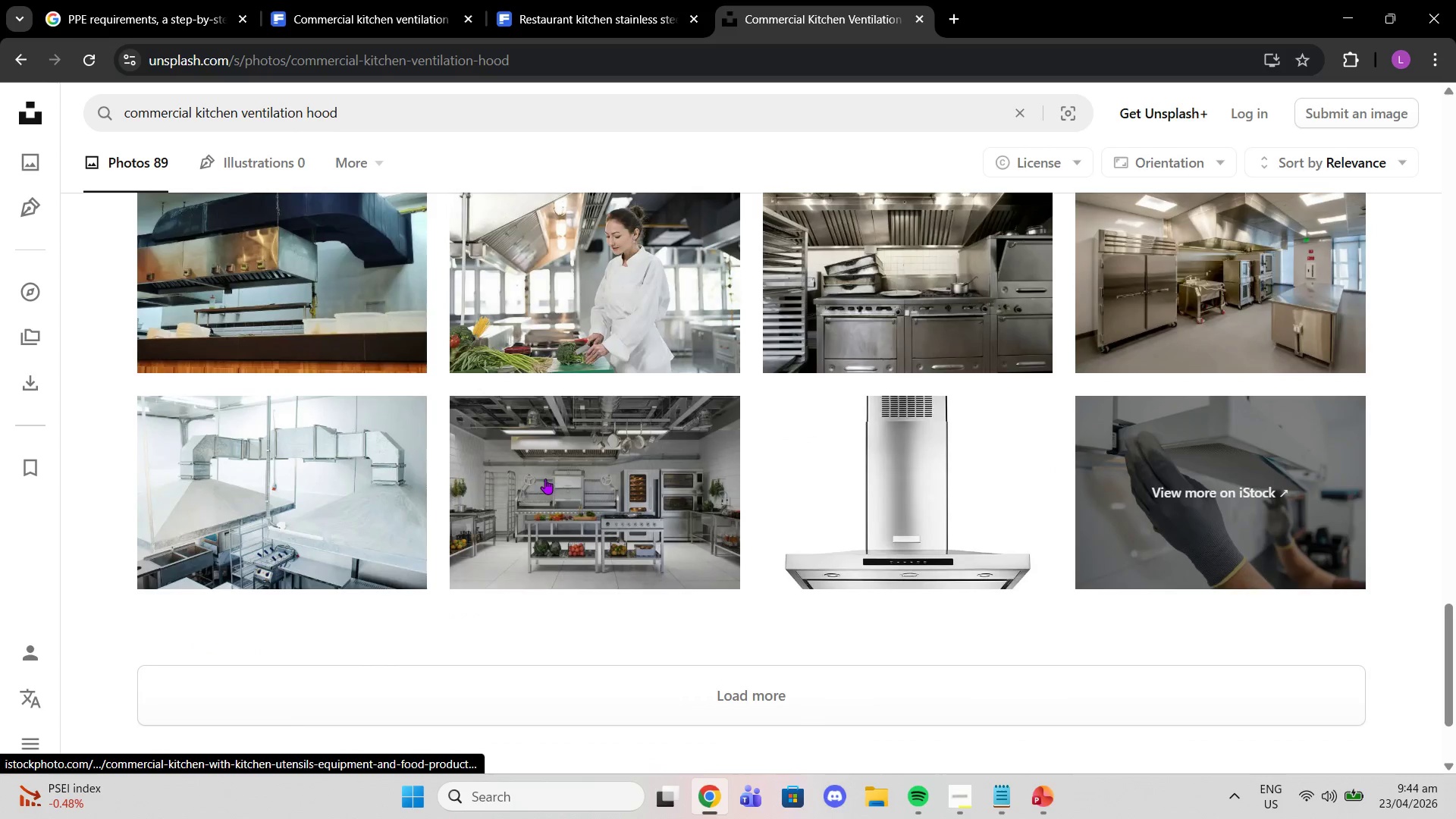 
scroll: coordinate [545, 478], scroll_direction: down, amount: 5.0
 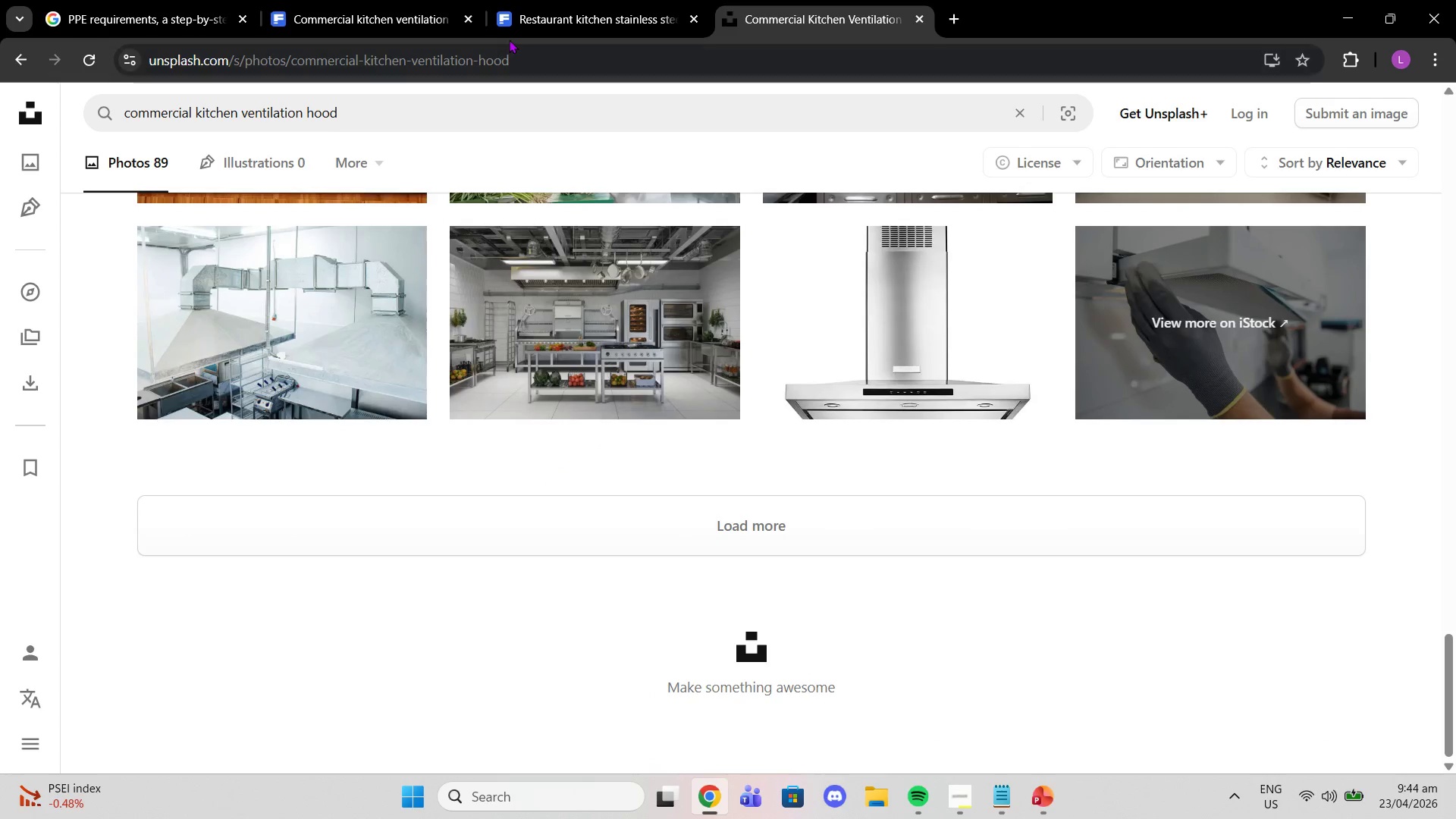 
double_click([501, 22])
 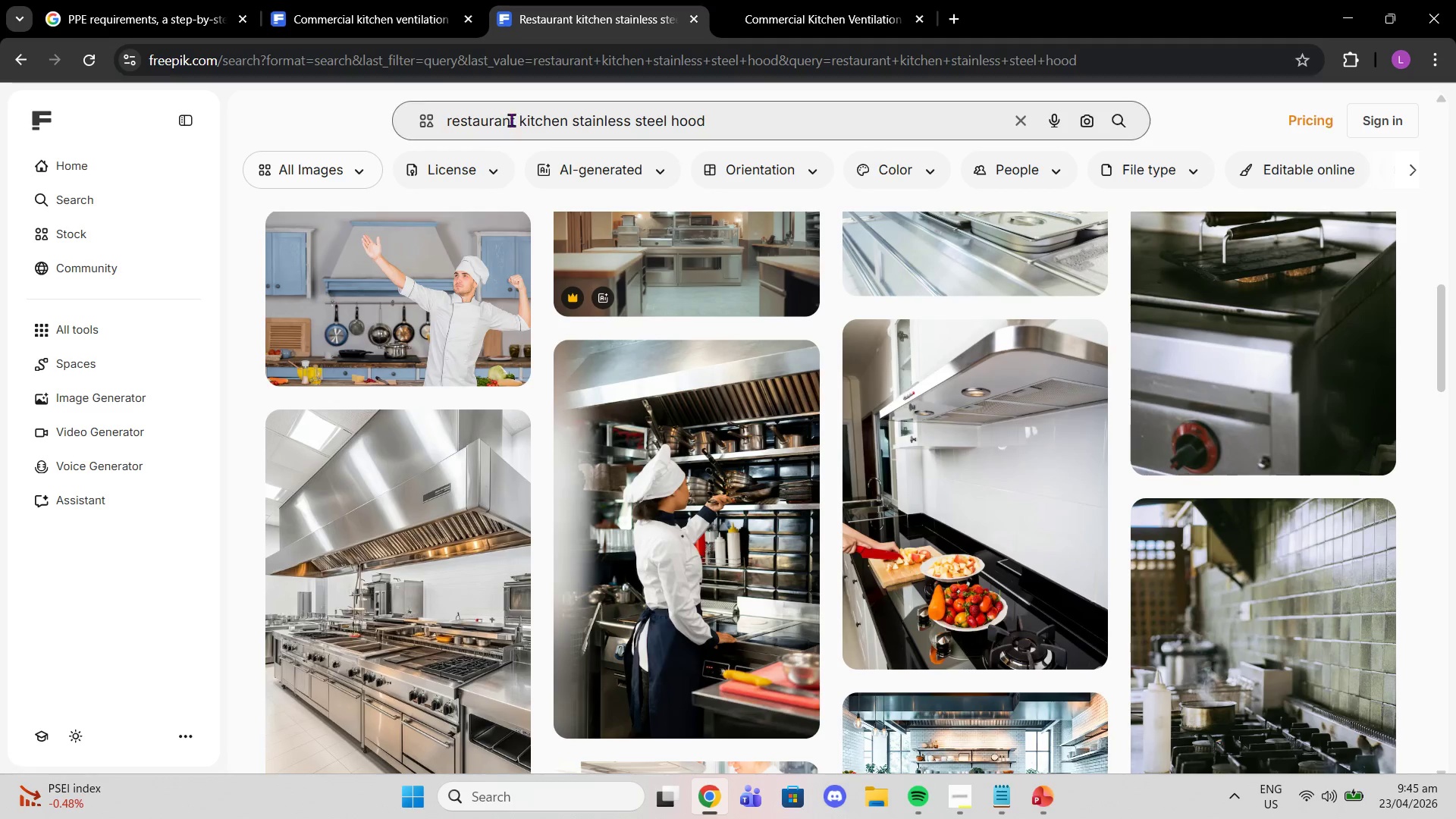 
double_click([511, 120])
 